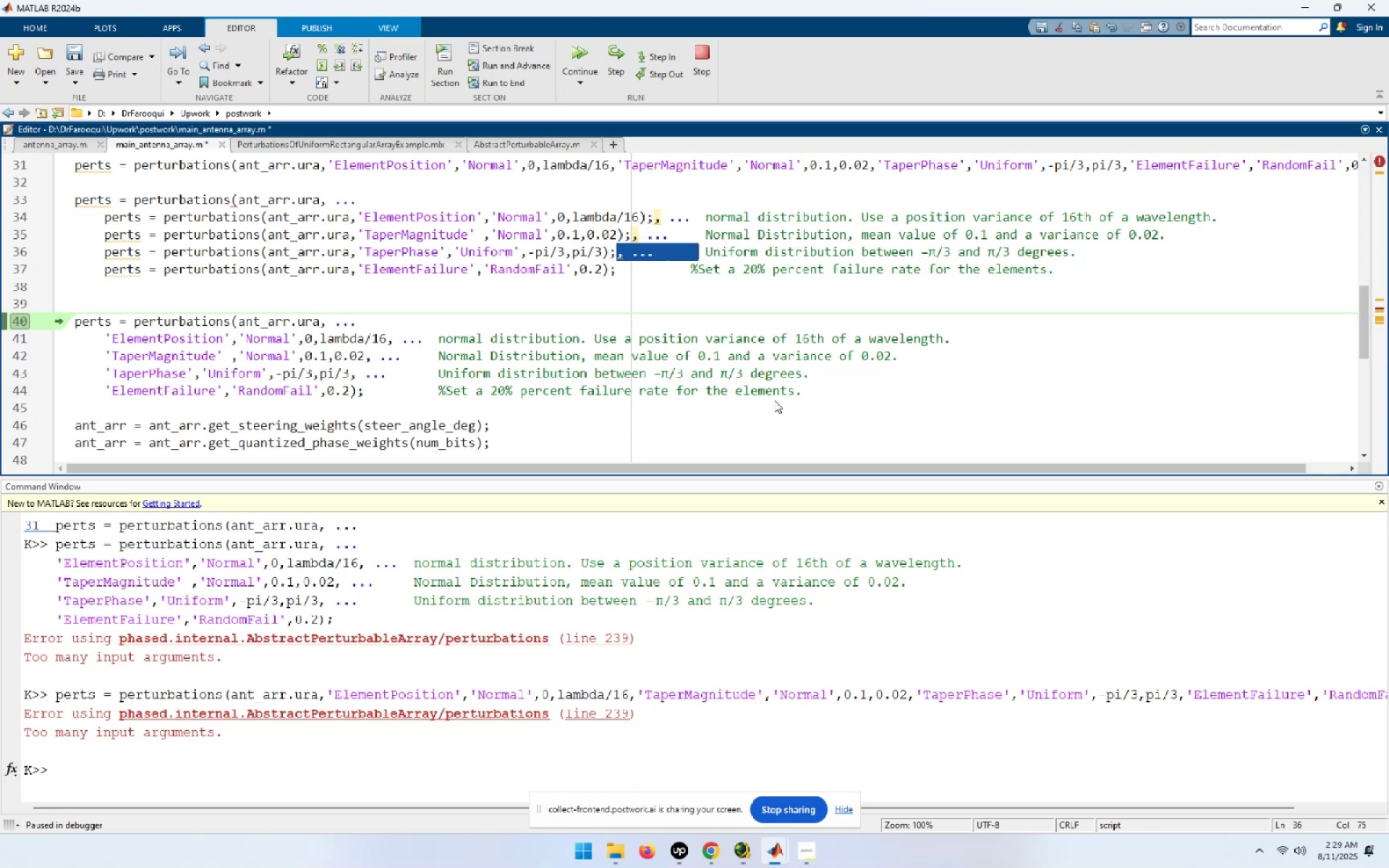 
key(Shift+ArrowRight)
 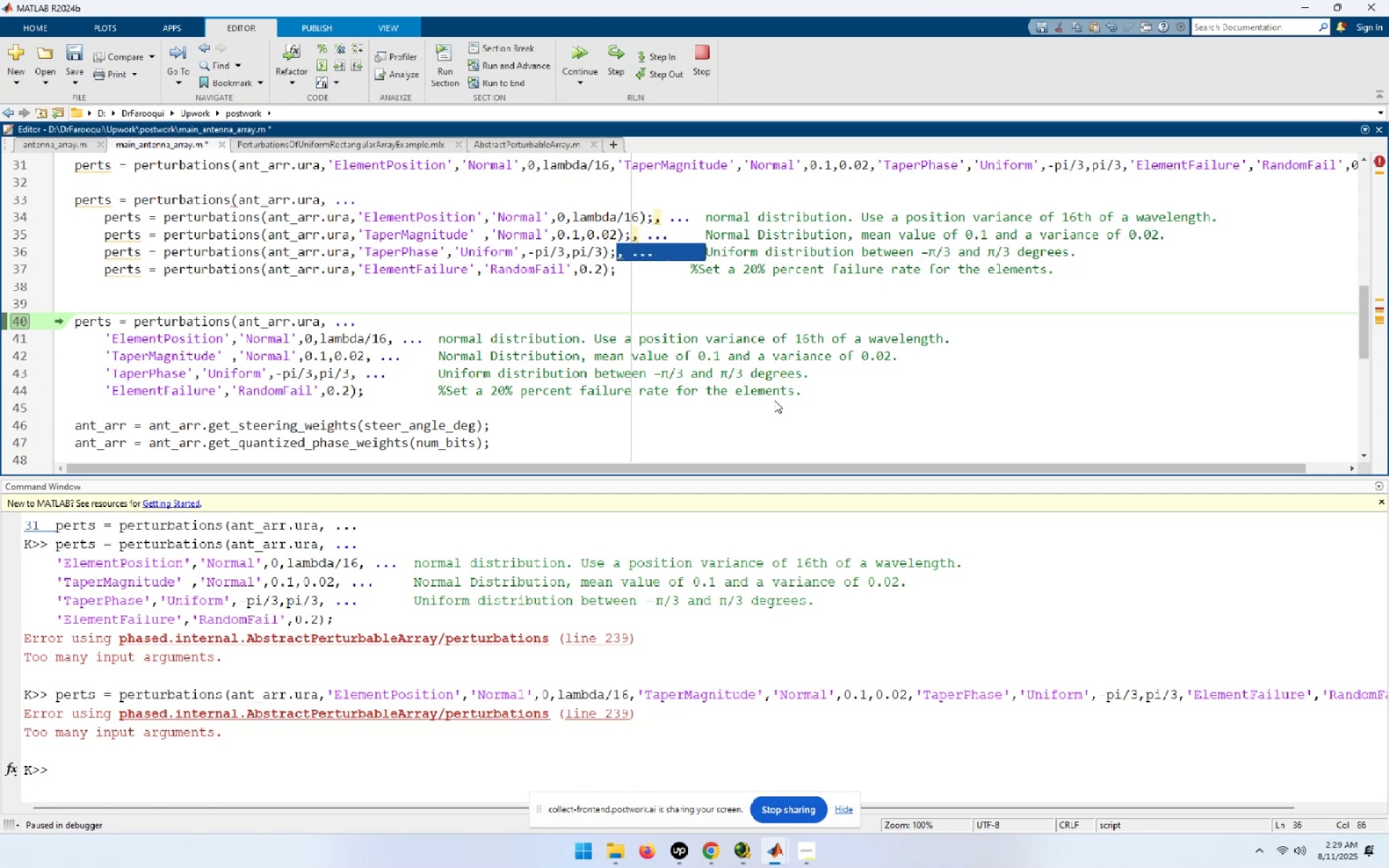 
key(Delete)
 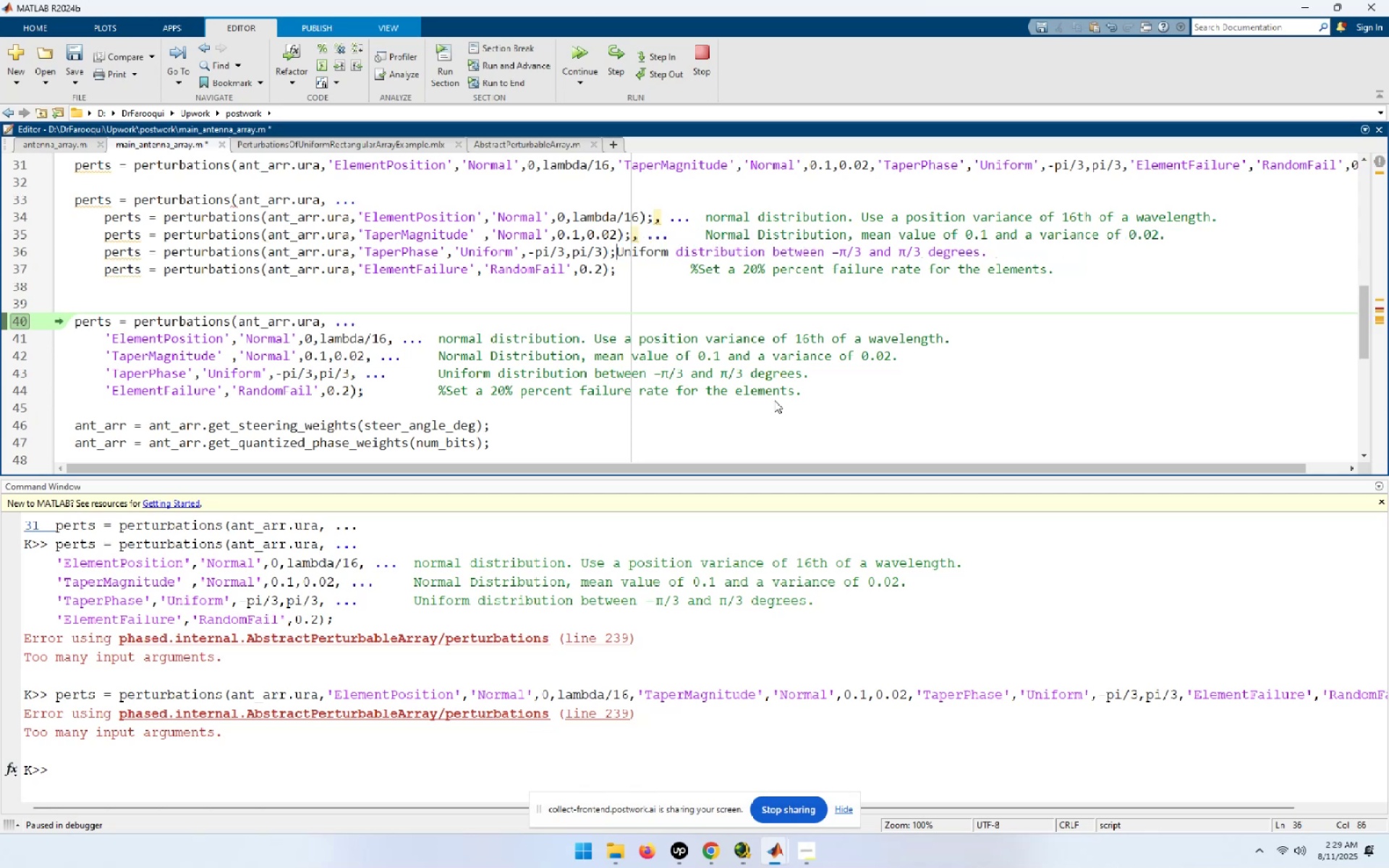 
hold_key(key=Space, duration=0.8)
 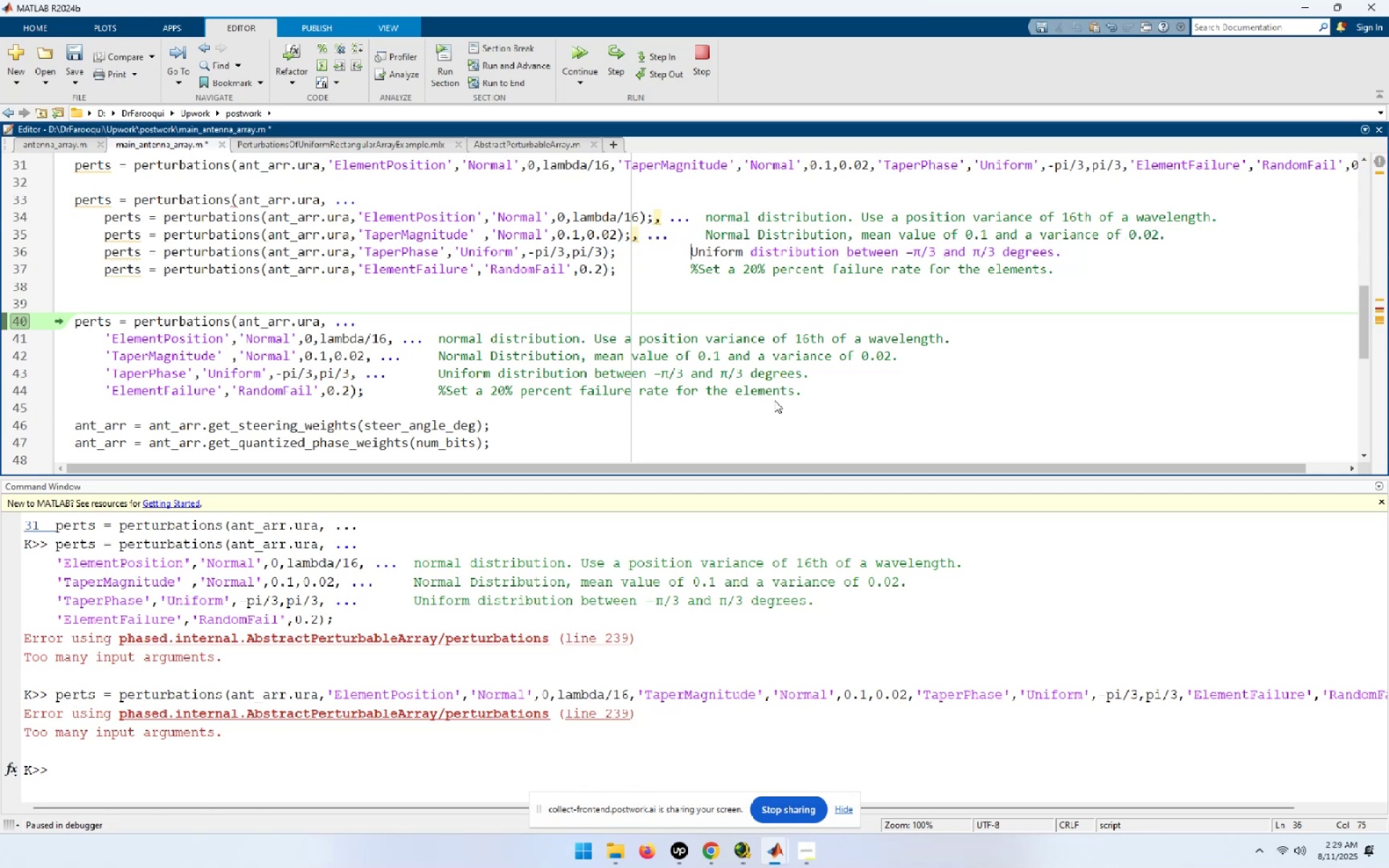 
key(Space)
 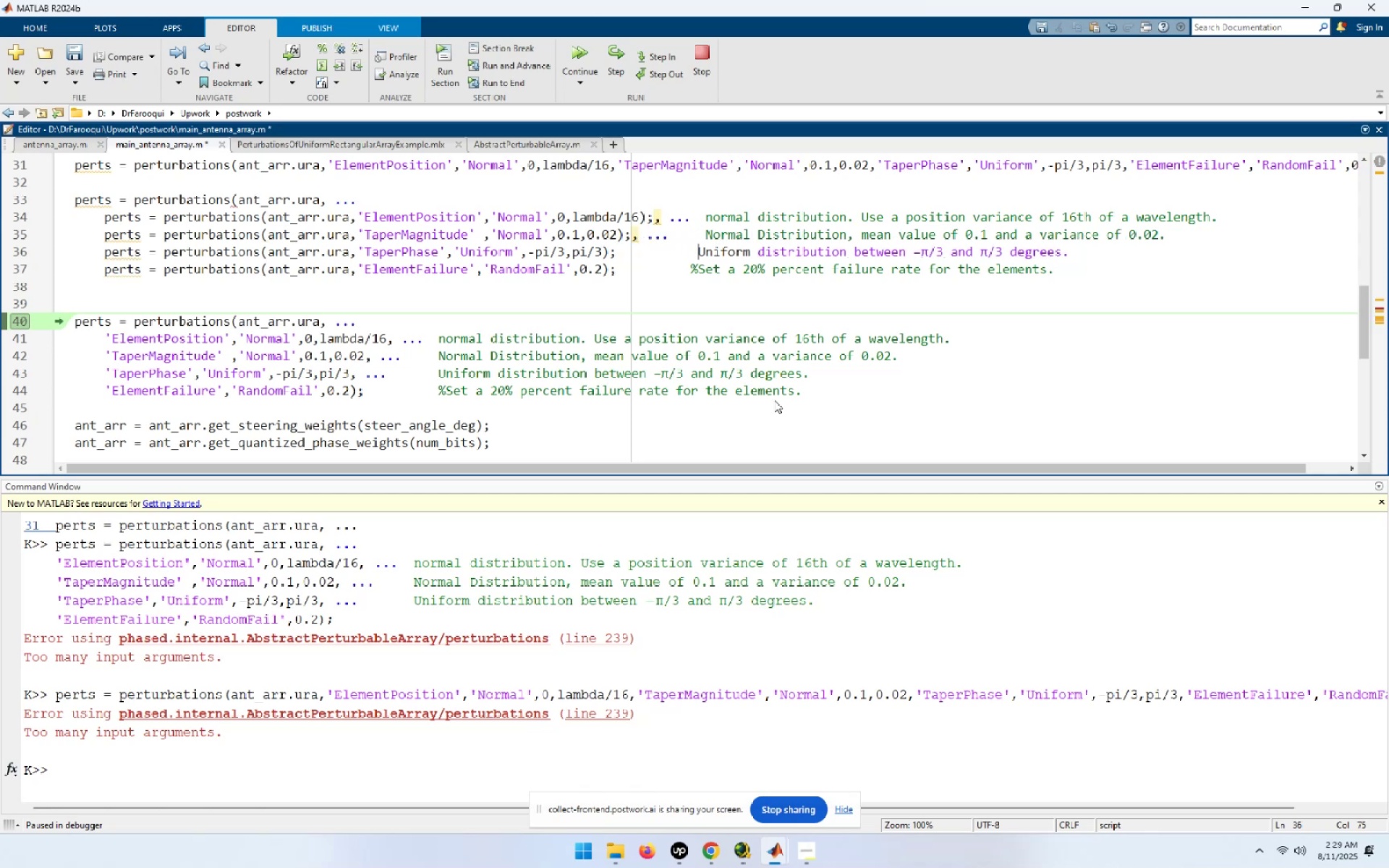 
key(Space)
 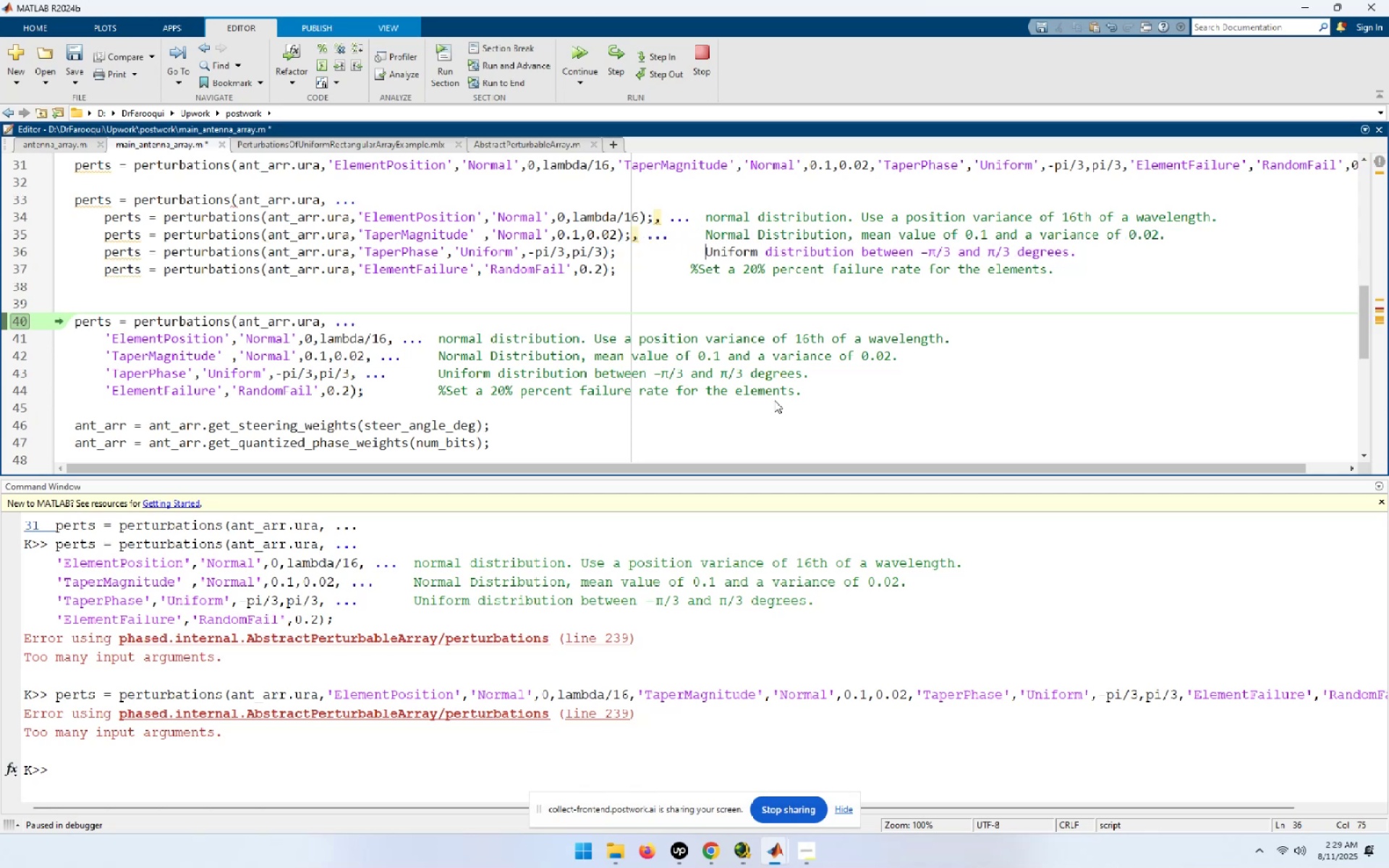 
key(ArrowUp)
 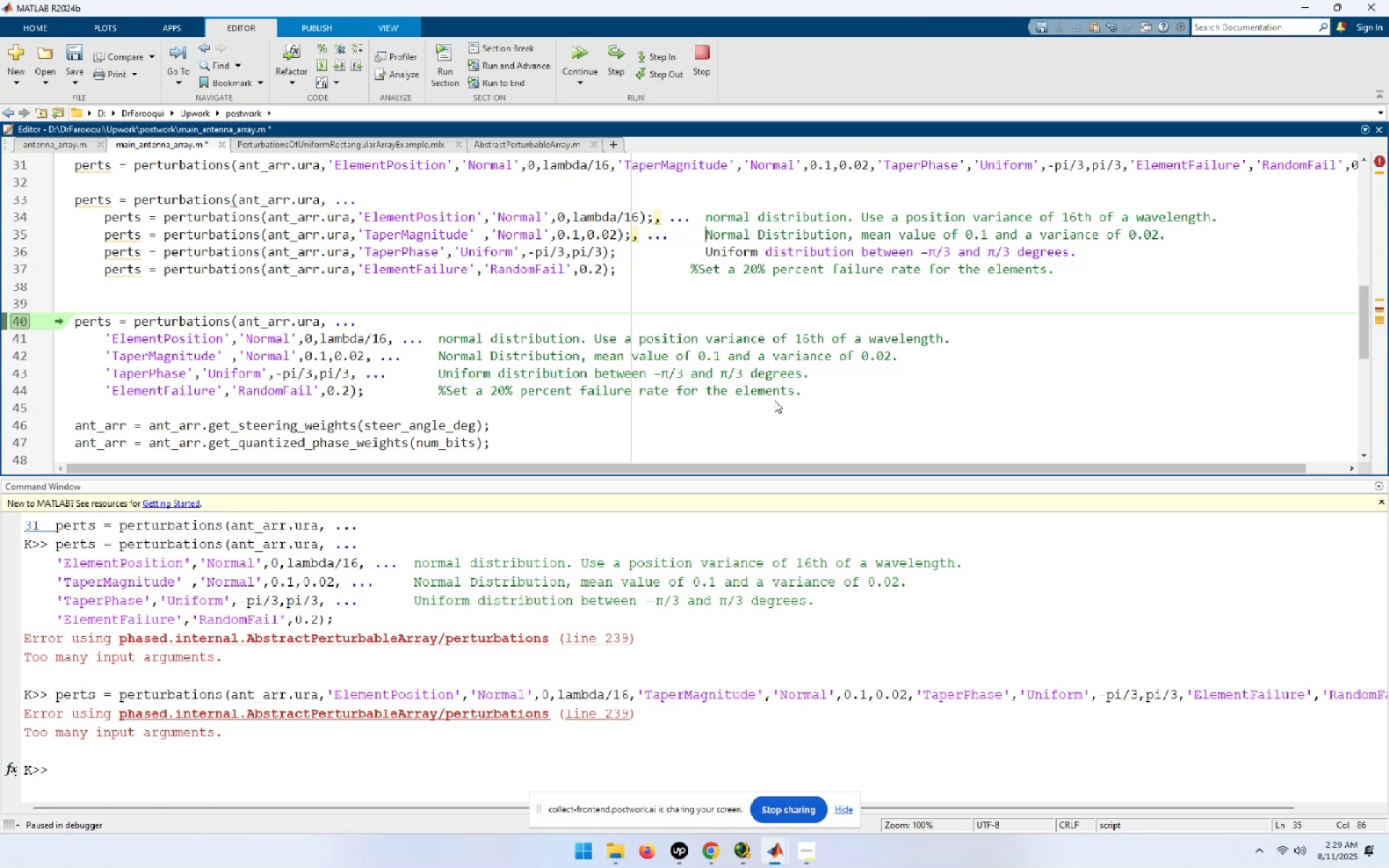 
hold_key(key=ShiftLeft, duration=1.36)
 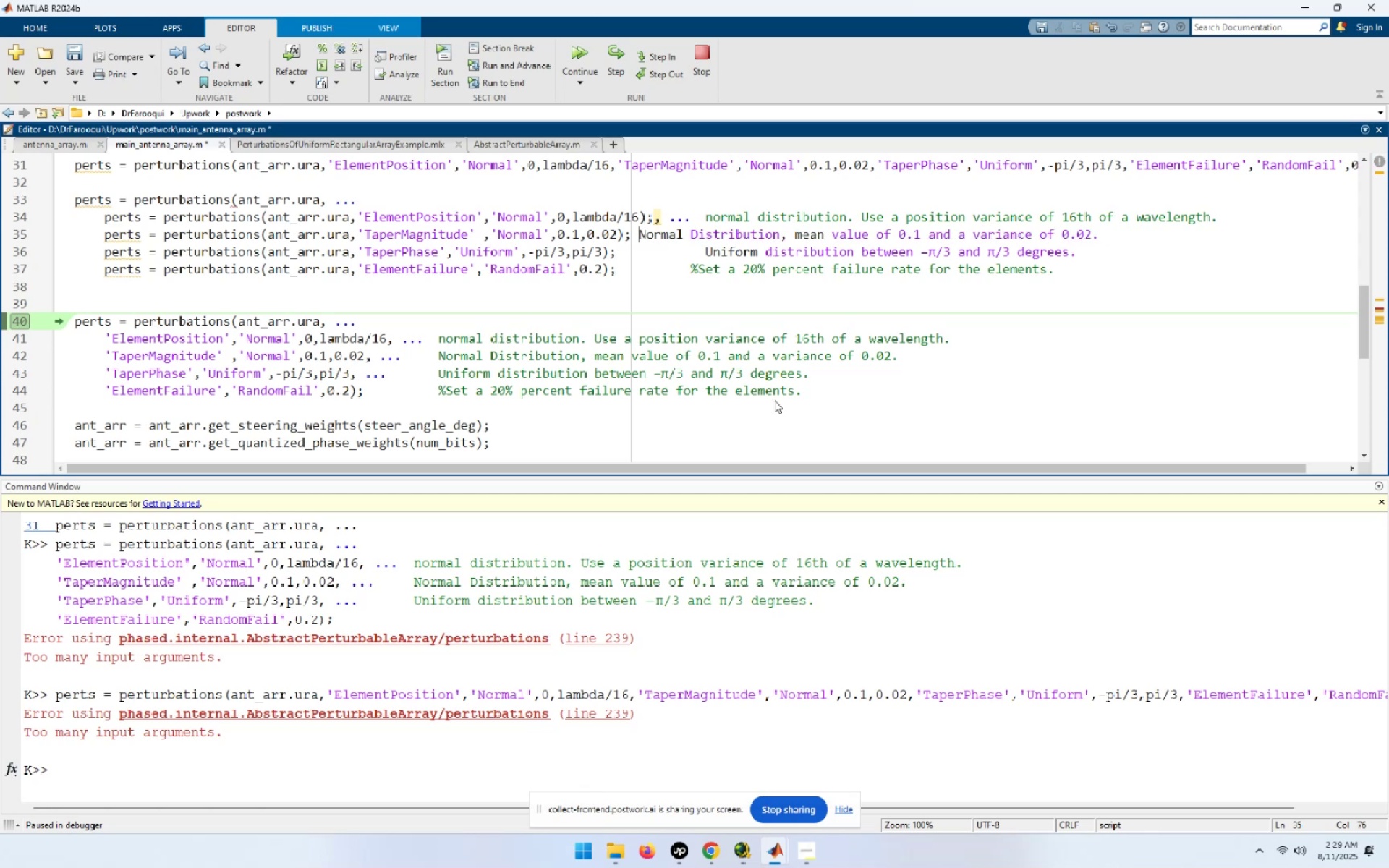 
hold_key(key=ArrowLeft, duration=0.78)
 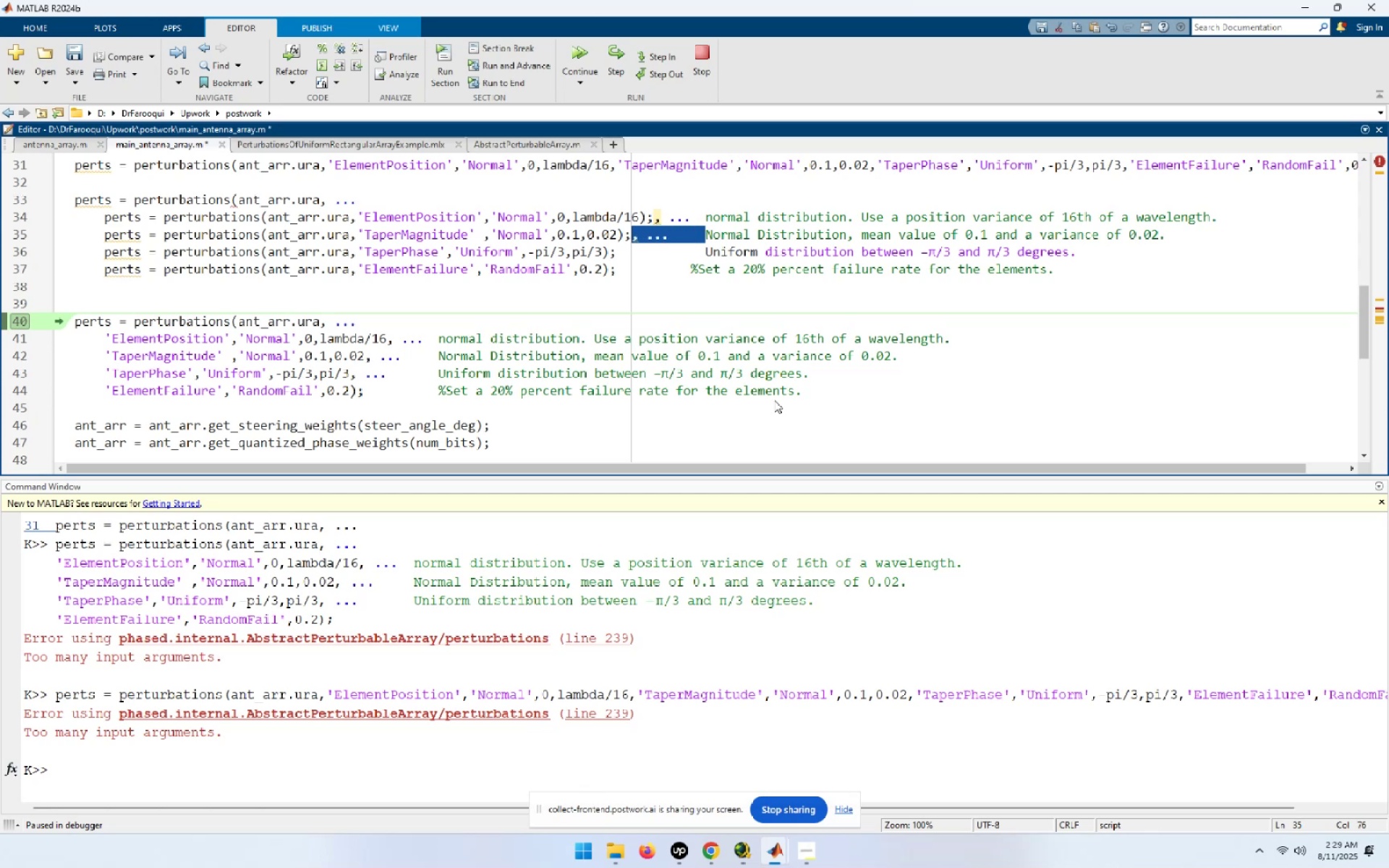 
key(Delete)
 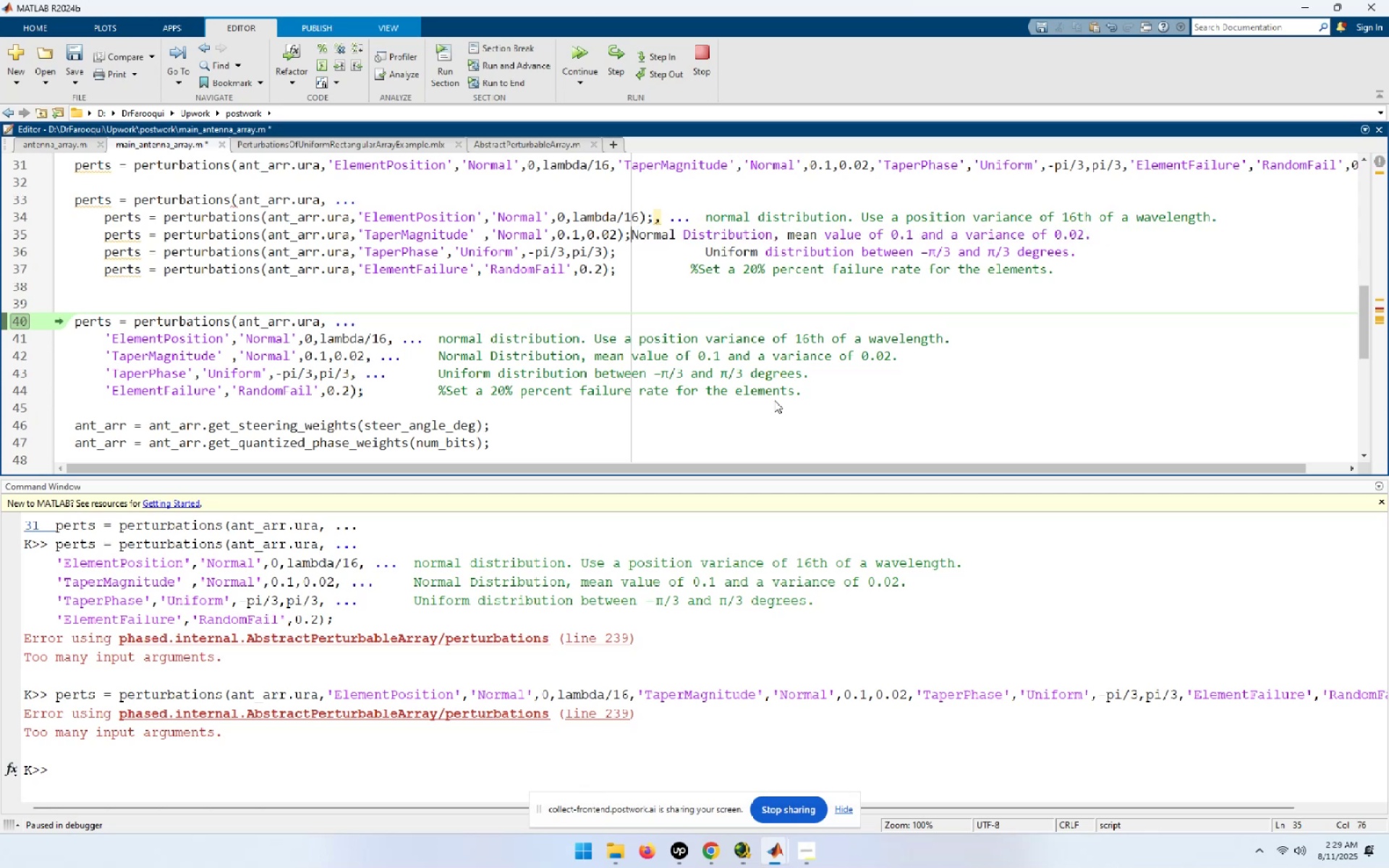 
hold_key(key=Space, duration=0.72)
 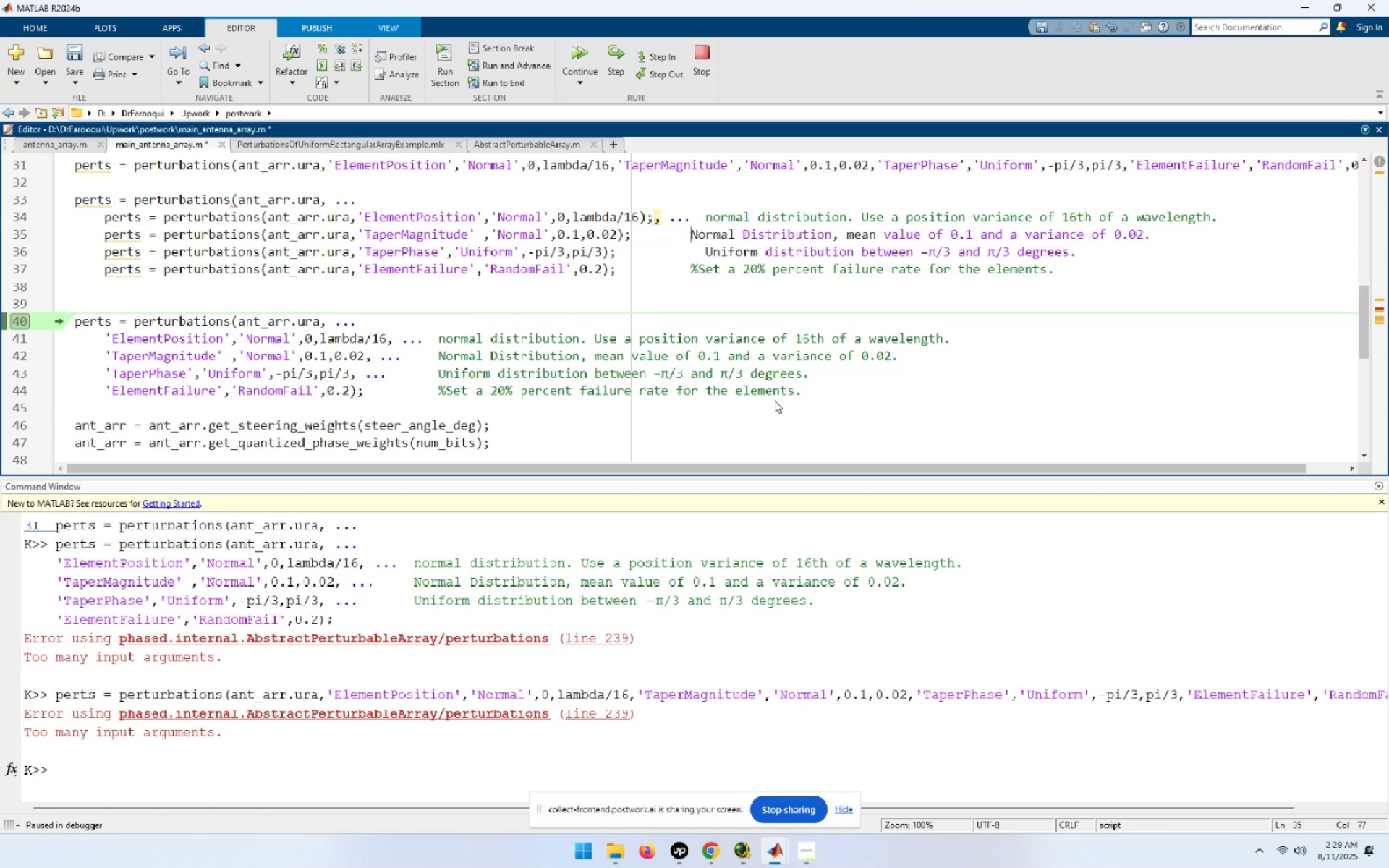 
key(Space)
 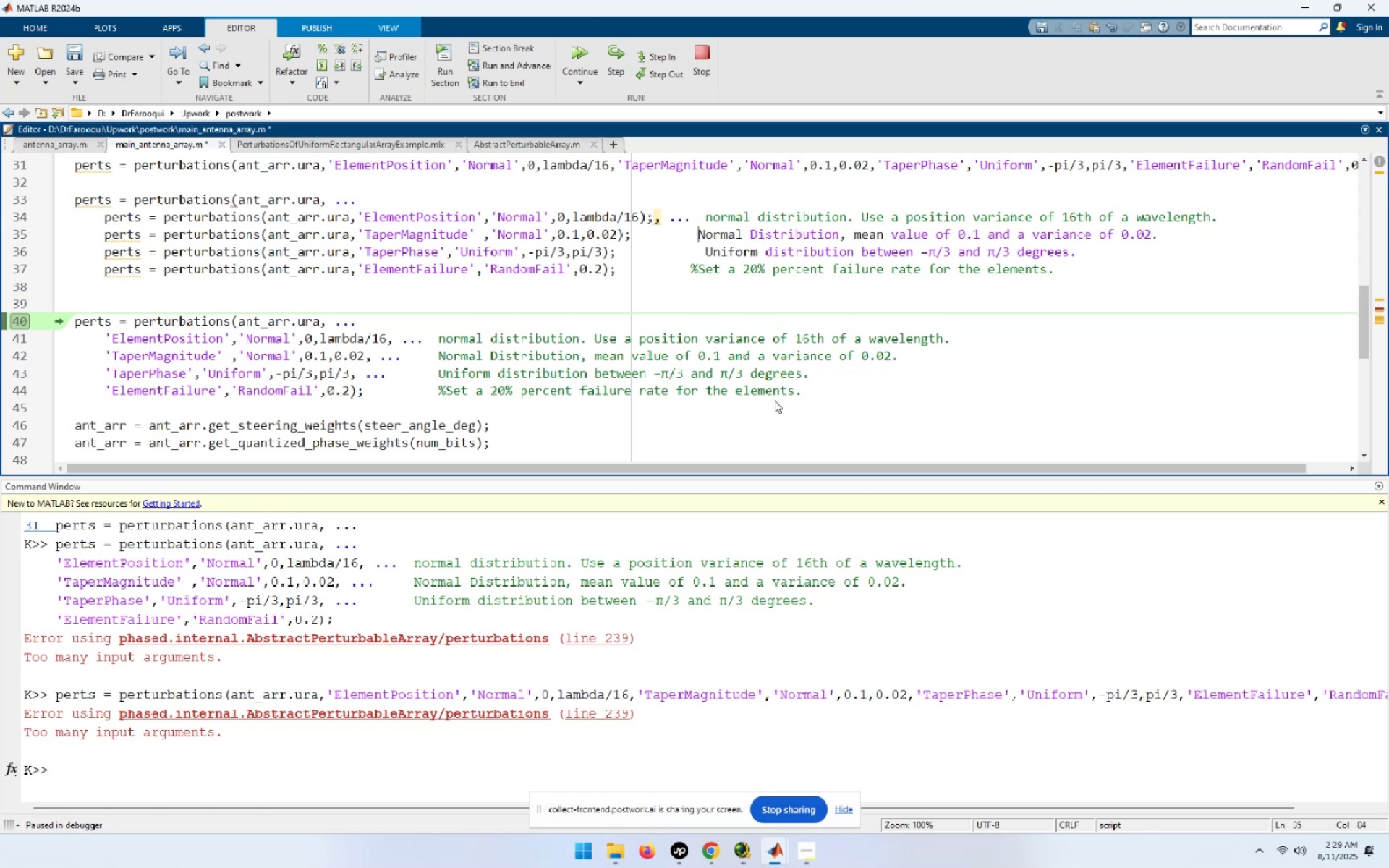 
key(Space)
 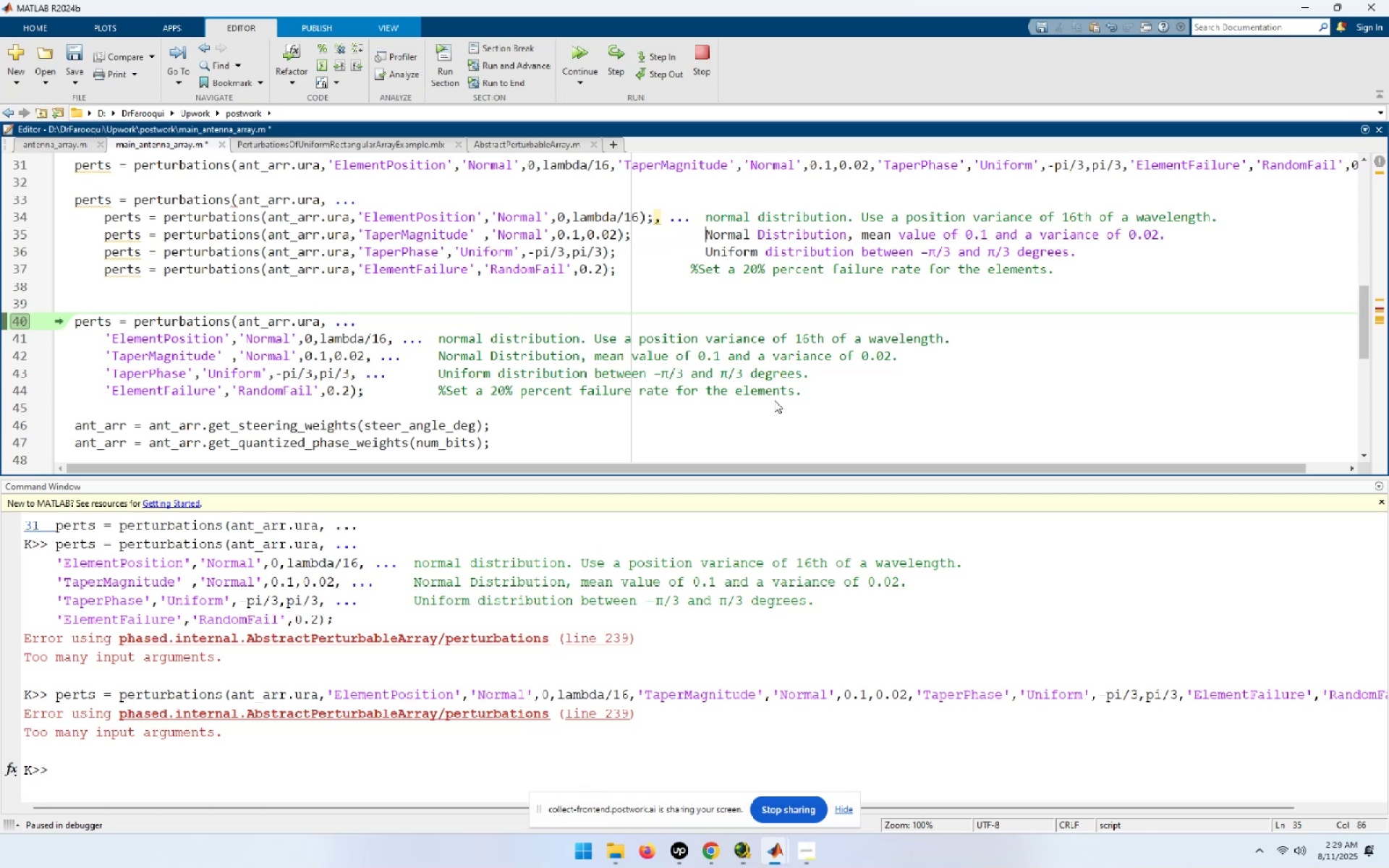 
key(ArrowUp)
 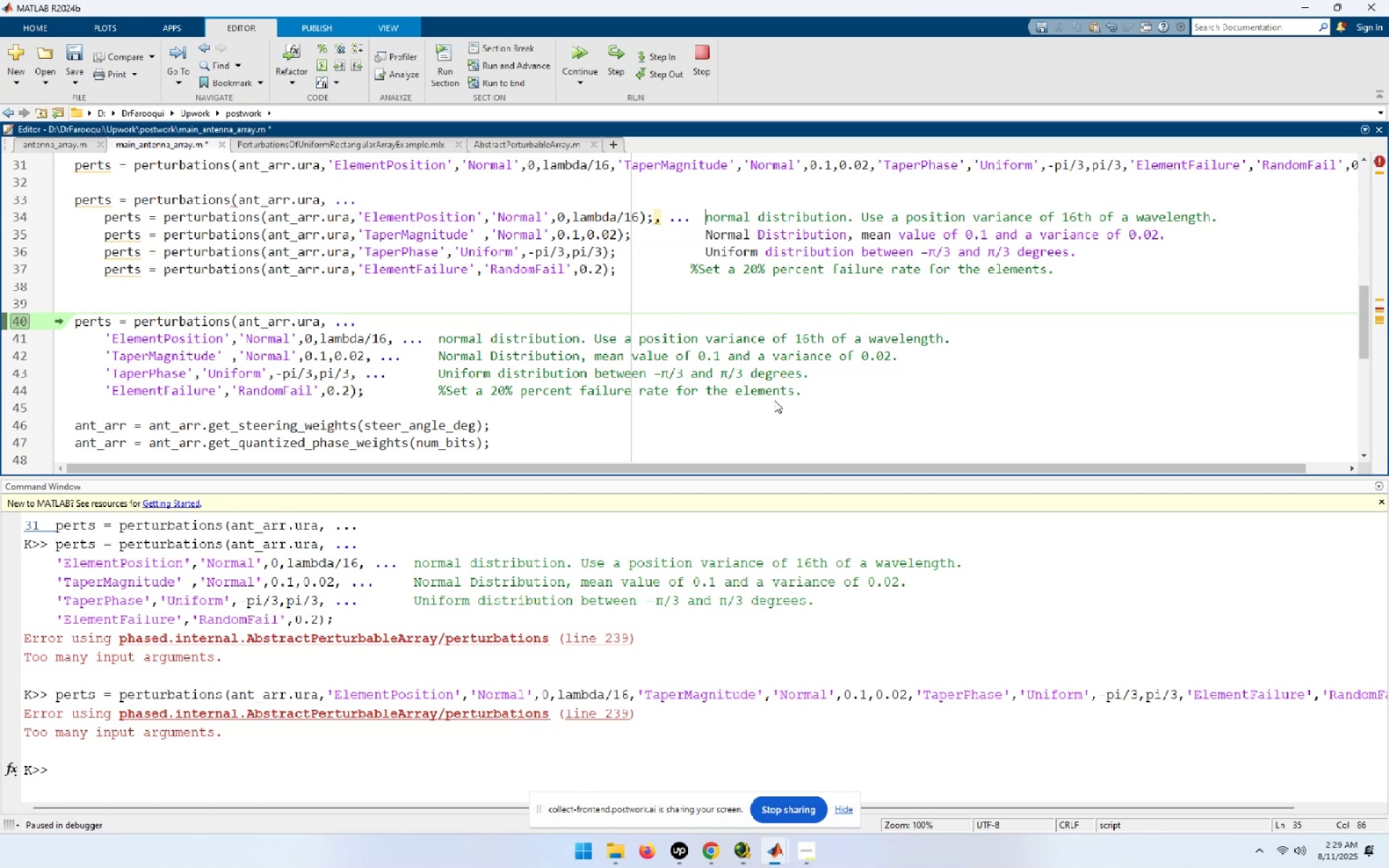 
hold_key(key=ArrowLeft, duration=0.72)
 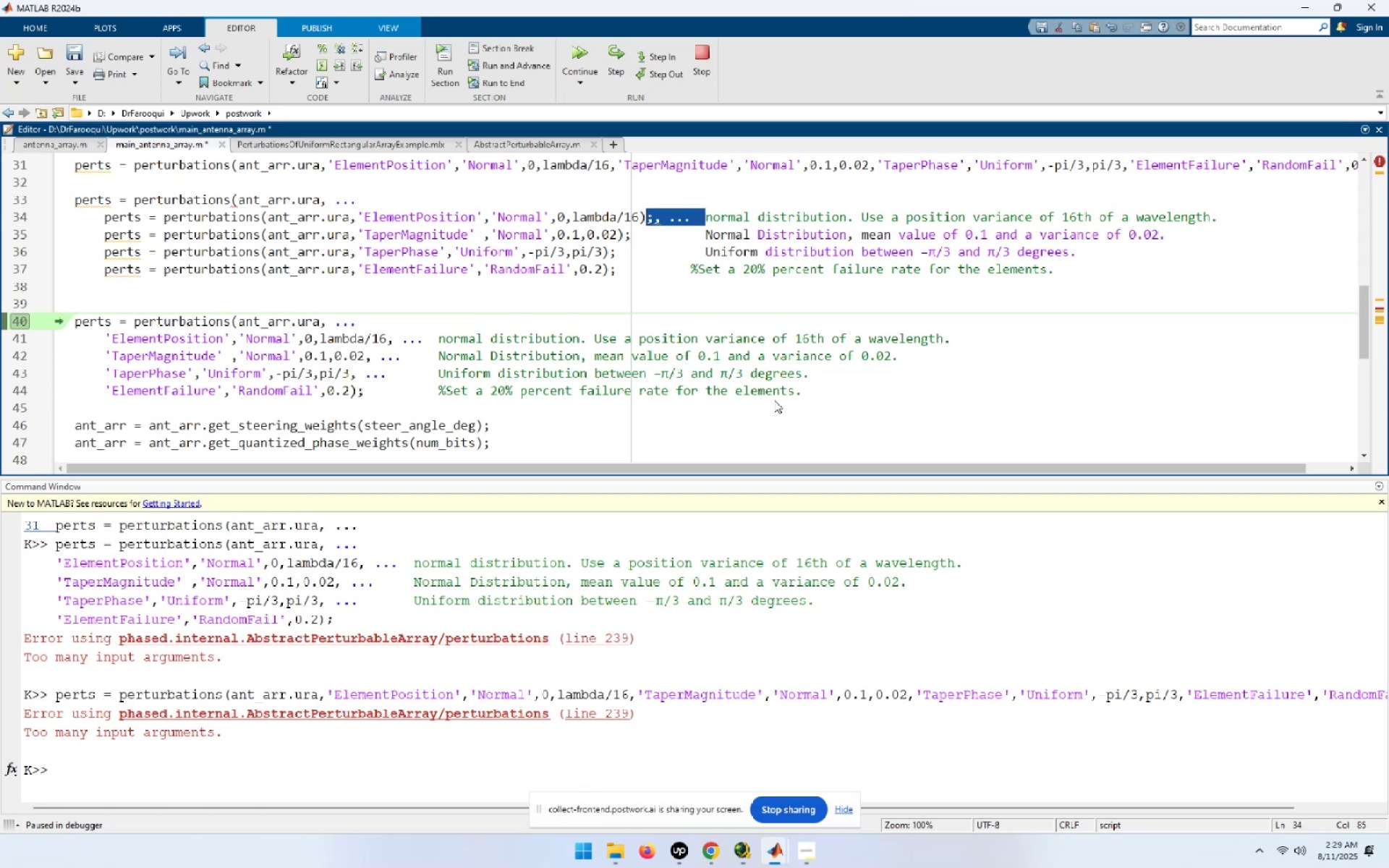 
key(Shift+ArrowRight)
 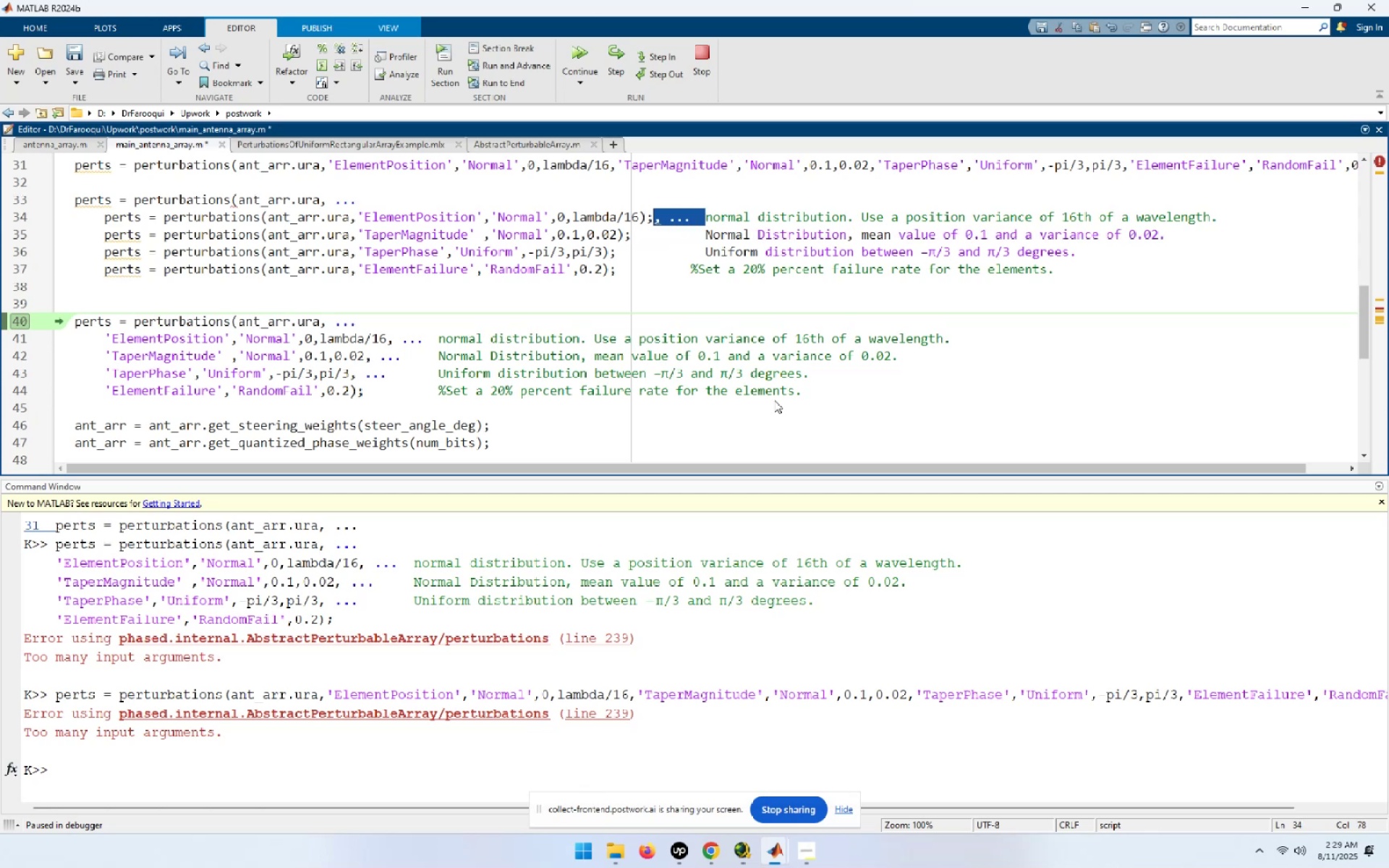 
key(Delete)
 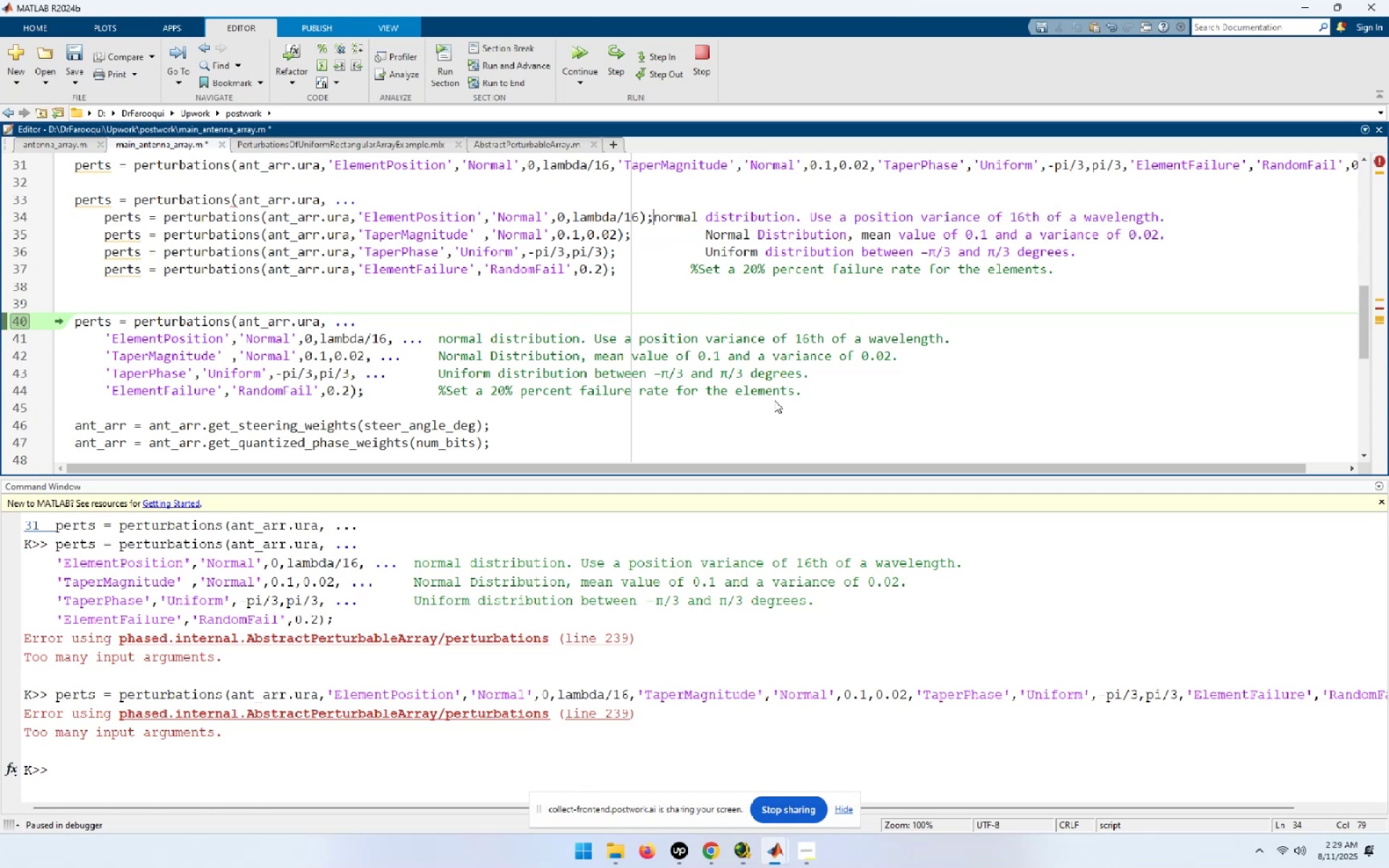 
key(Shift+5)
 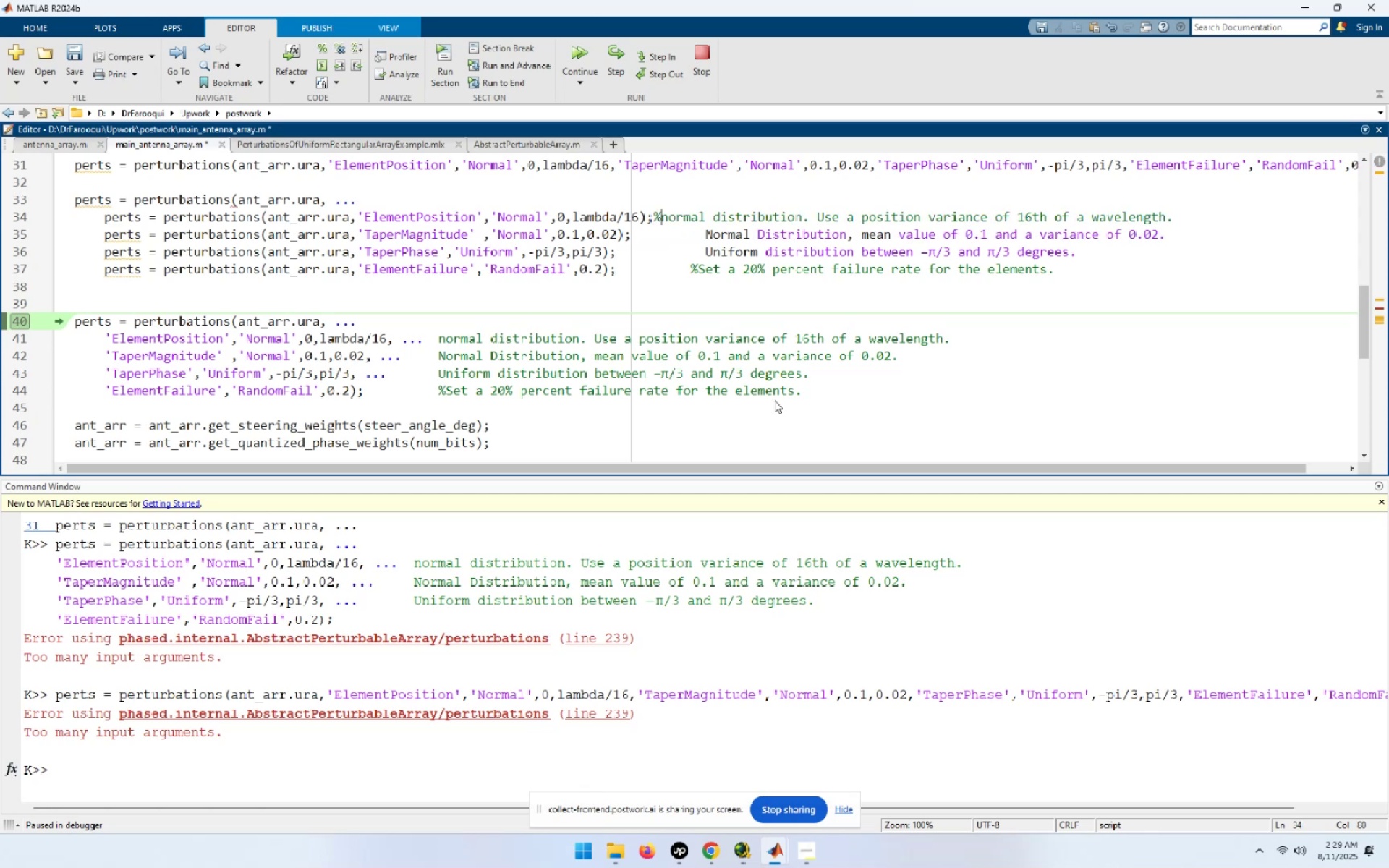 
key(ArrowLeft)
 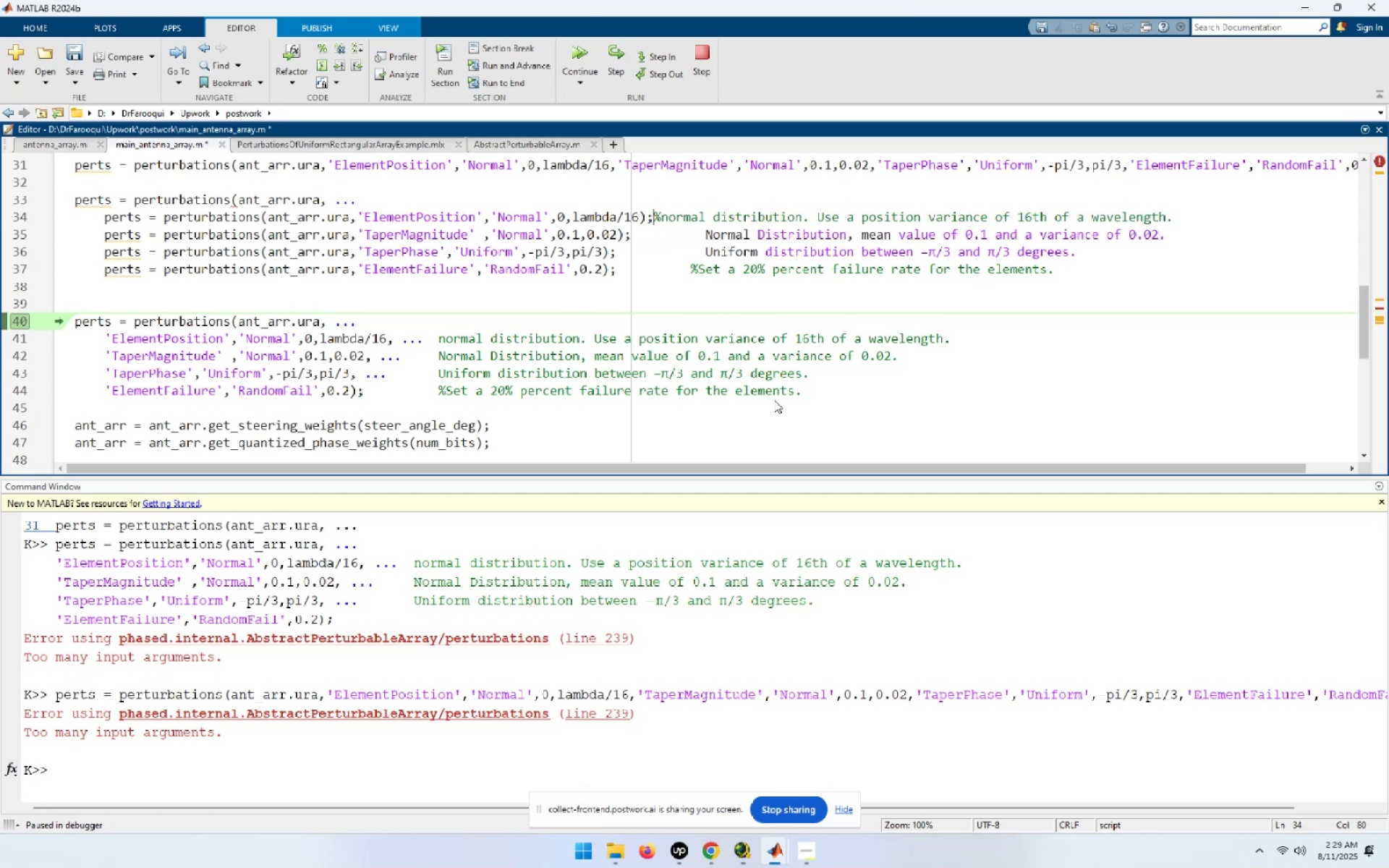 
hold_key(key=Space, duration=0.64)
 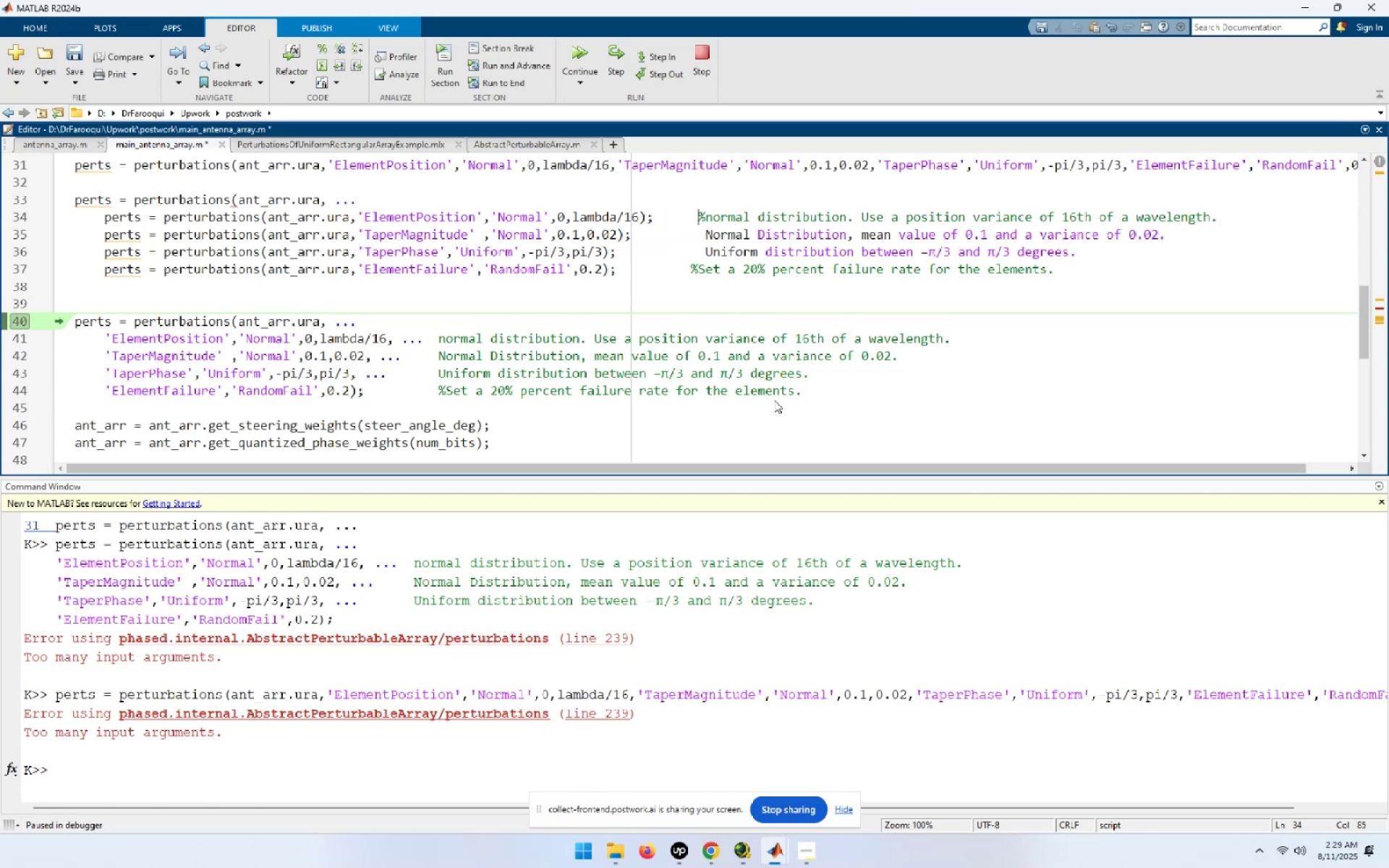 
key(ArrowRight)
 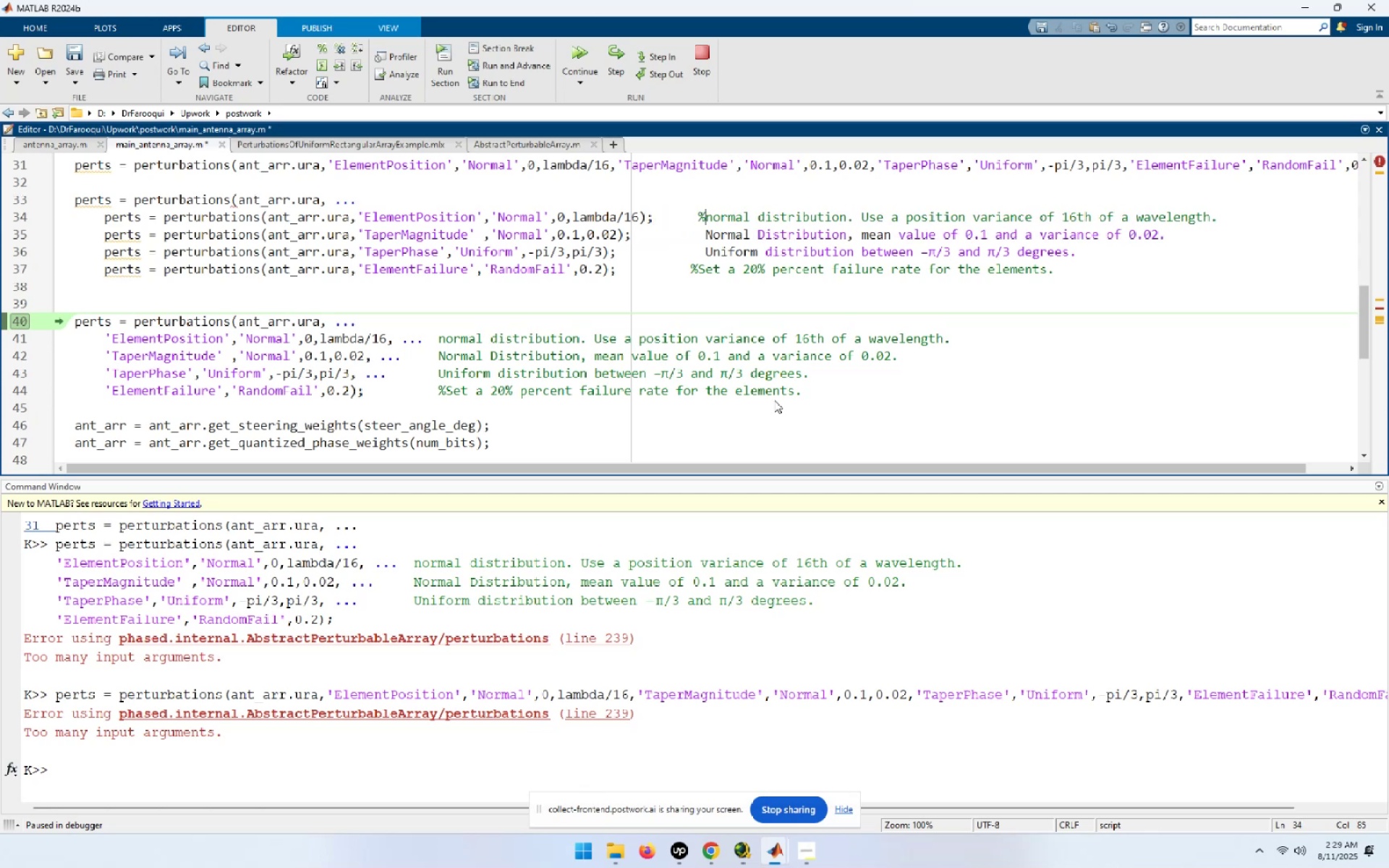 
key(Space)
 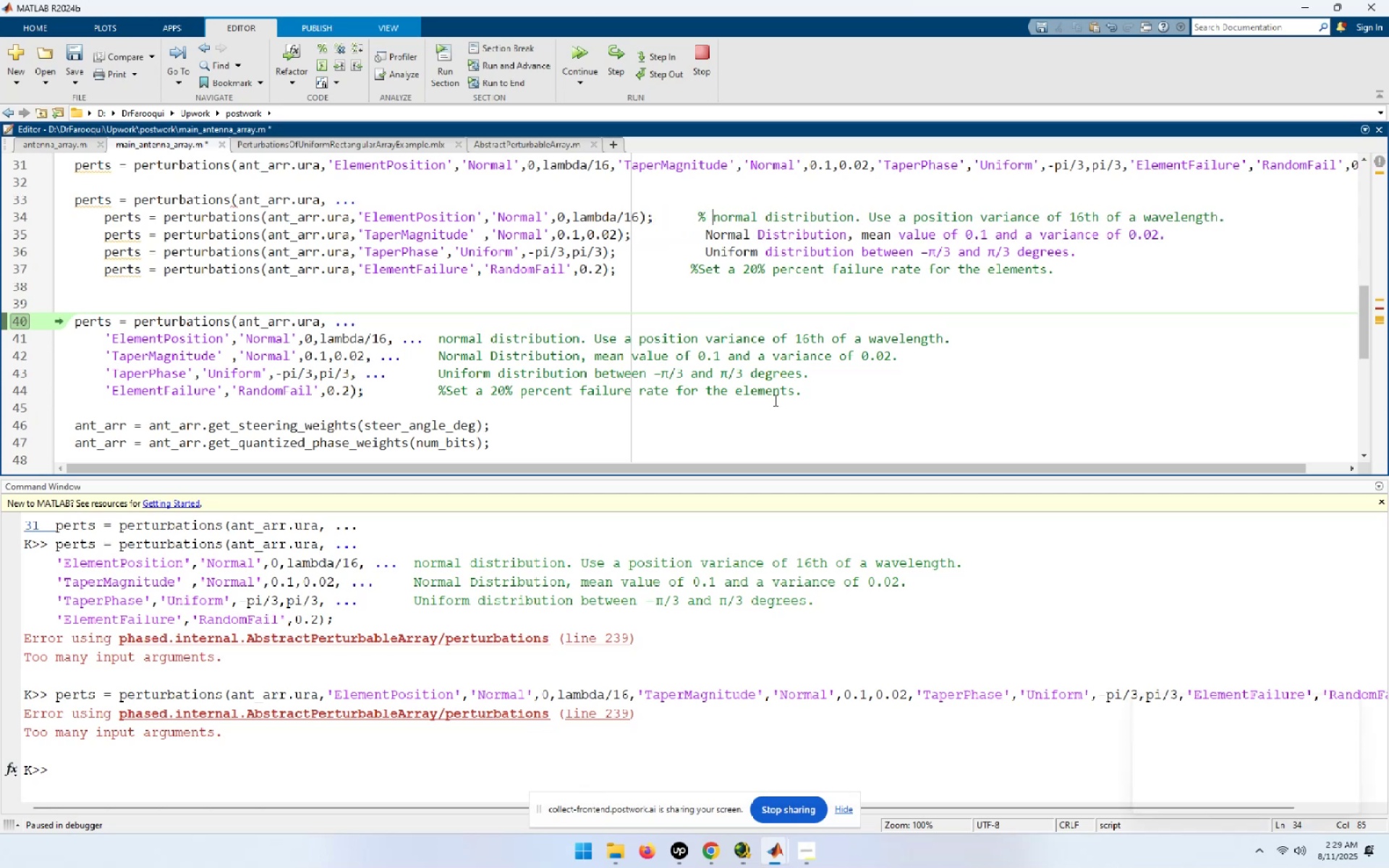 
key(Shift+ArrowRight)
 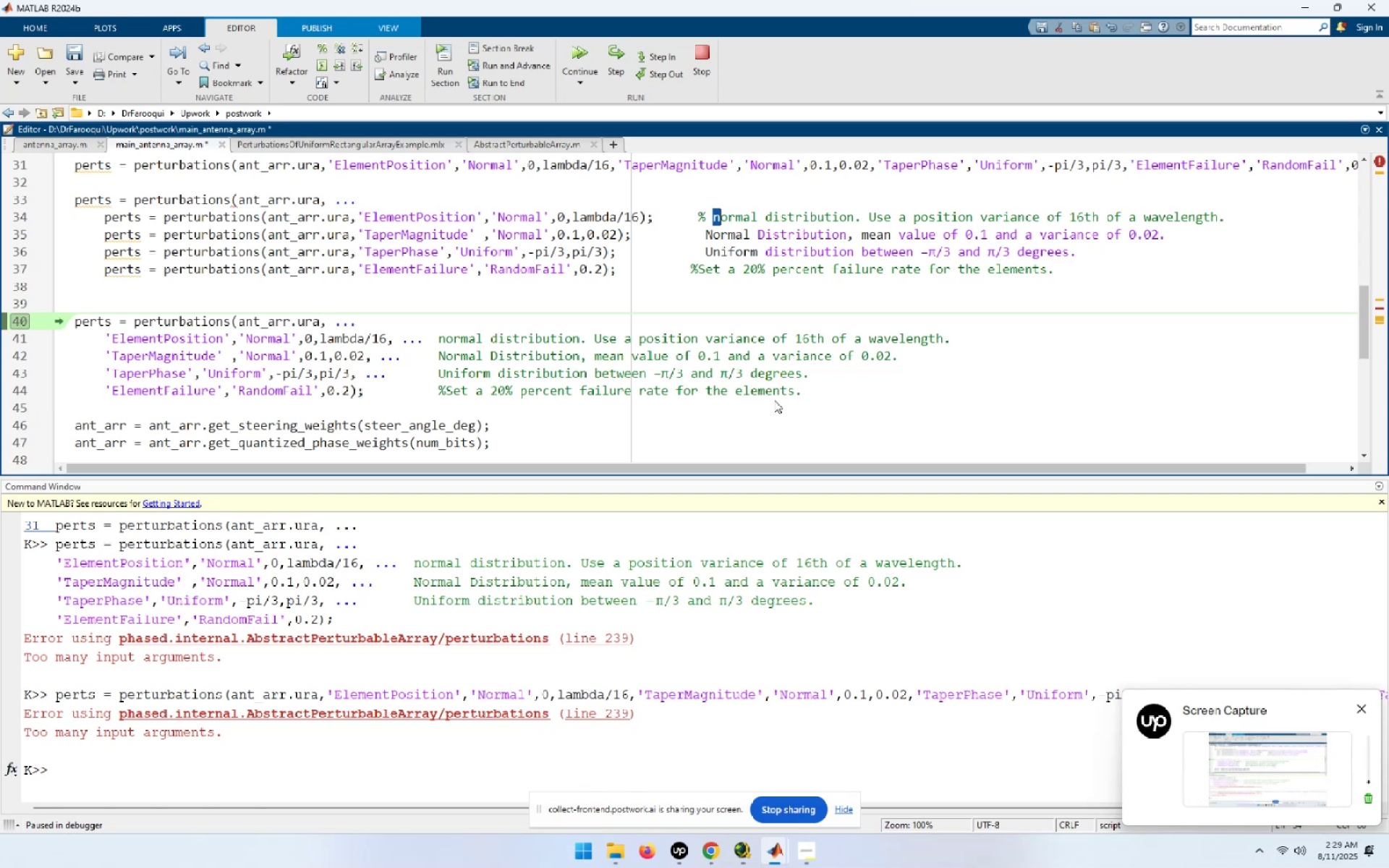 
key(Shift+N)
 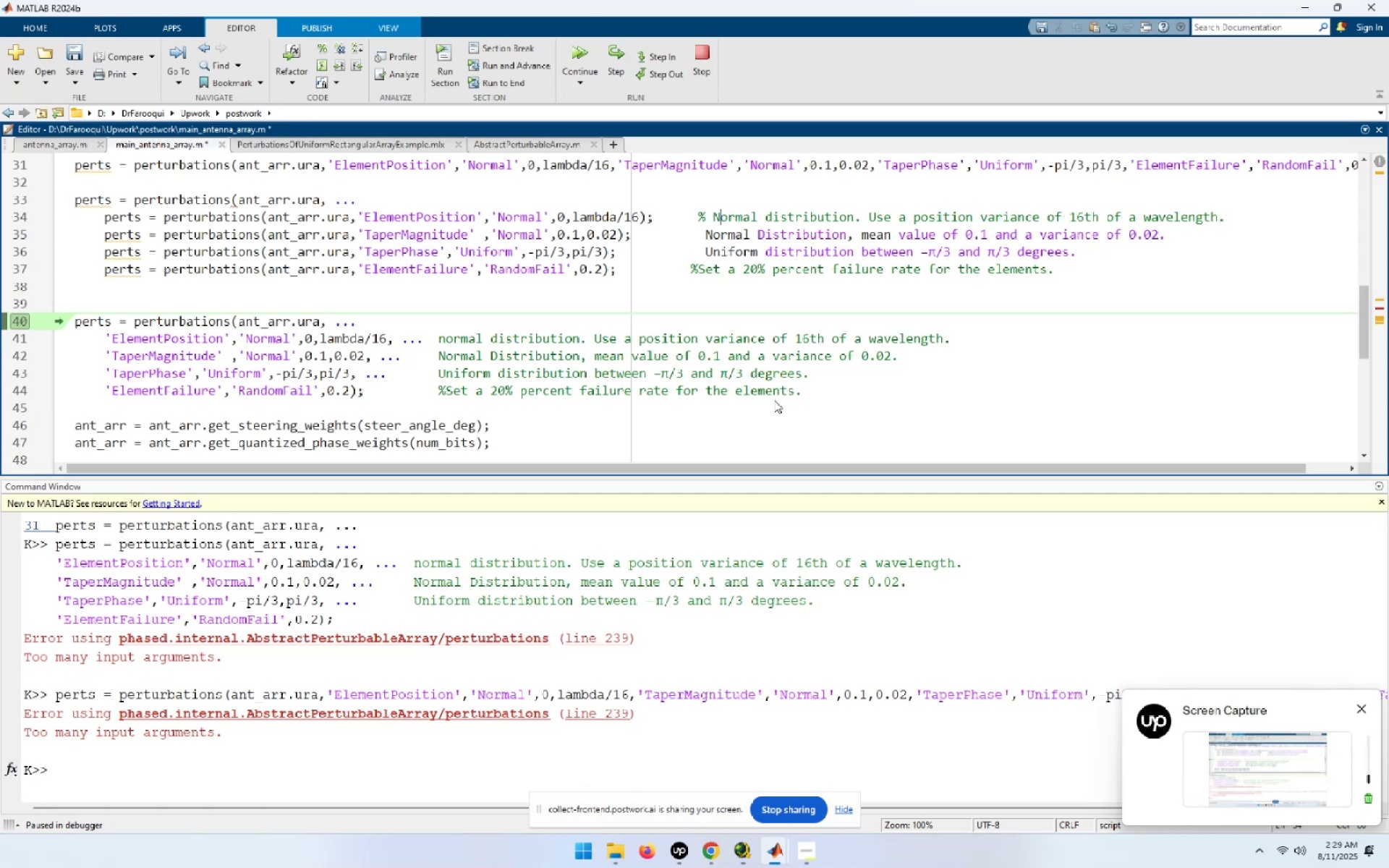 
key(ArrowDown)
 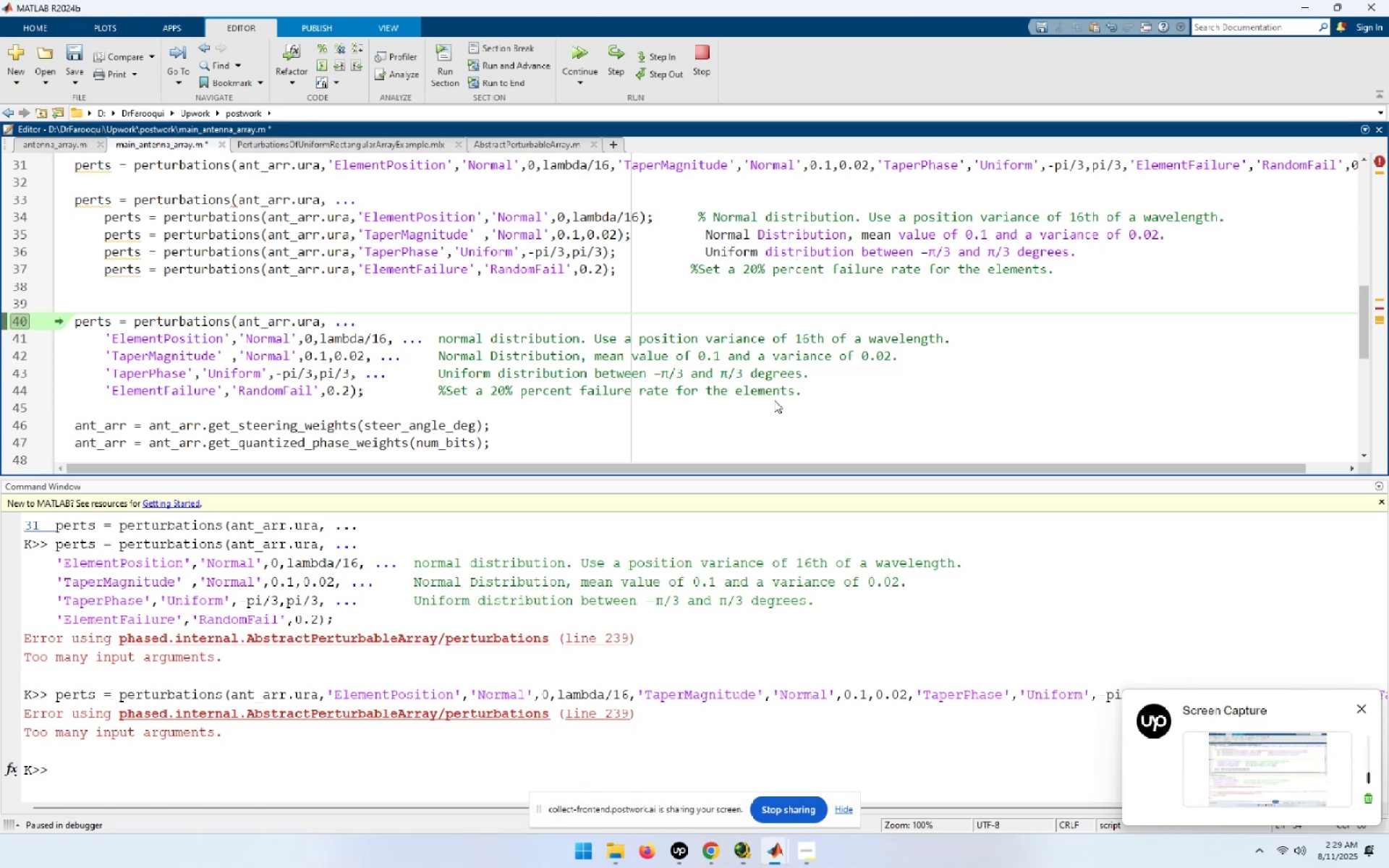 
key(ArrowLeft)
 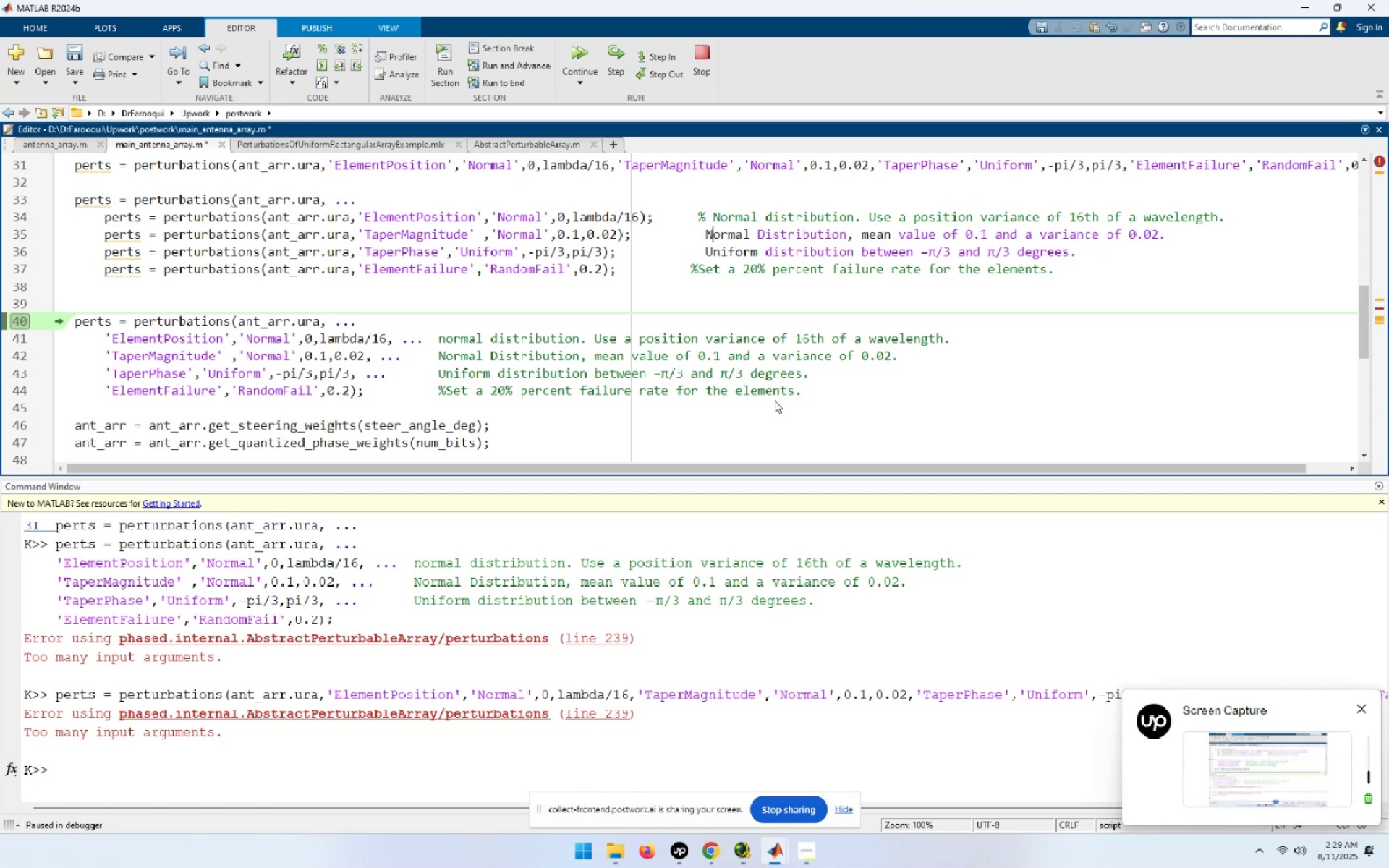 
key(ArrowLeft)
 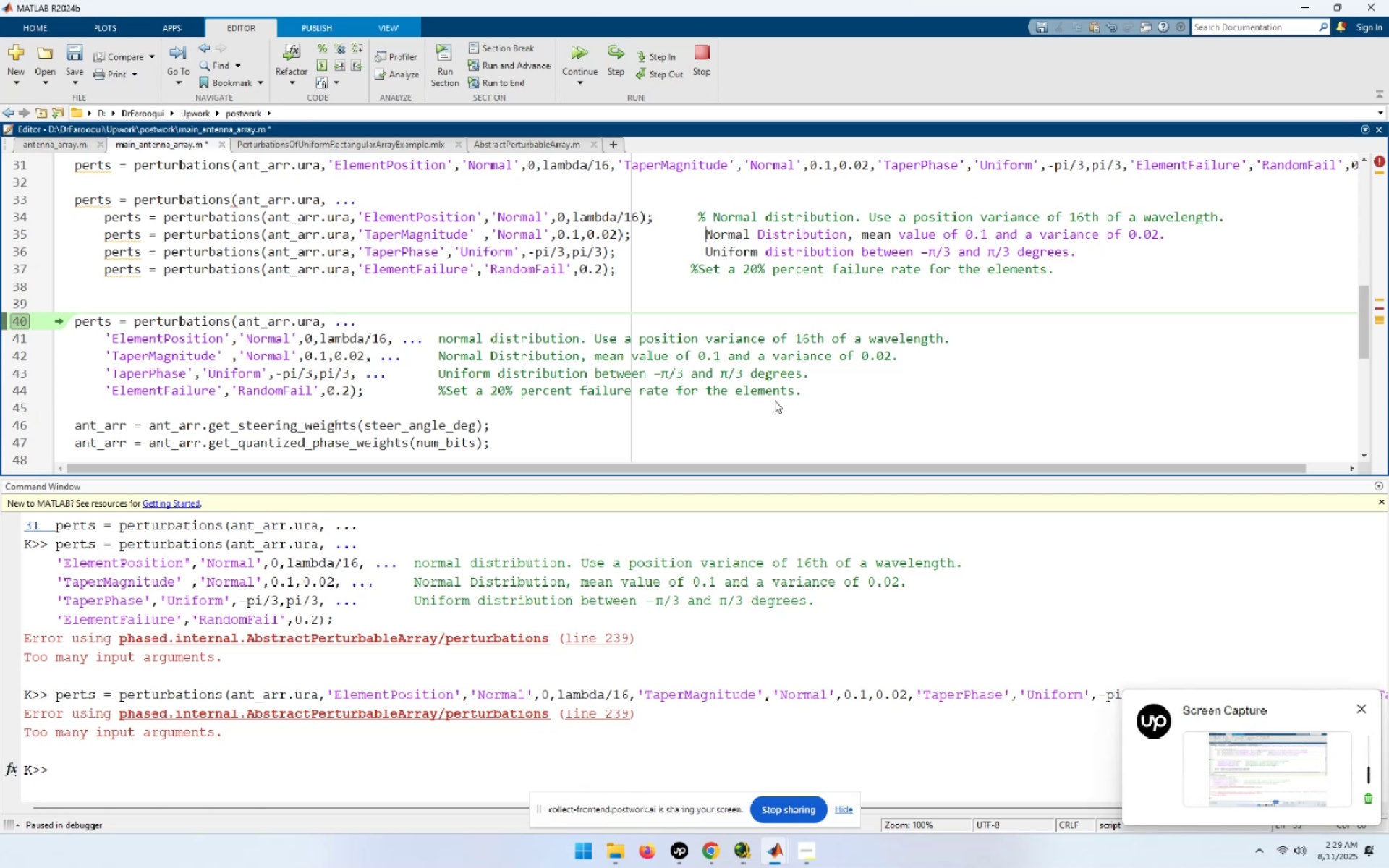 
key(Shift+5)
 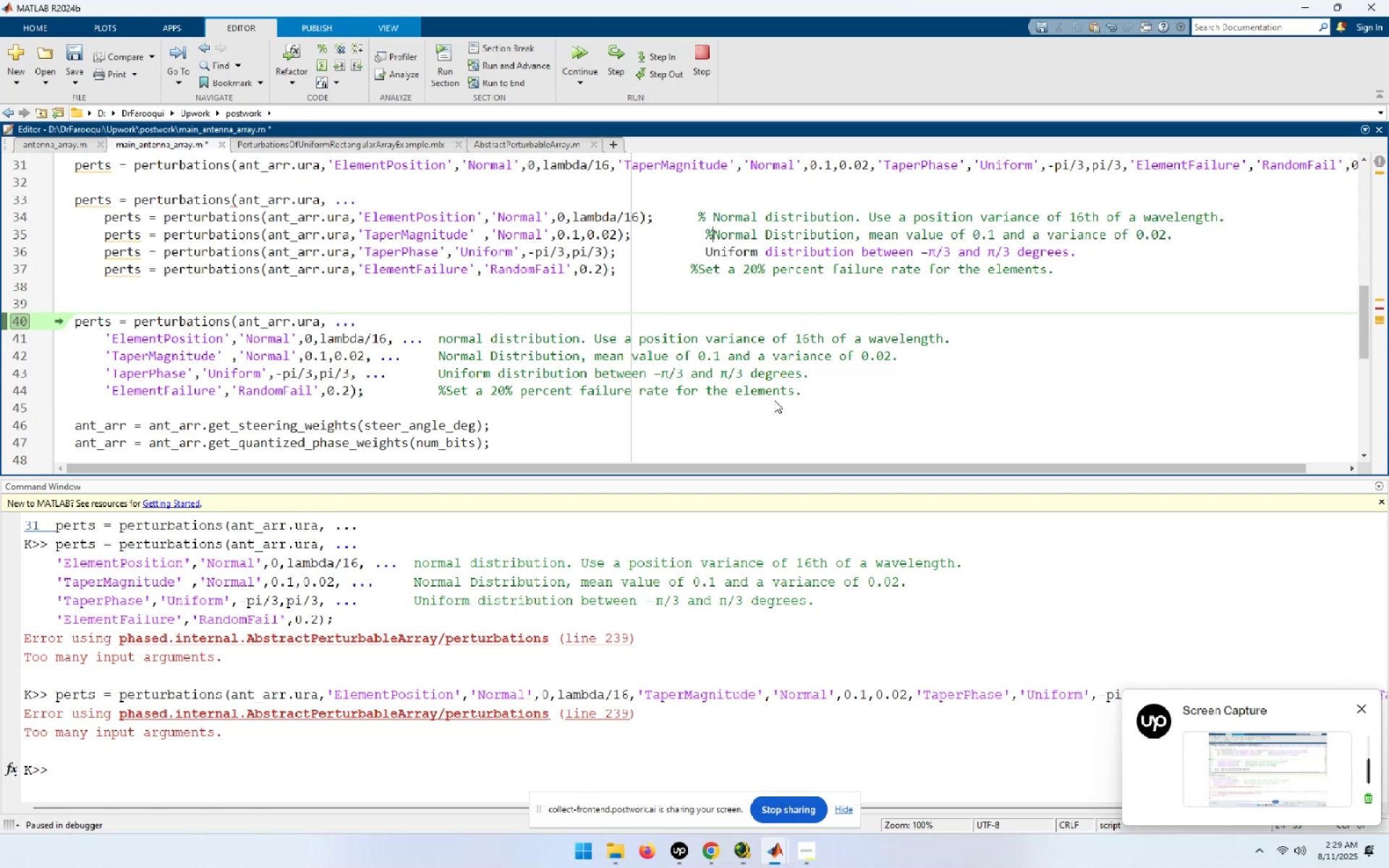 
key(Space)
 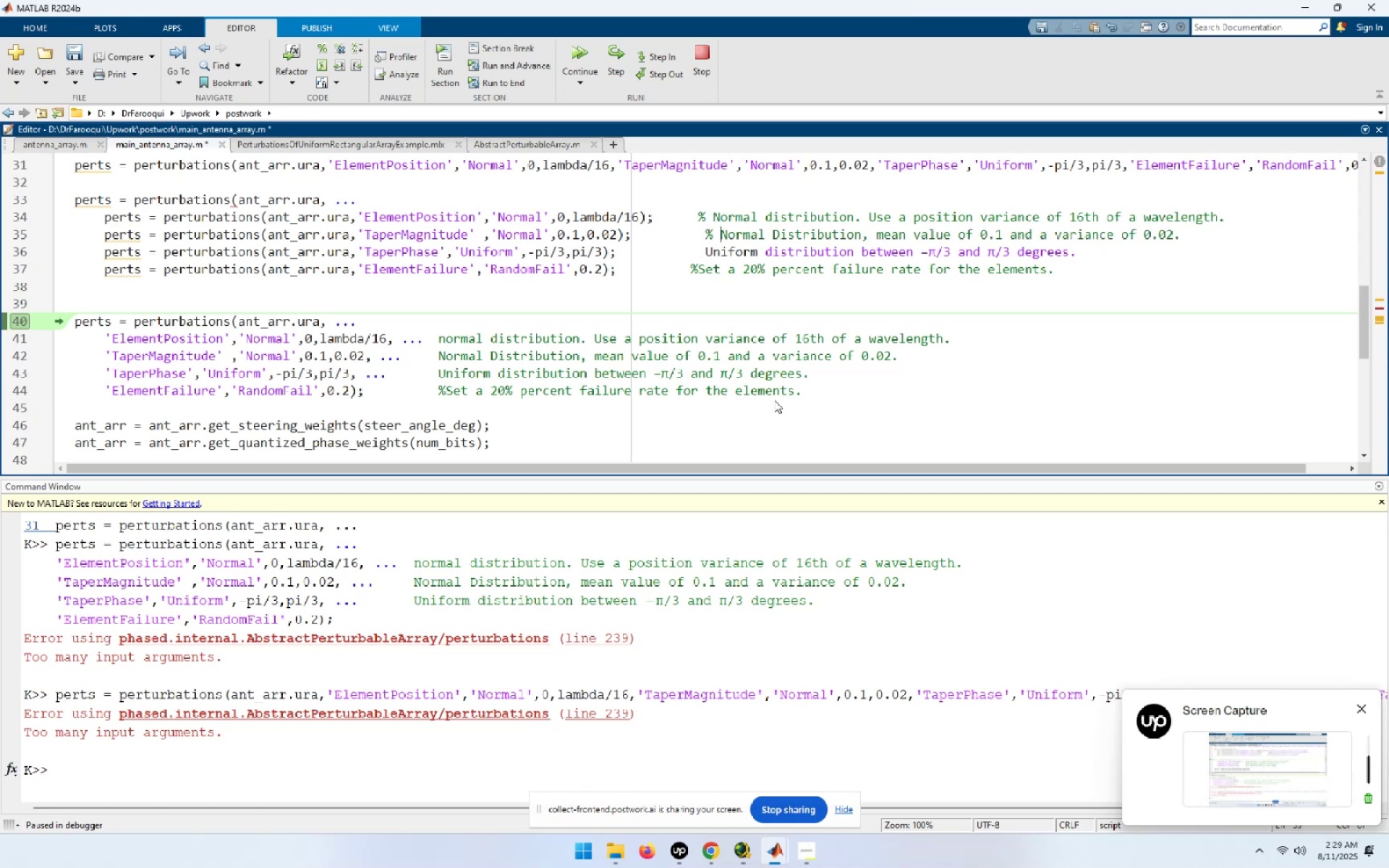 
key(ArrowLeft)
 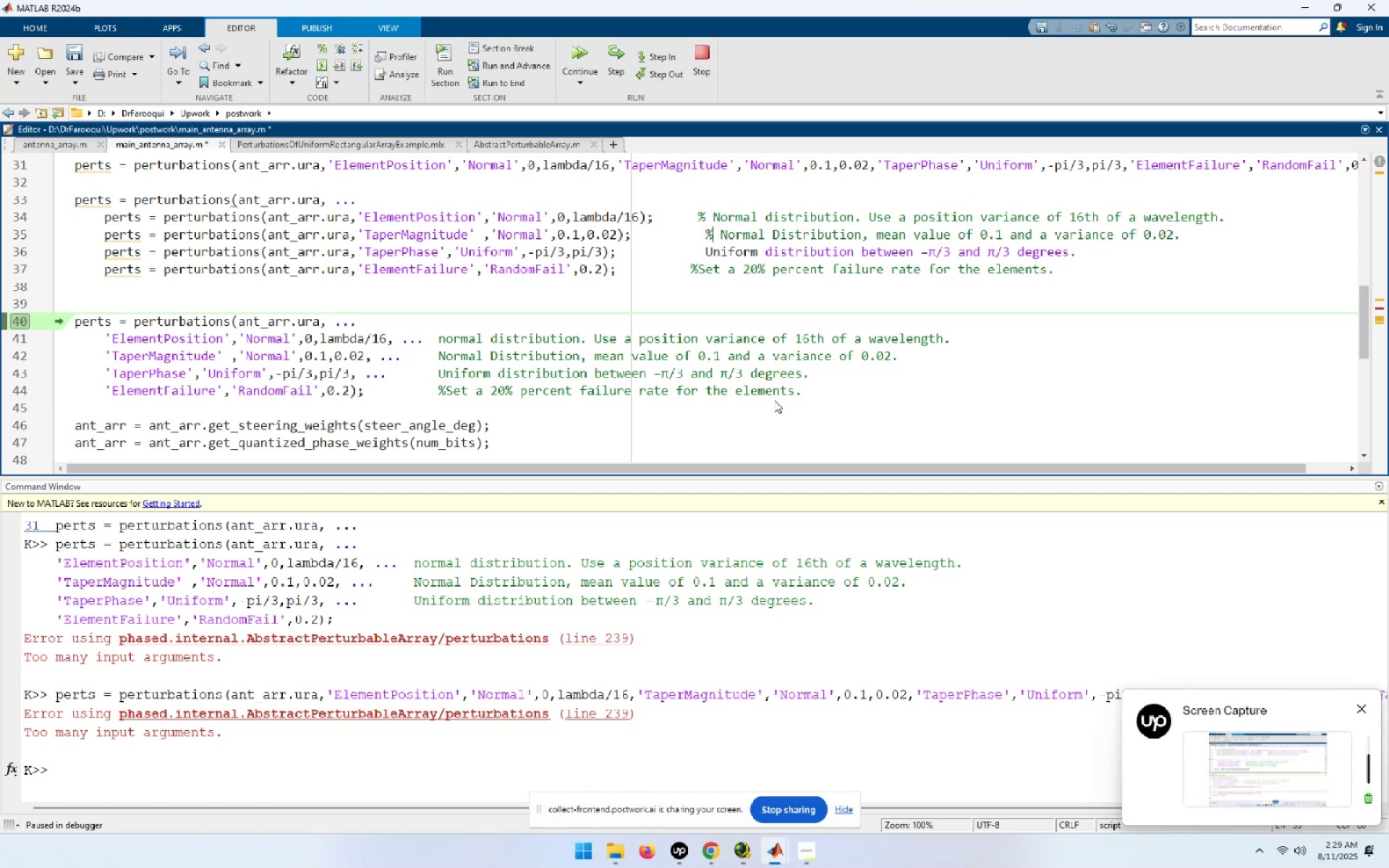 
key(ArrowLeft)
 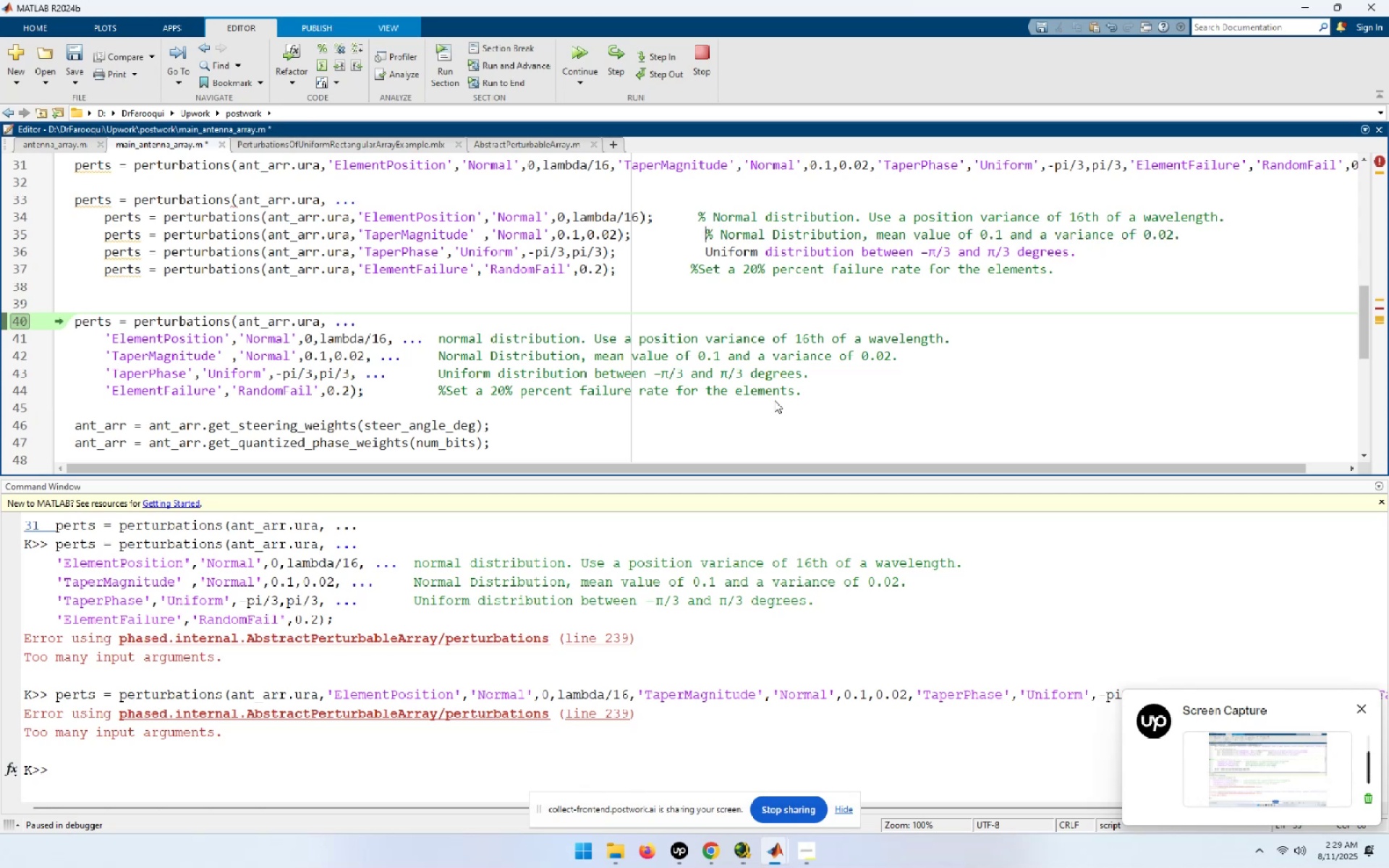 
key(Backspace)
 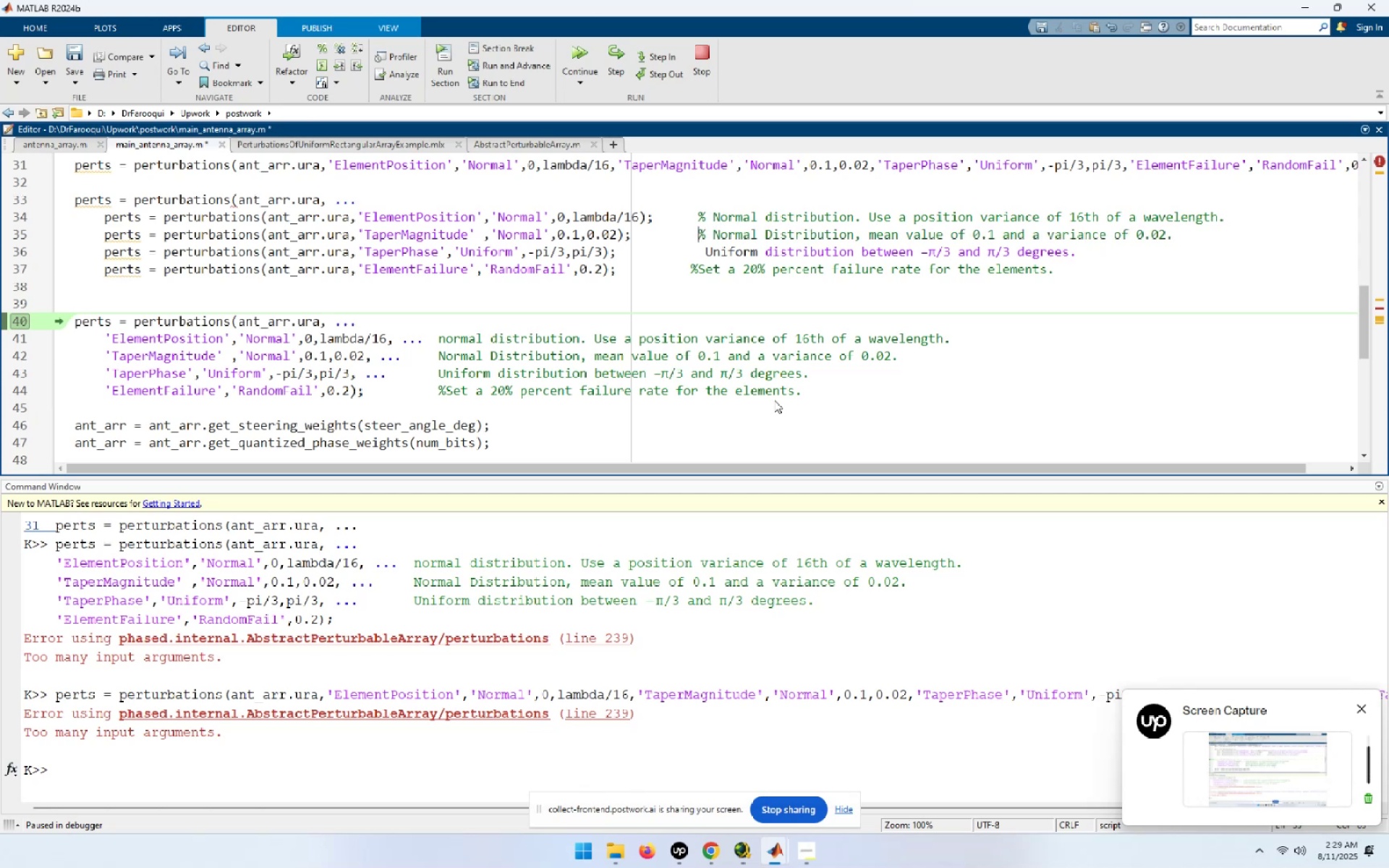 
key(ArrowDown)
 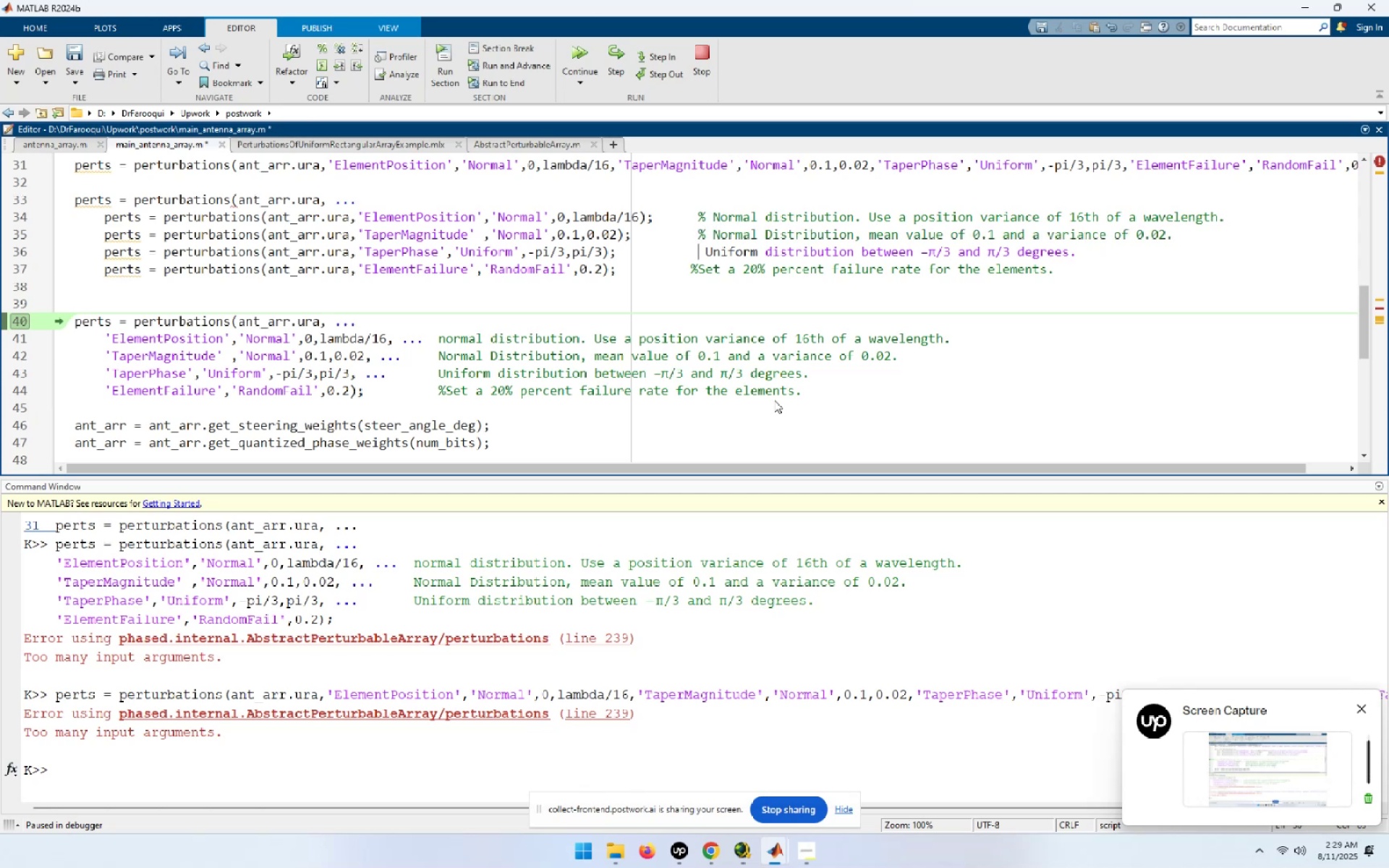 
key(Shift+5)
 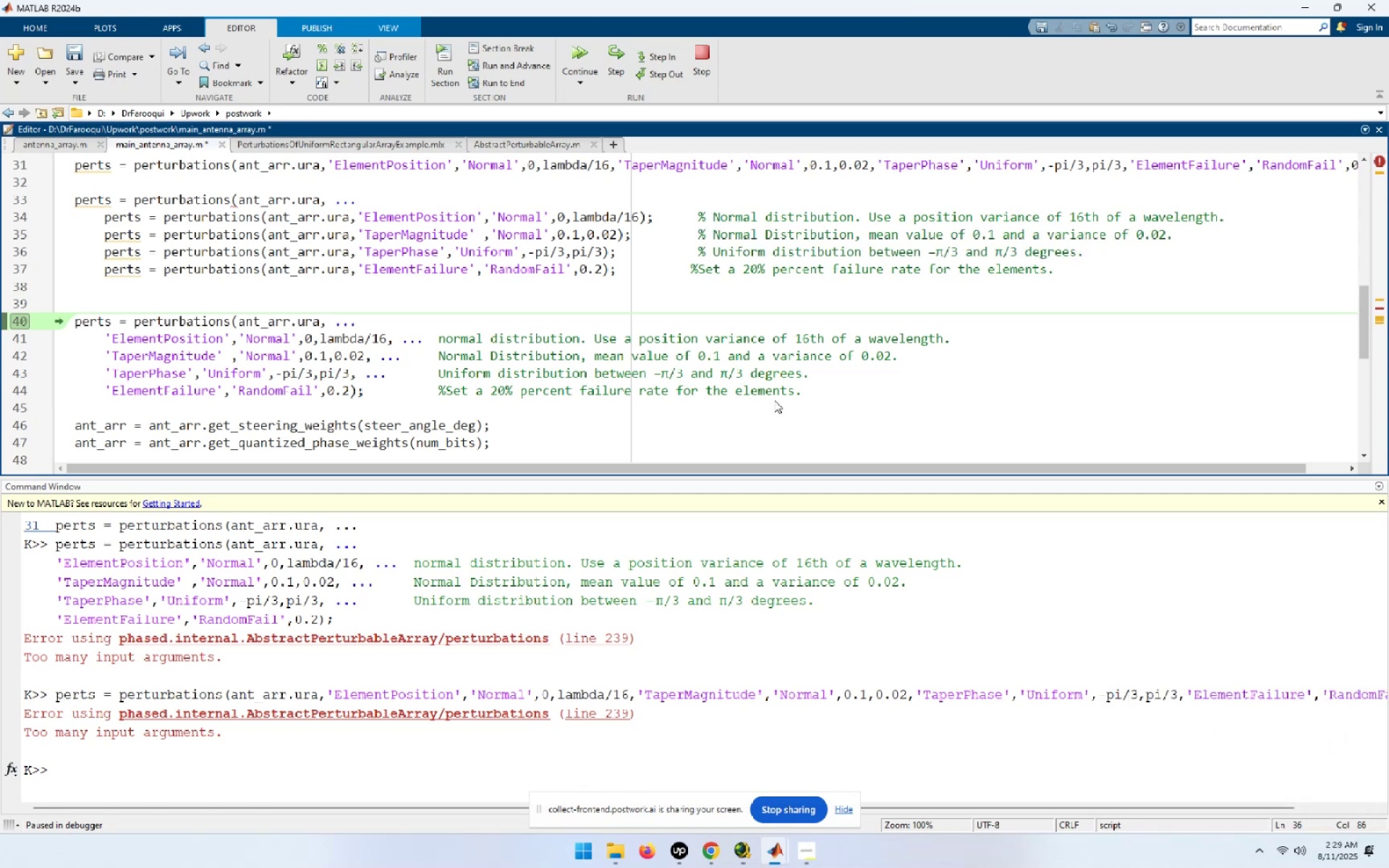 
key(ArrowDown)
 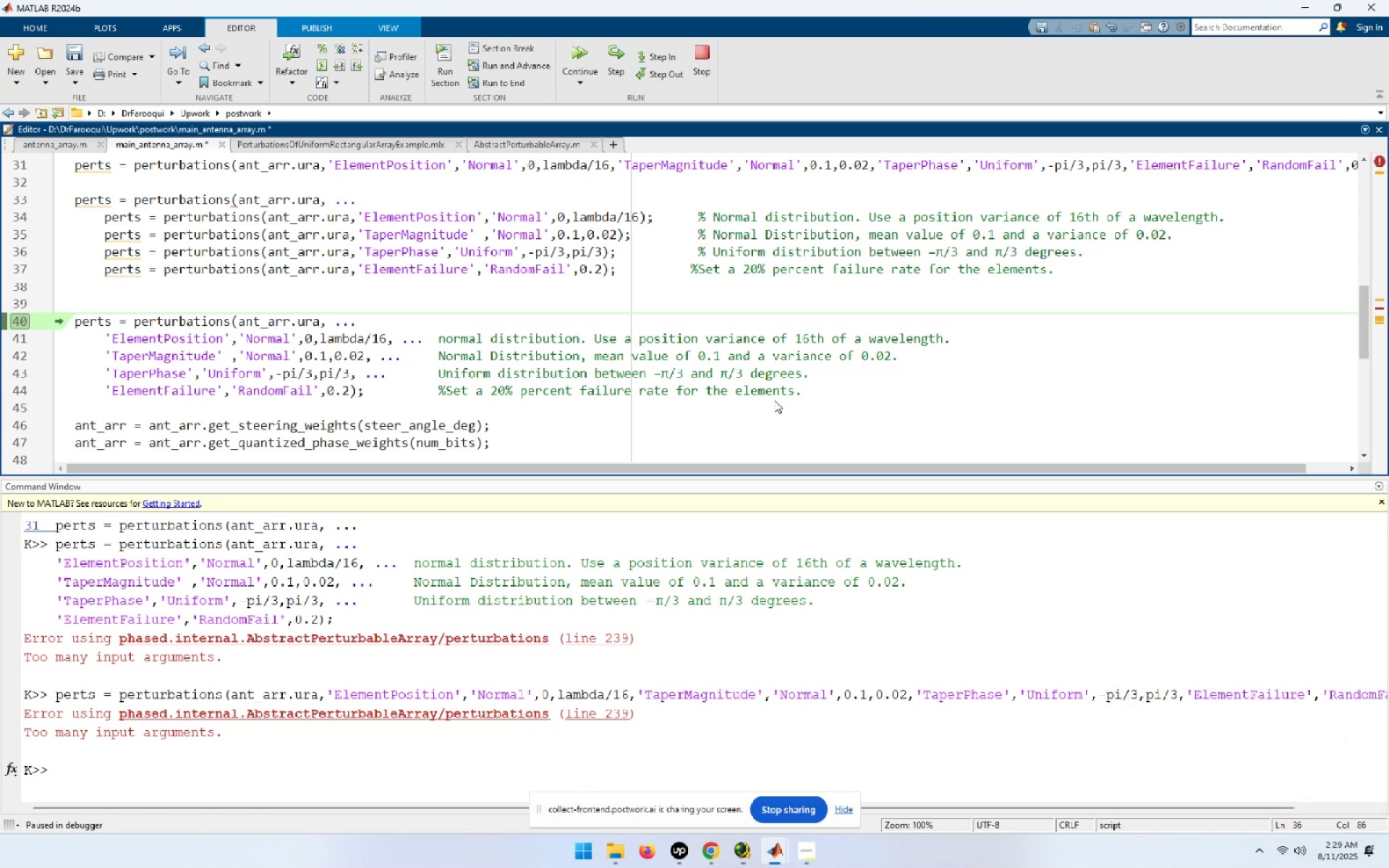 
key(ArrowLeft)
 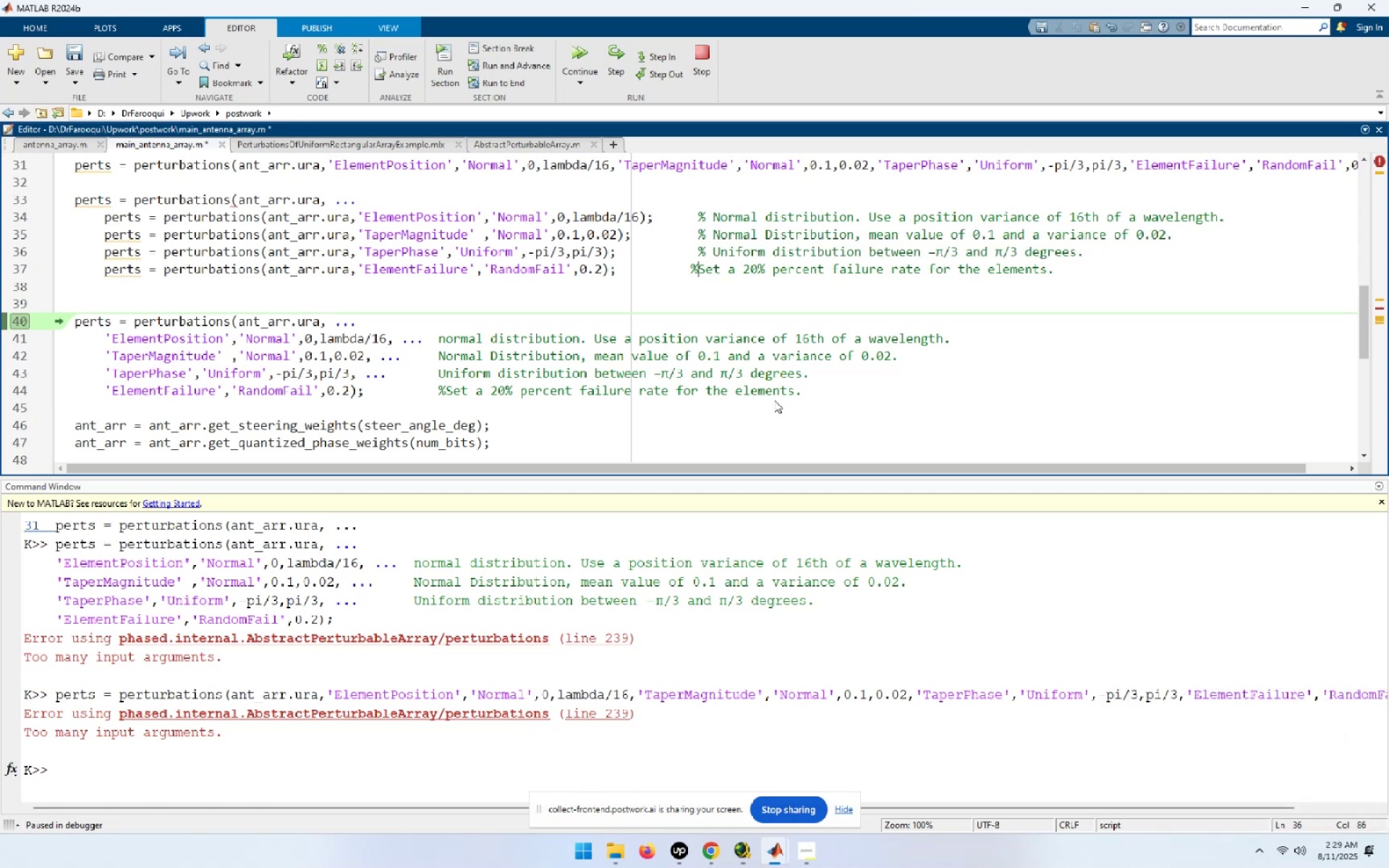 
key(ArrowLeft)
 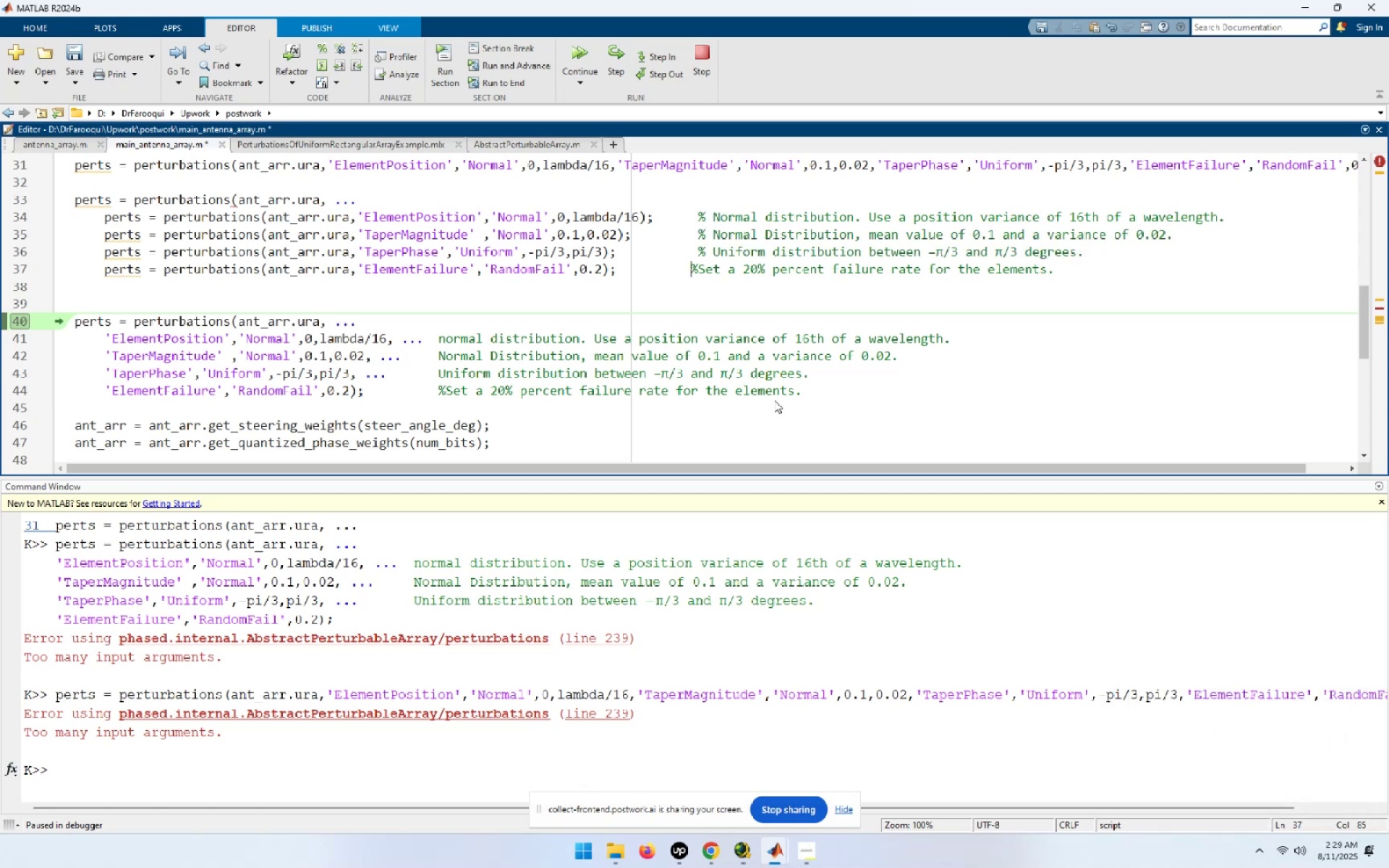 
hold_key(key=Space, duration=0.34)
 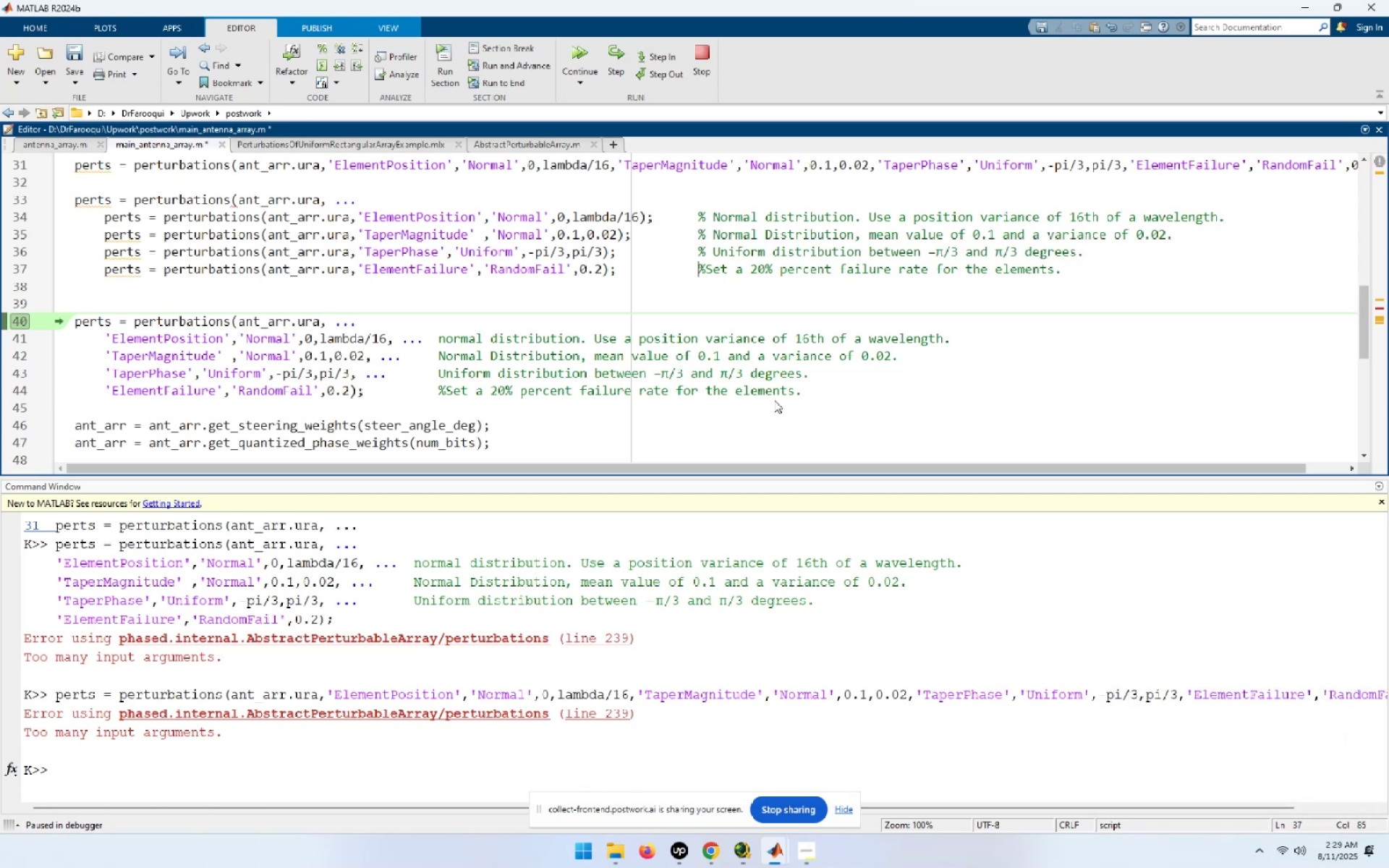 
key(ArrowRight)
 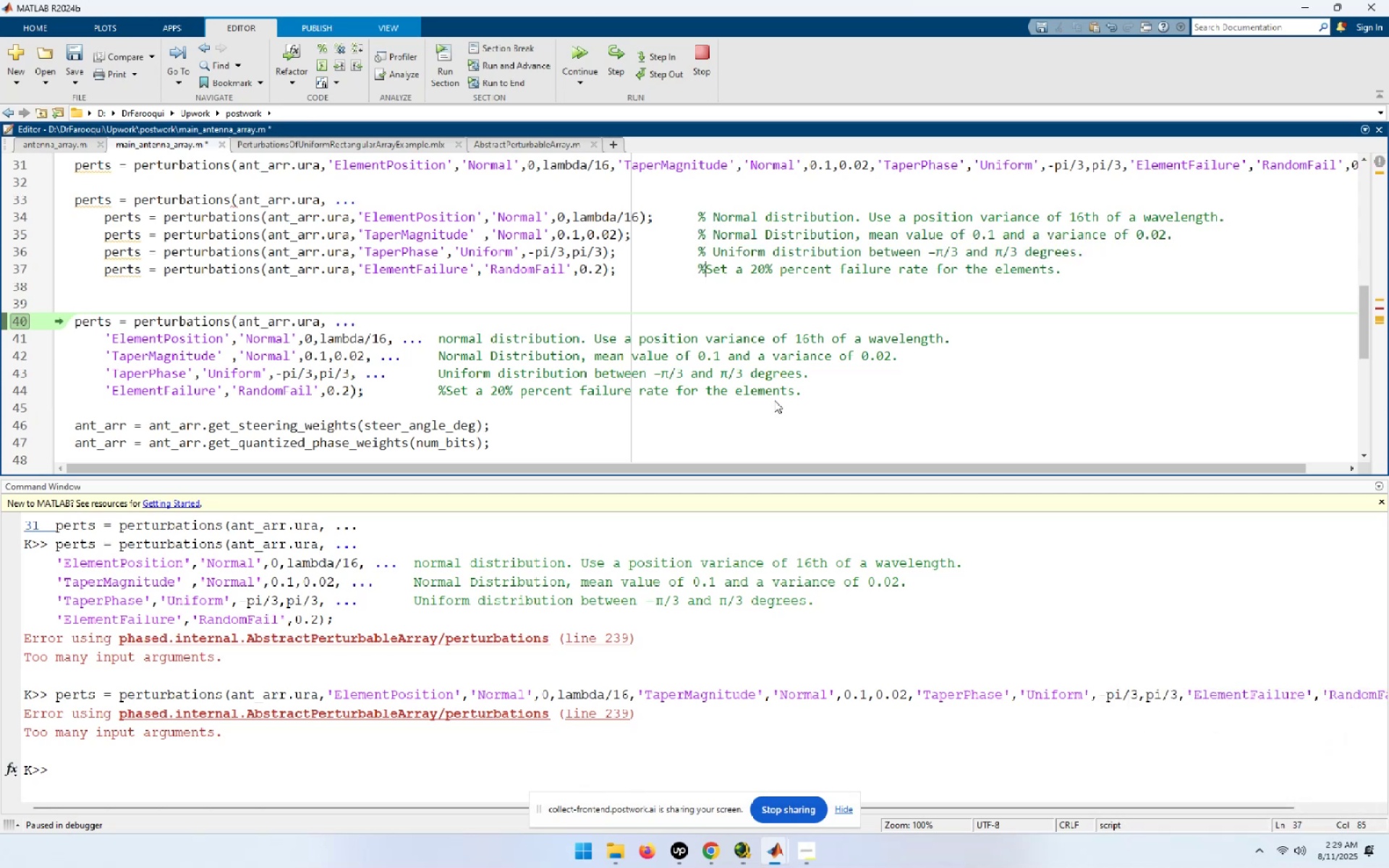 
key(Space)
 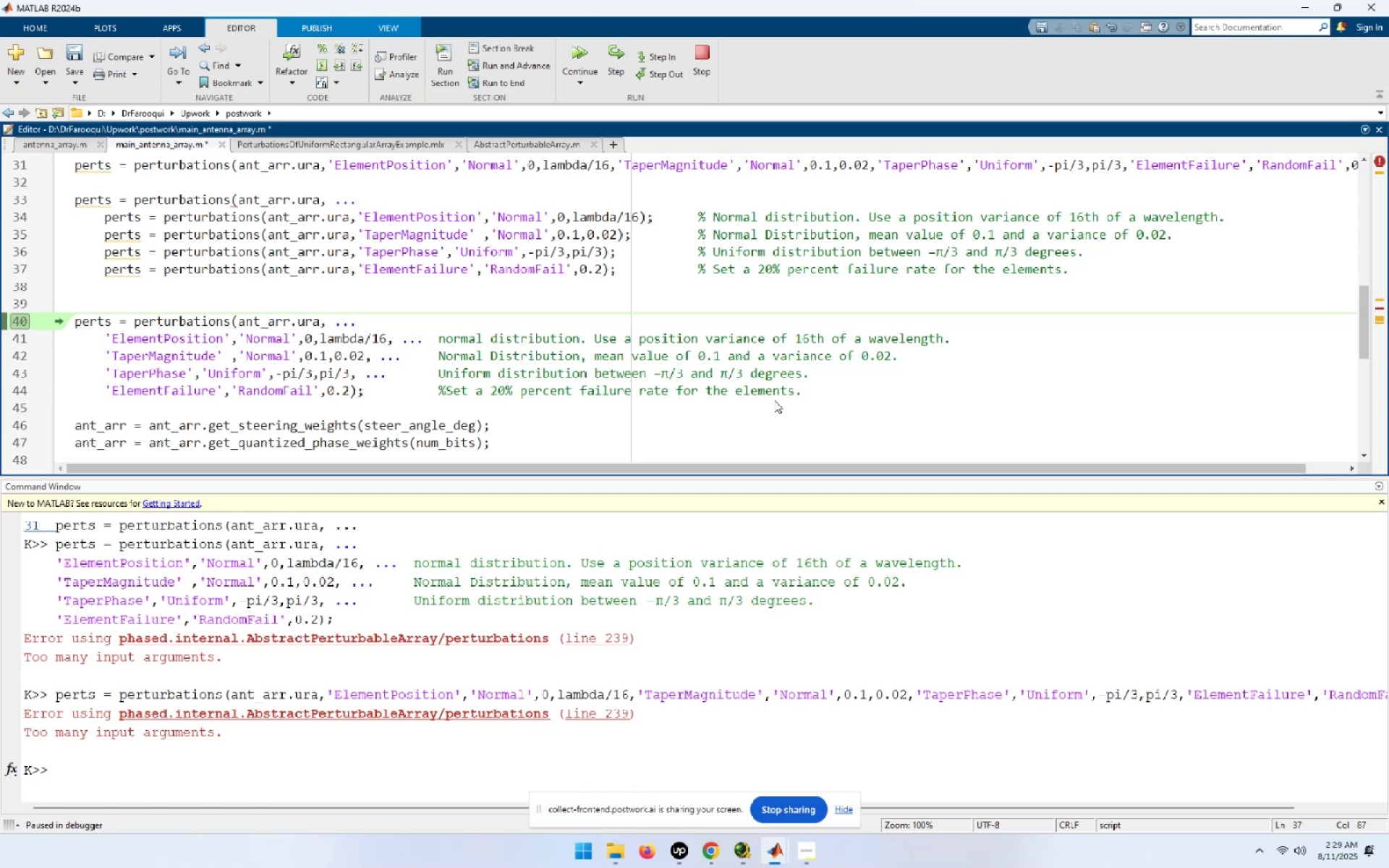 
key(ArrowUp)
 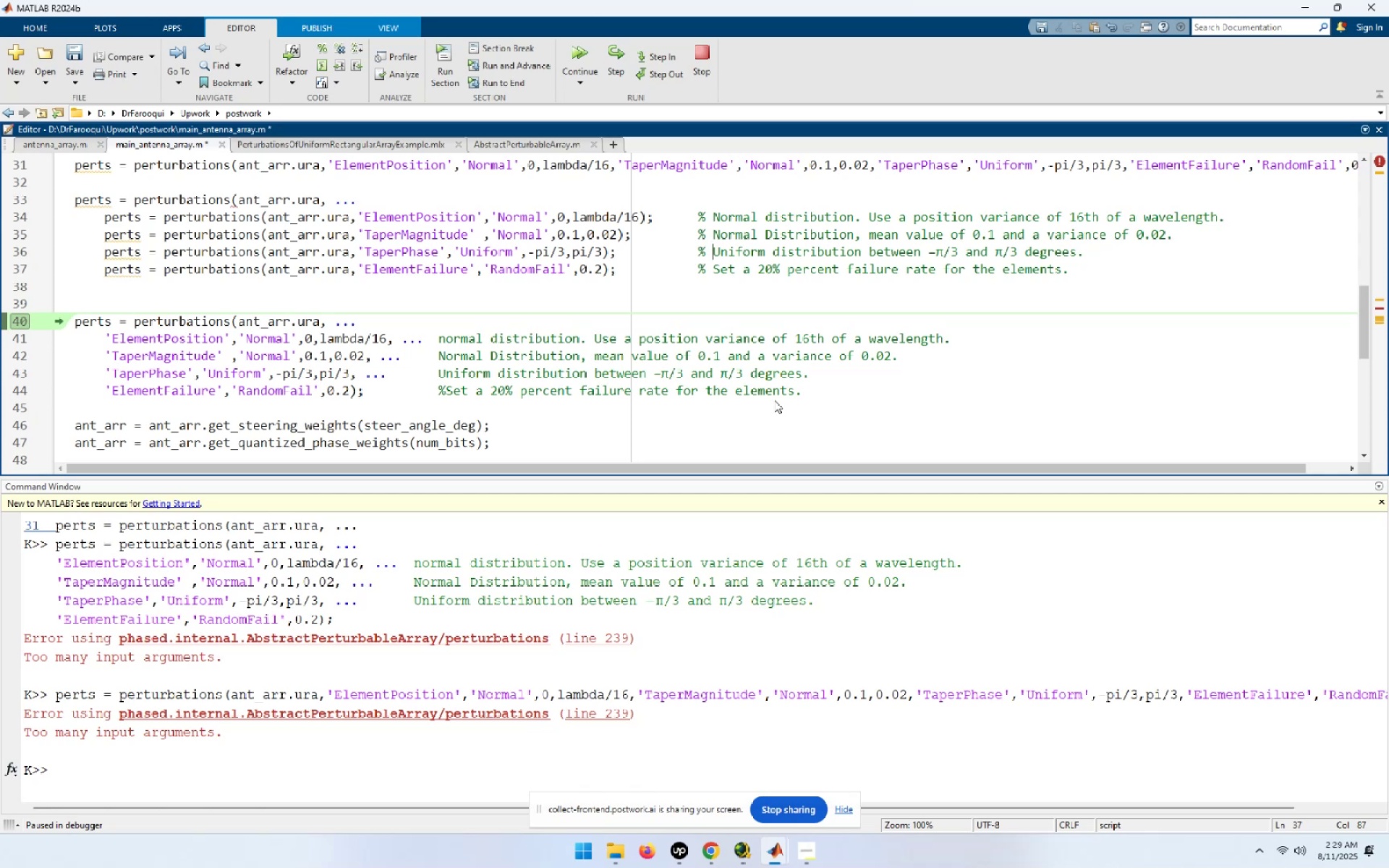 
key(ArrowUp)
 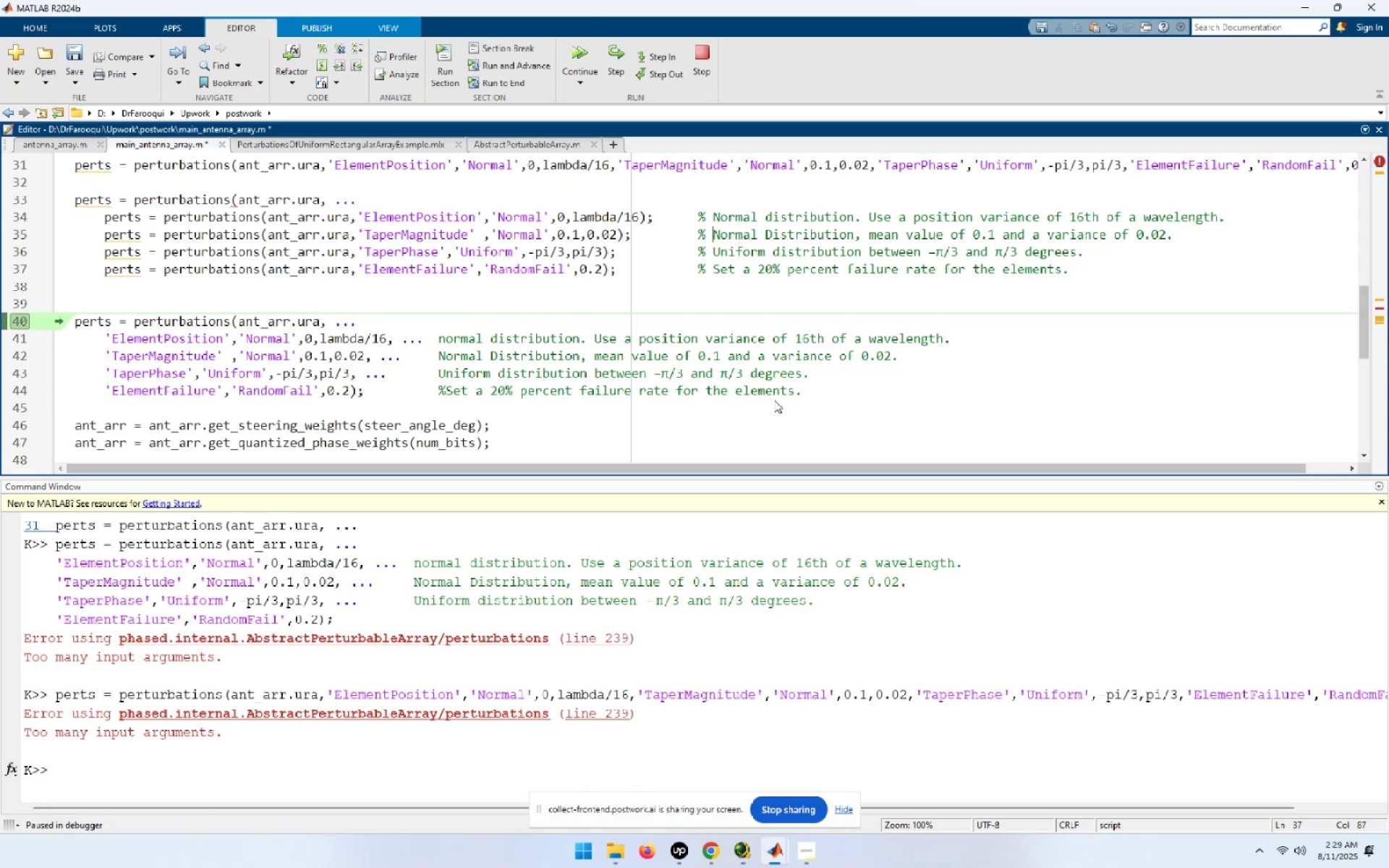 
key(ArrowUp)
 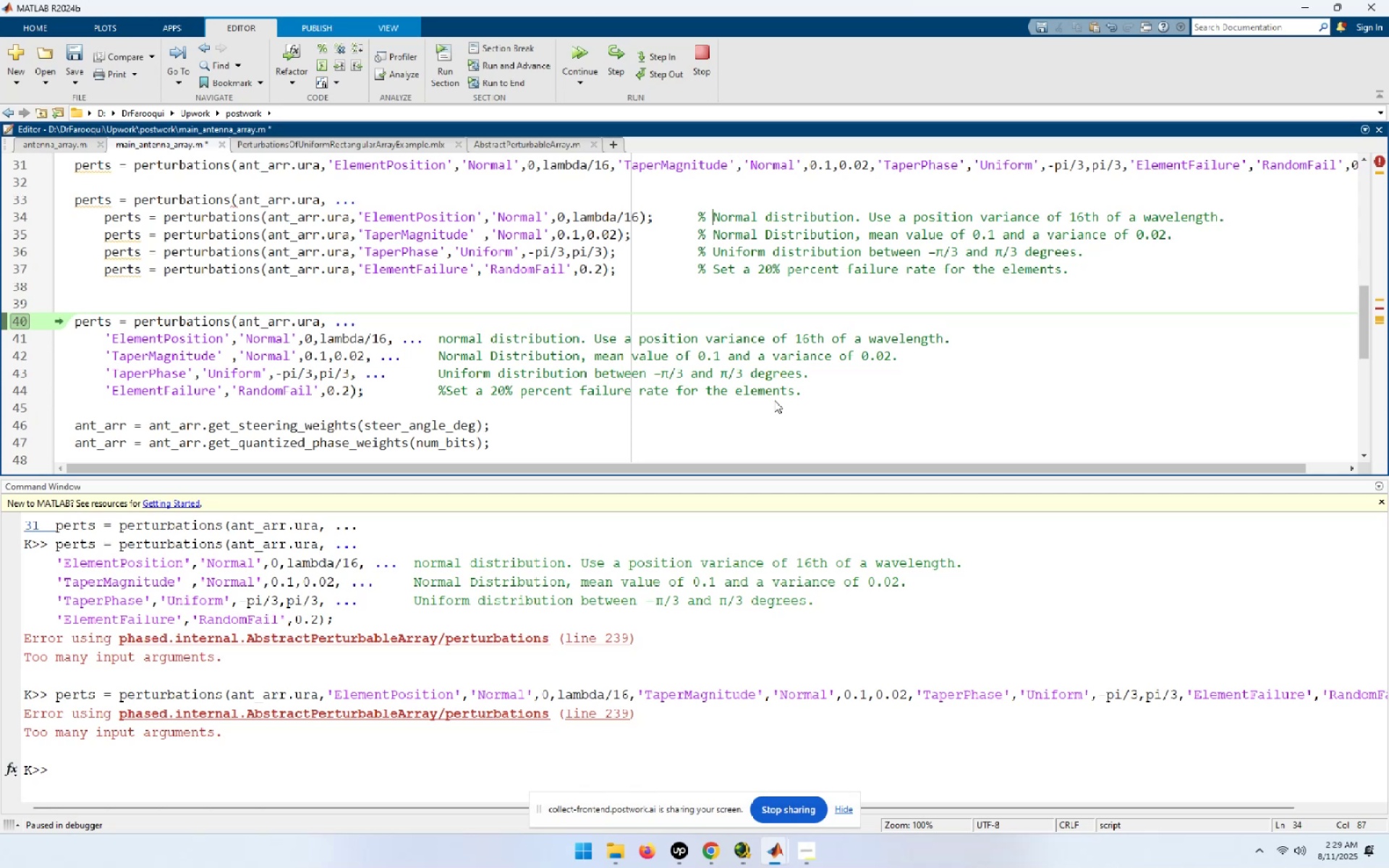 
key(ArrowUp)
 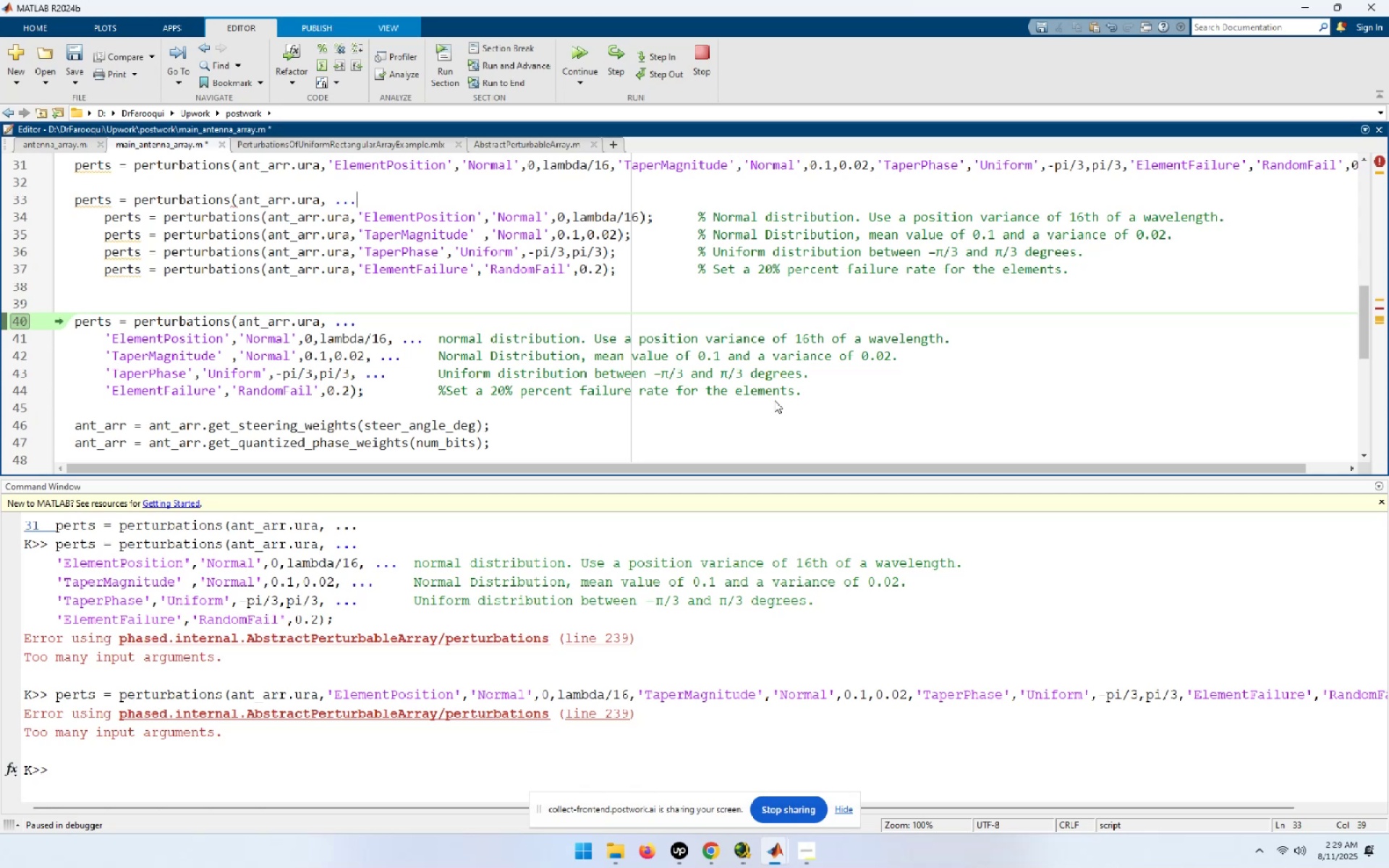 
key(Home)
 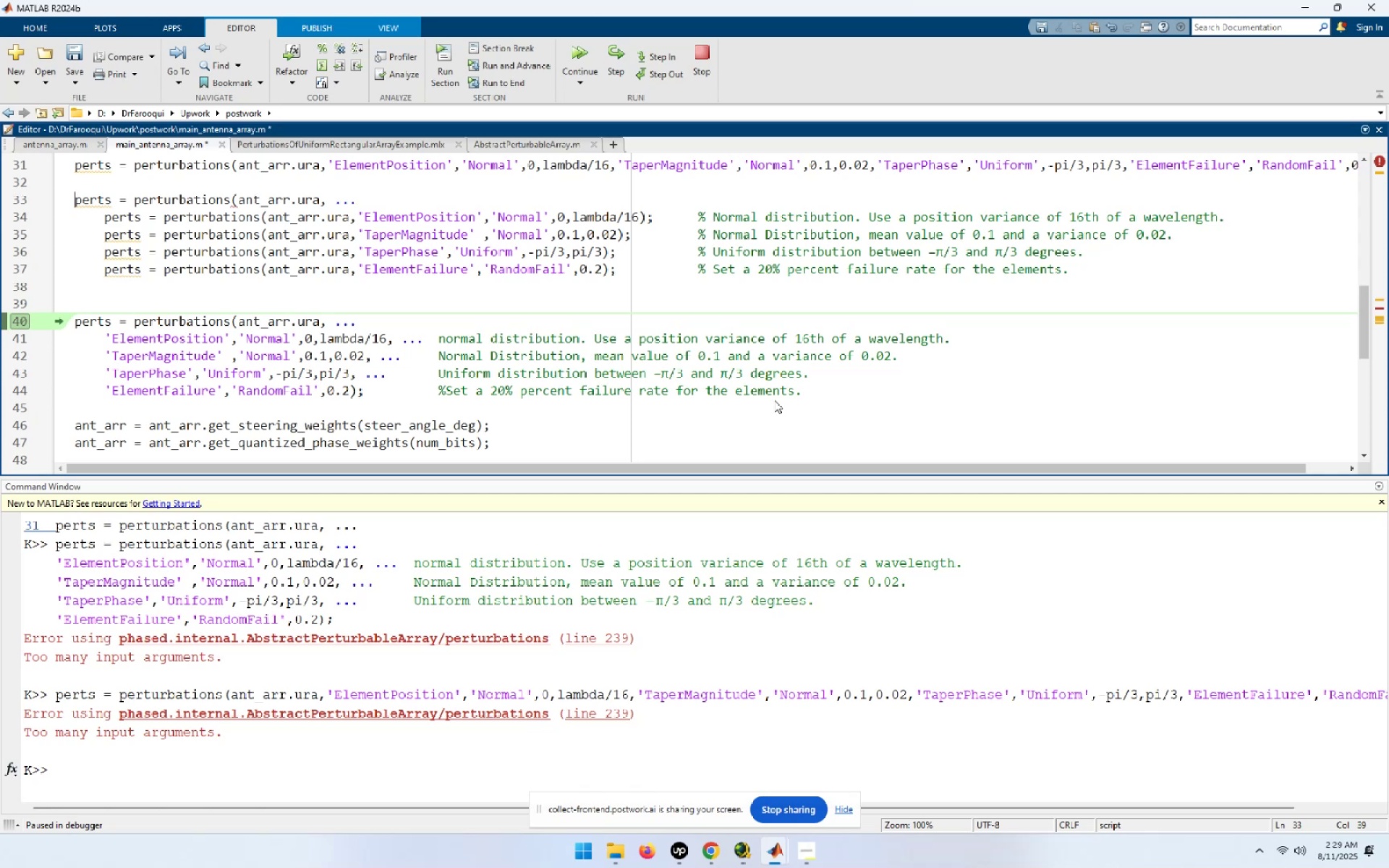 
key(Shift+End)
 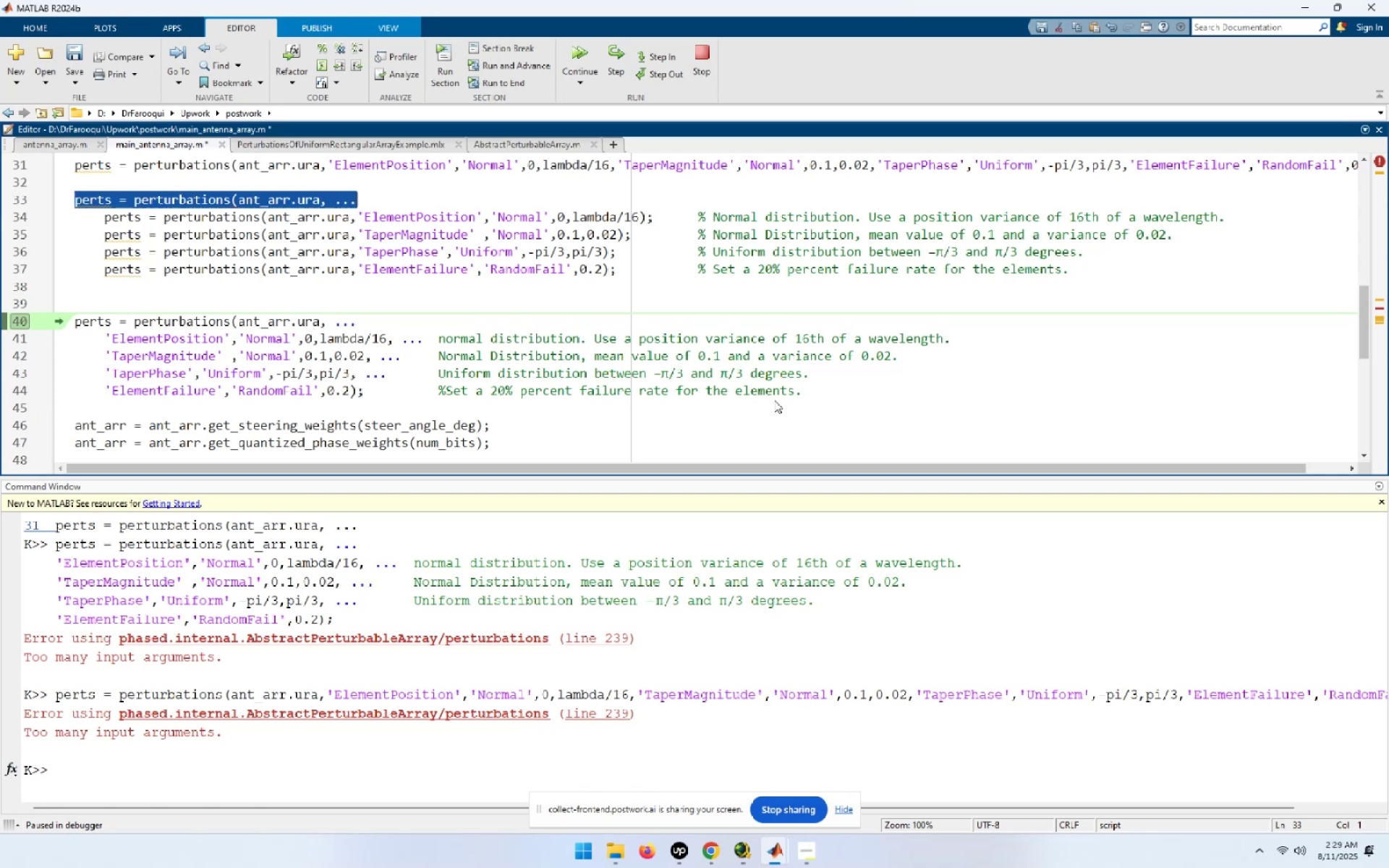 
key(Delete)
 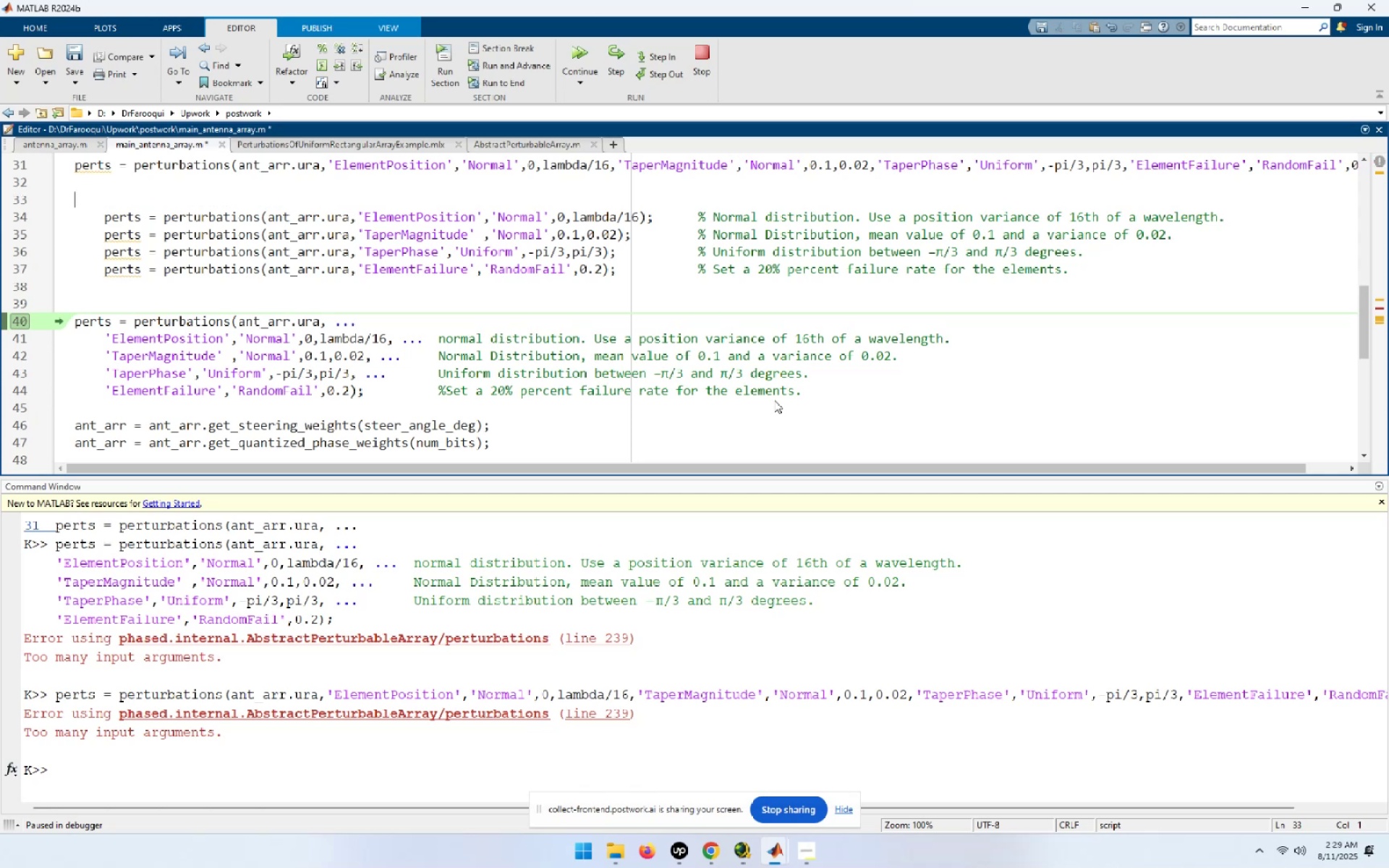 
key(ArrowDown)
 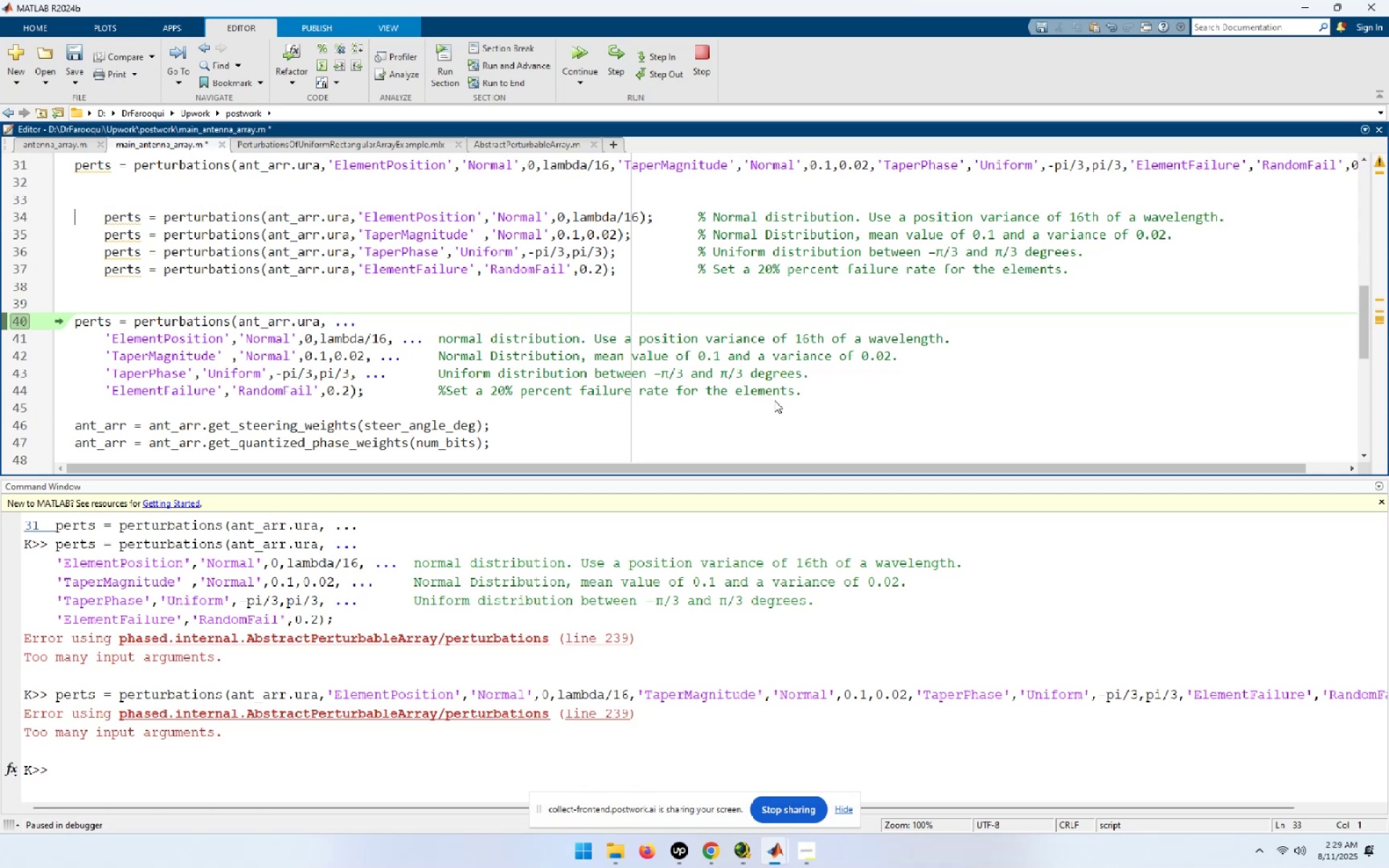 
key(Shift+End)
 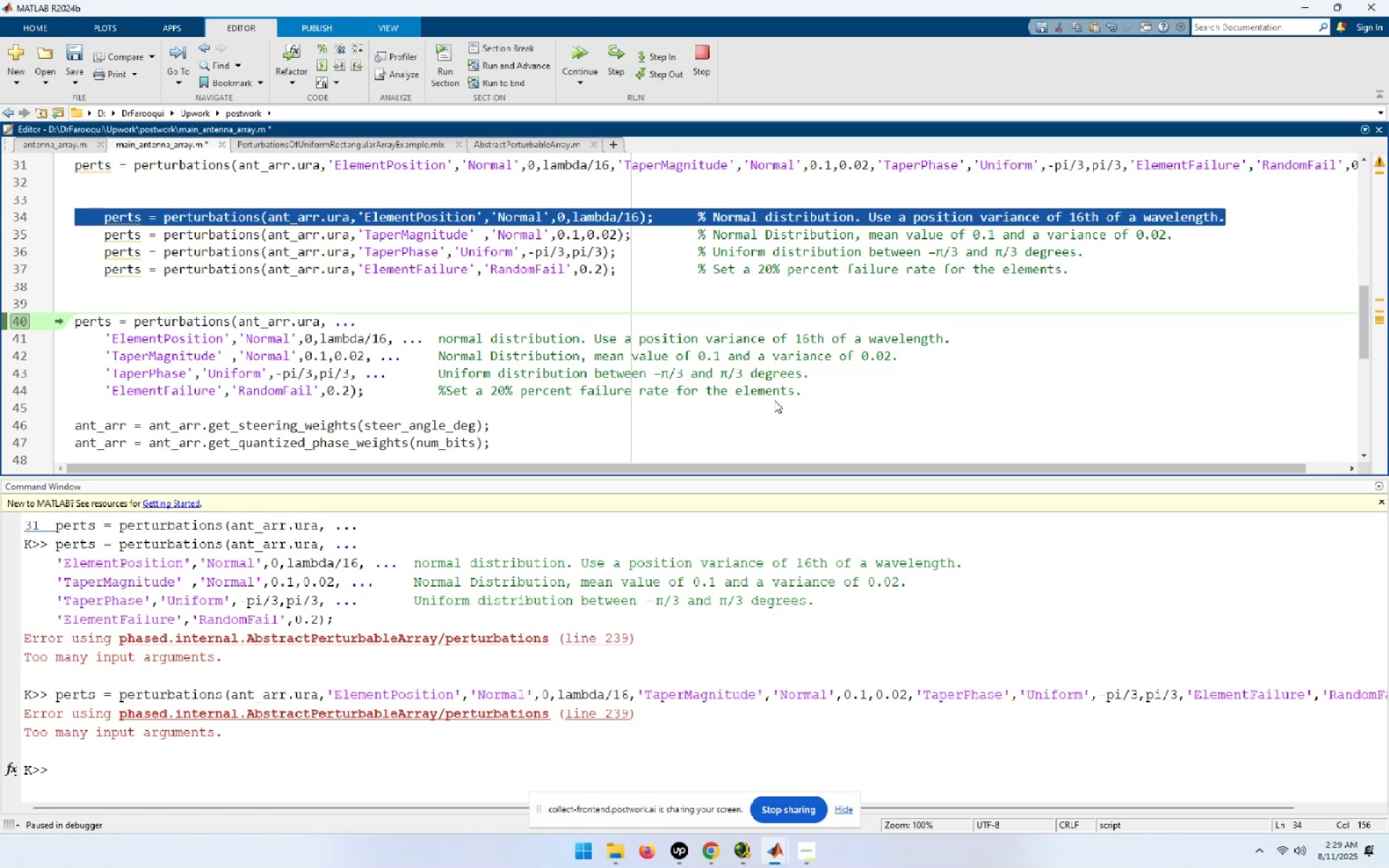 
key(Home)
 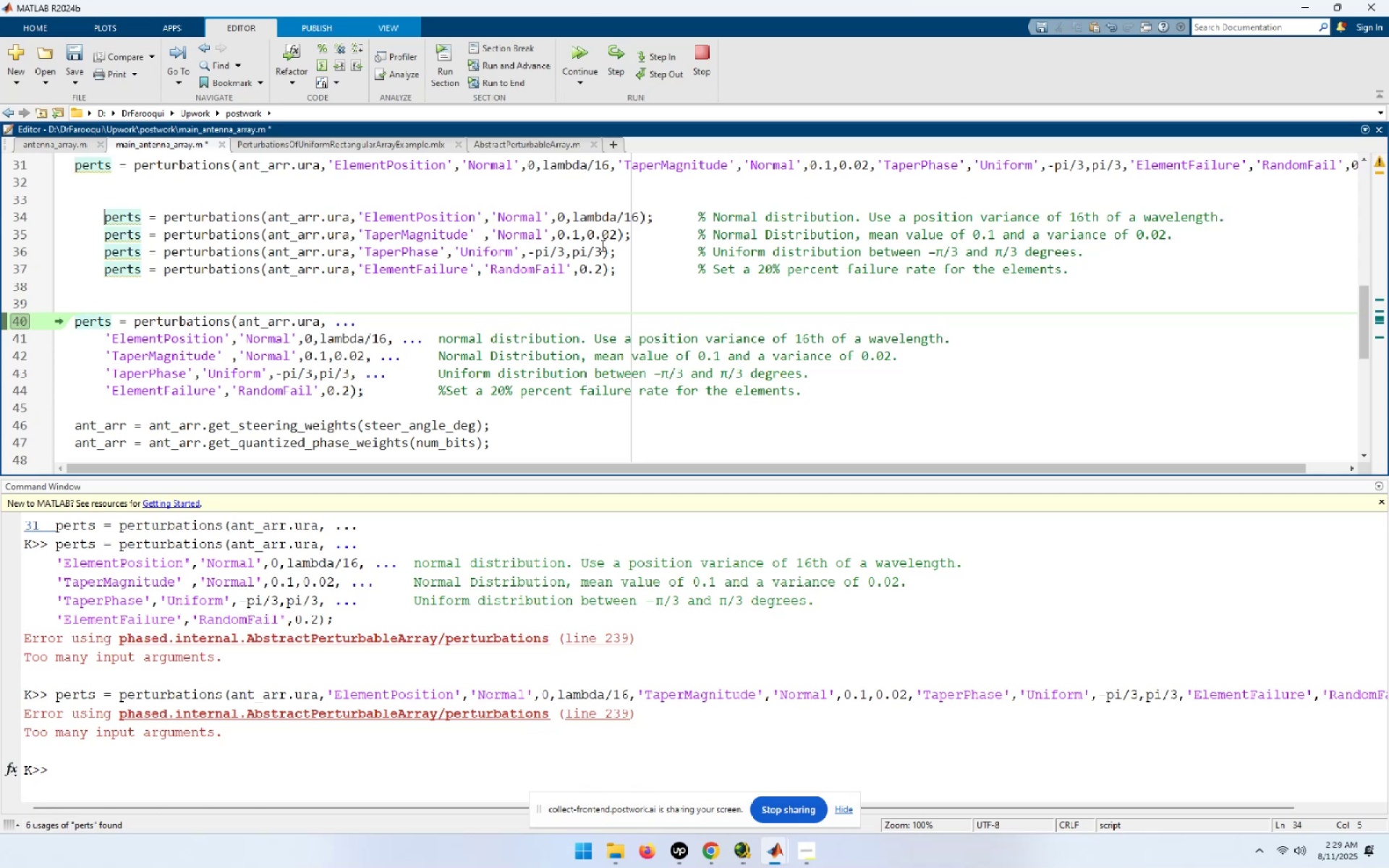 
left_click([649, 218])
 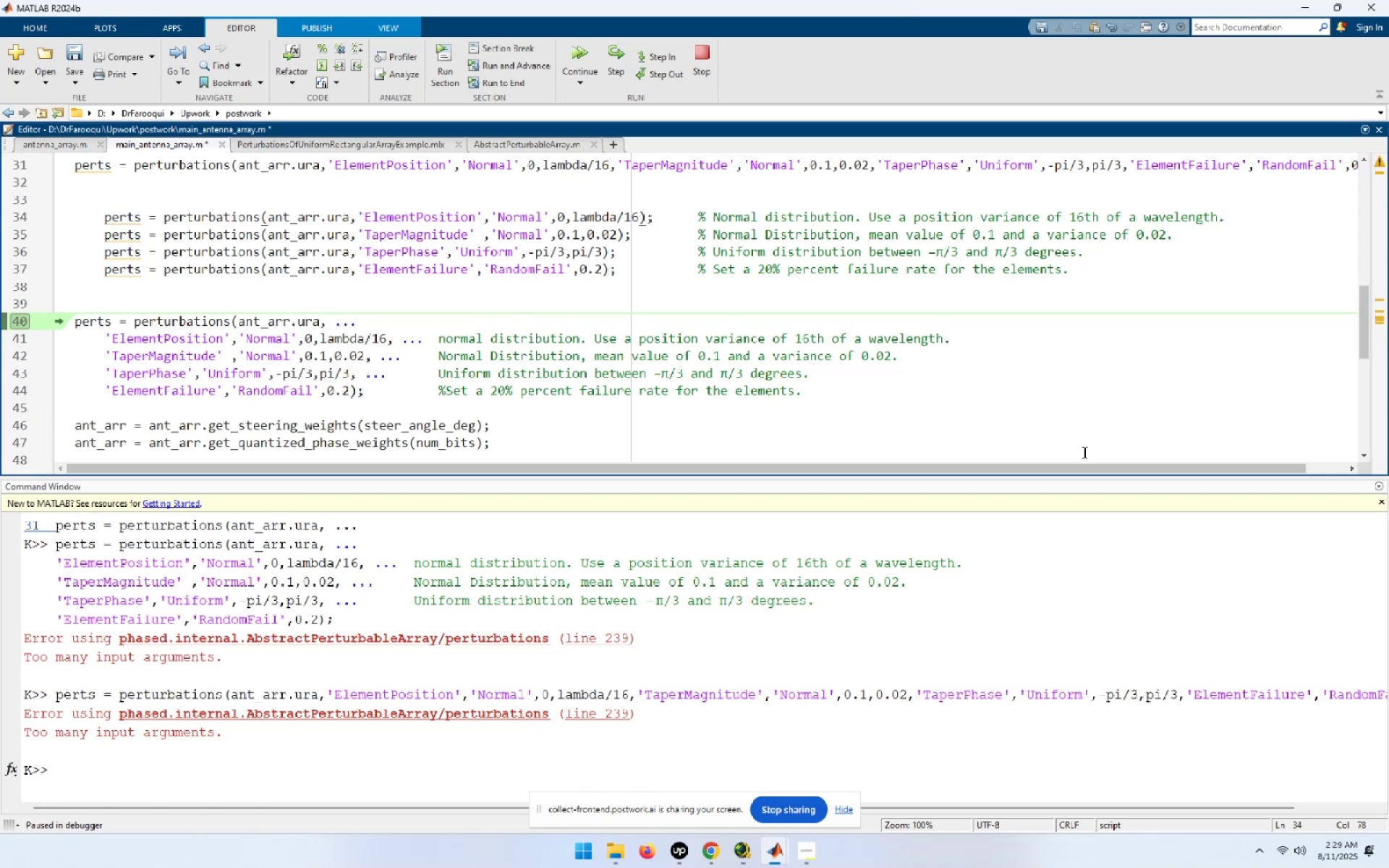 
key(Shift+Home)
 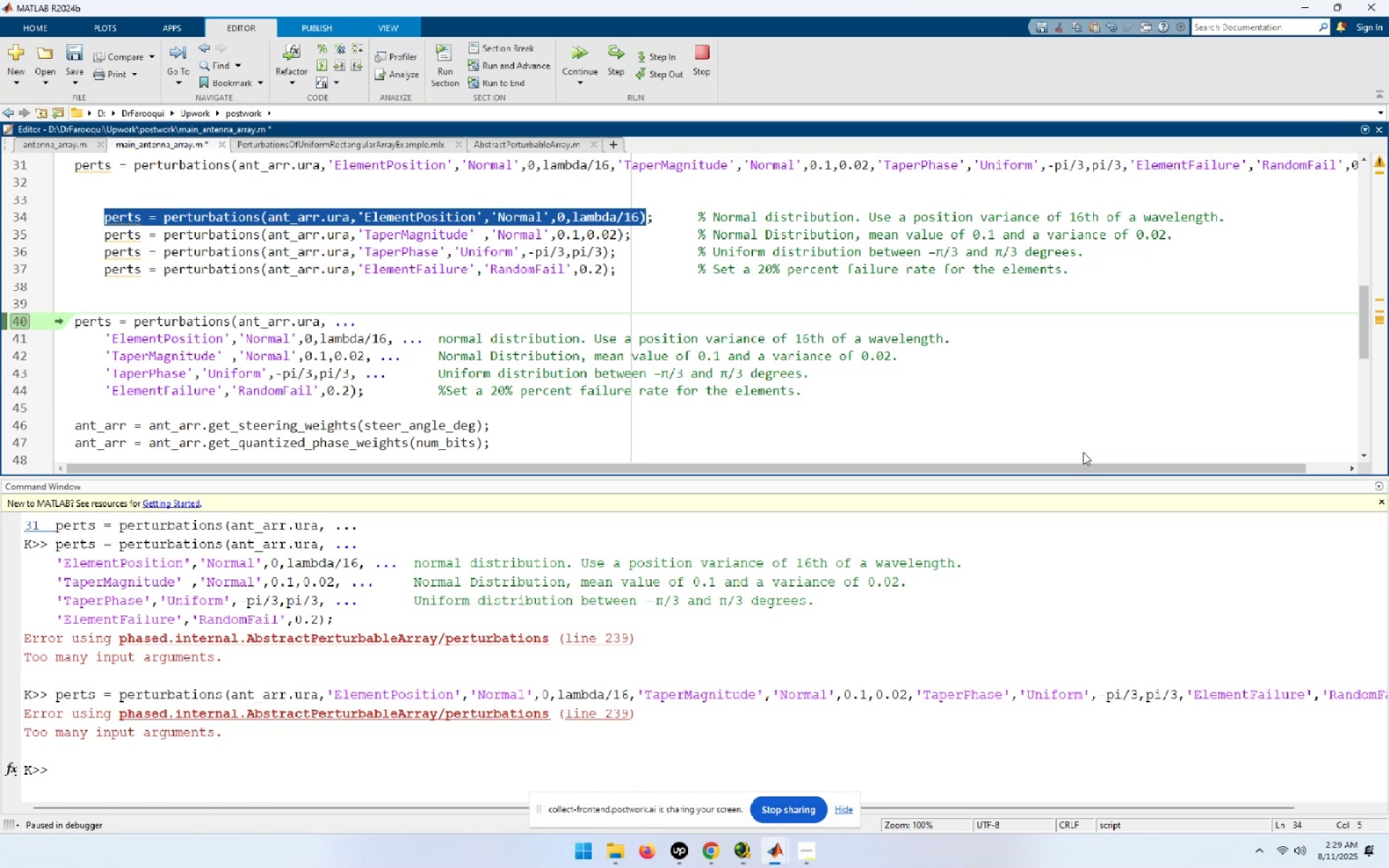 
key(F9)
 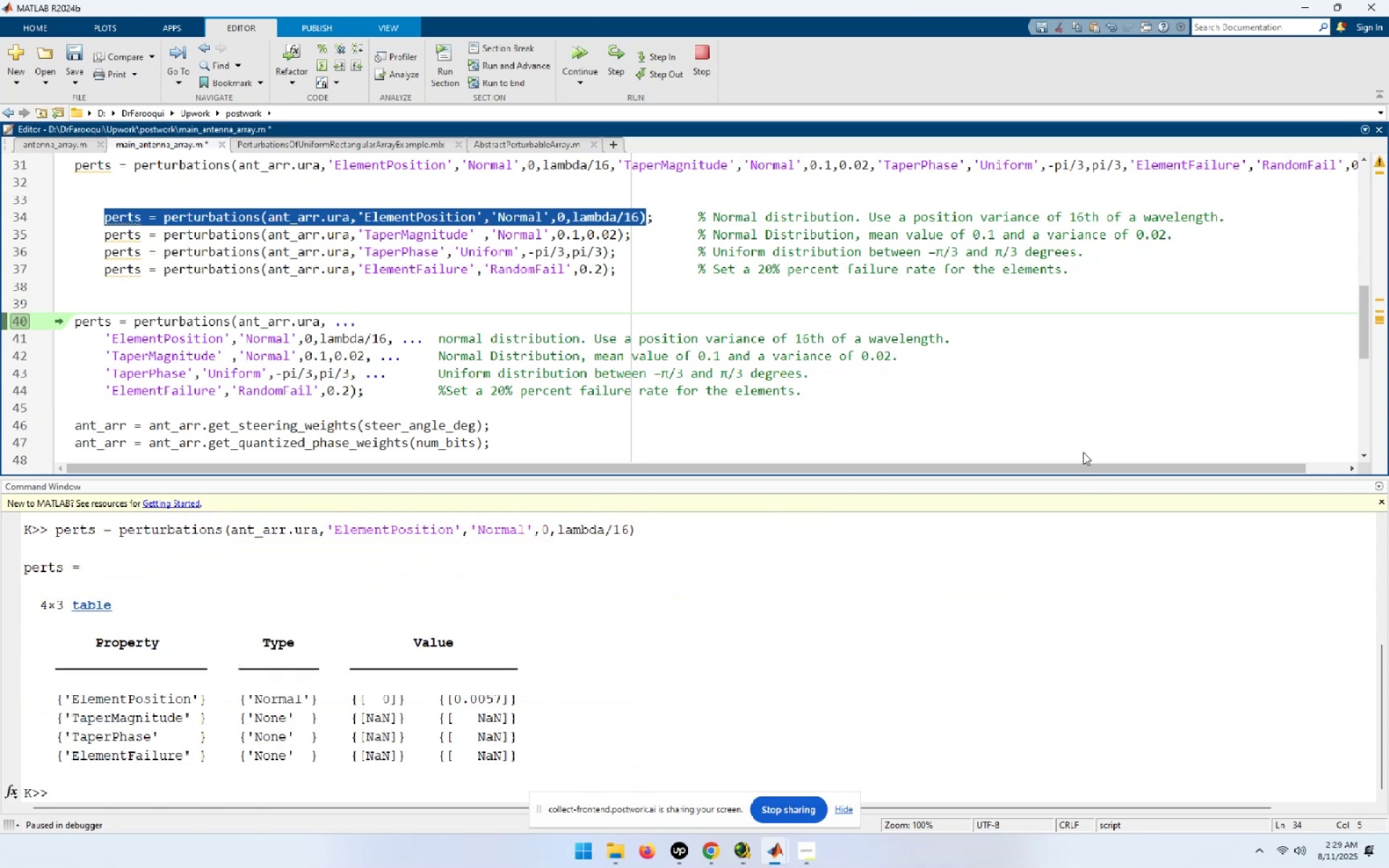 
key(ArrowDown)
 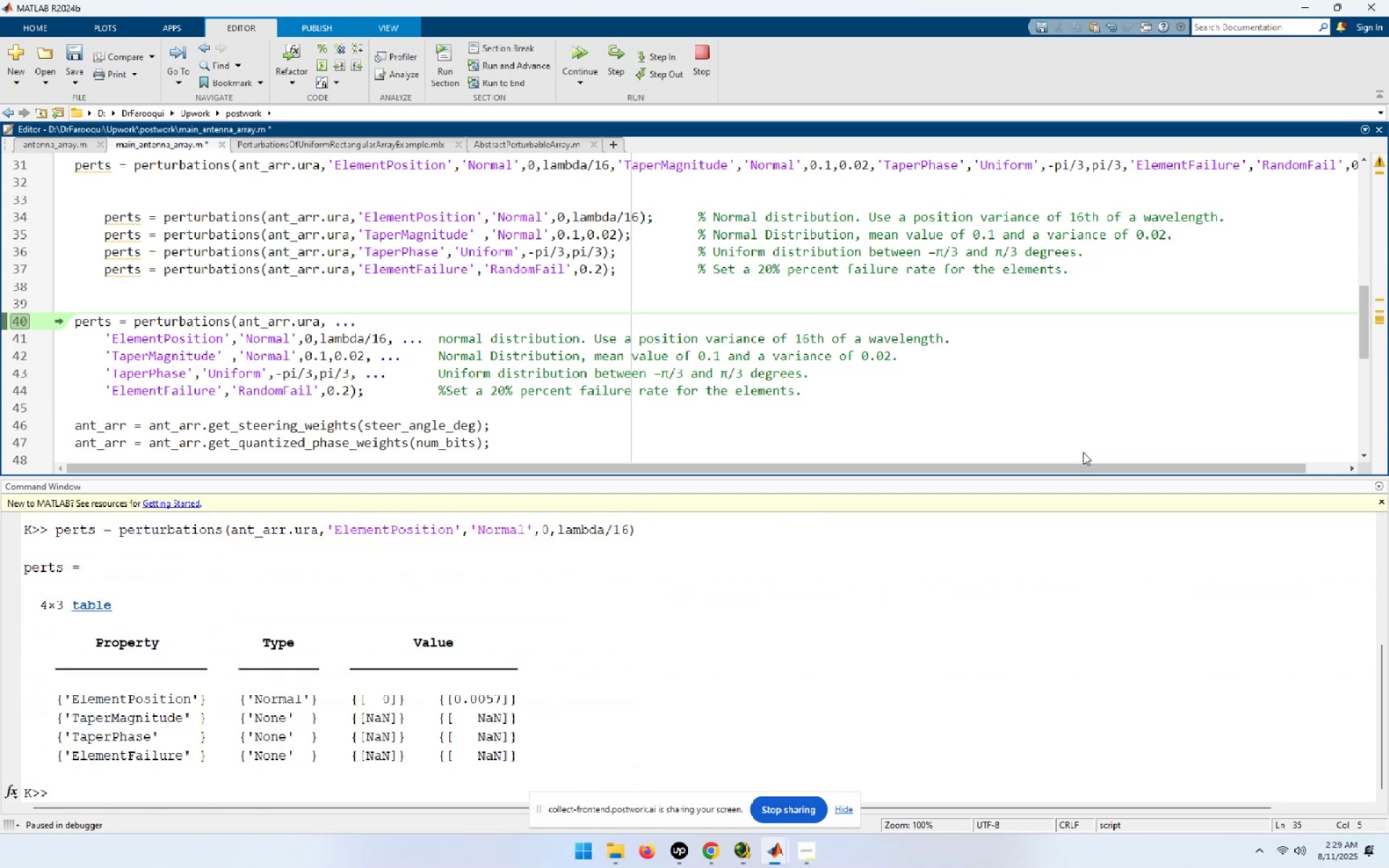 
hold_key(key=ArrowRight, duration=1.5)
 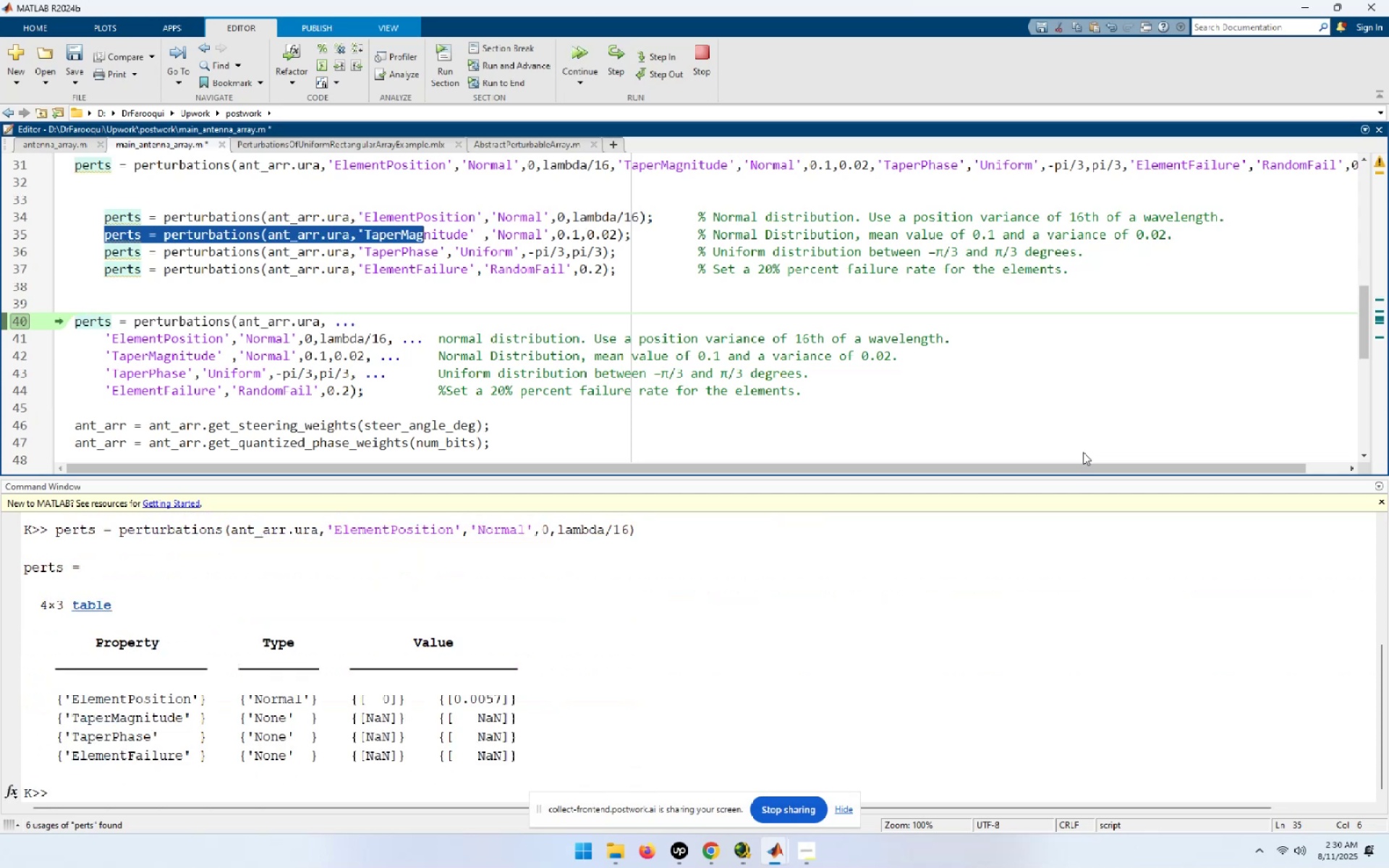 
hold_key(key=ArrowRight, duration=1.19)
 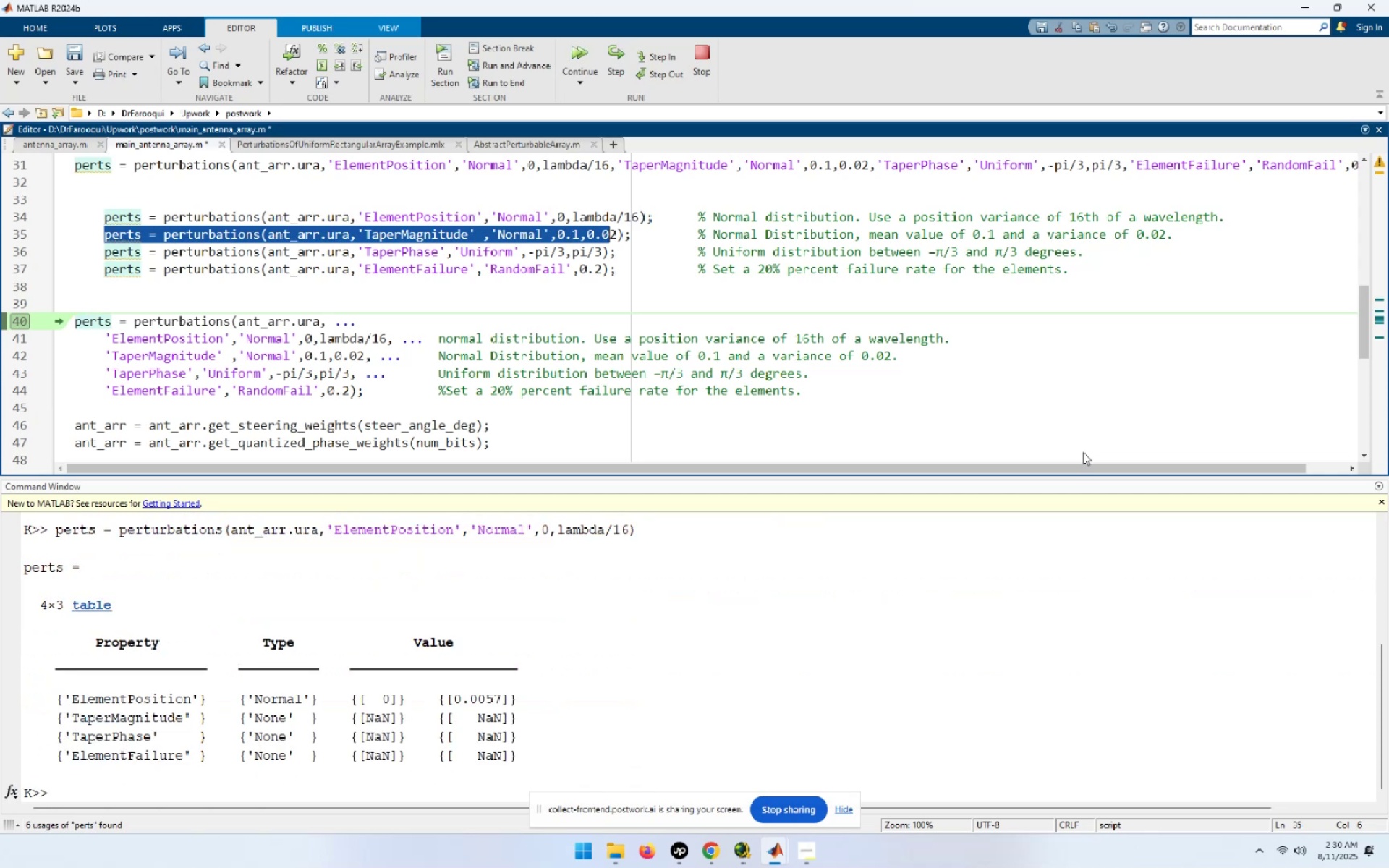 
key(Shift+ArrowRight)
 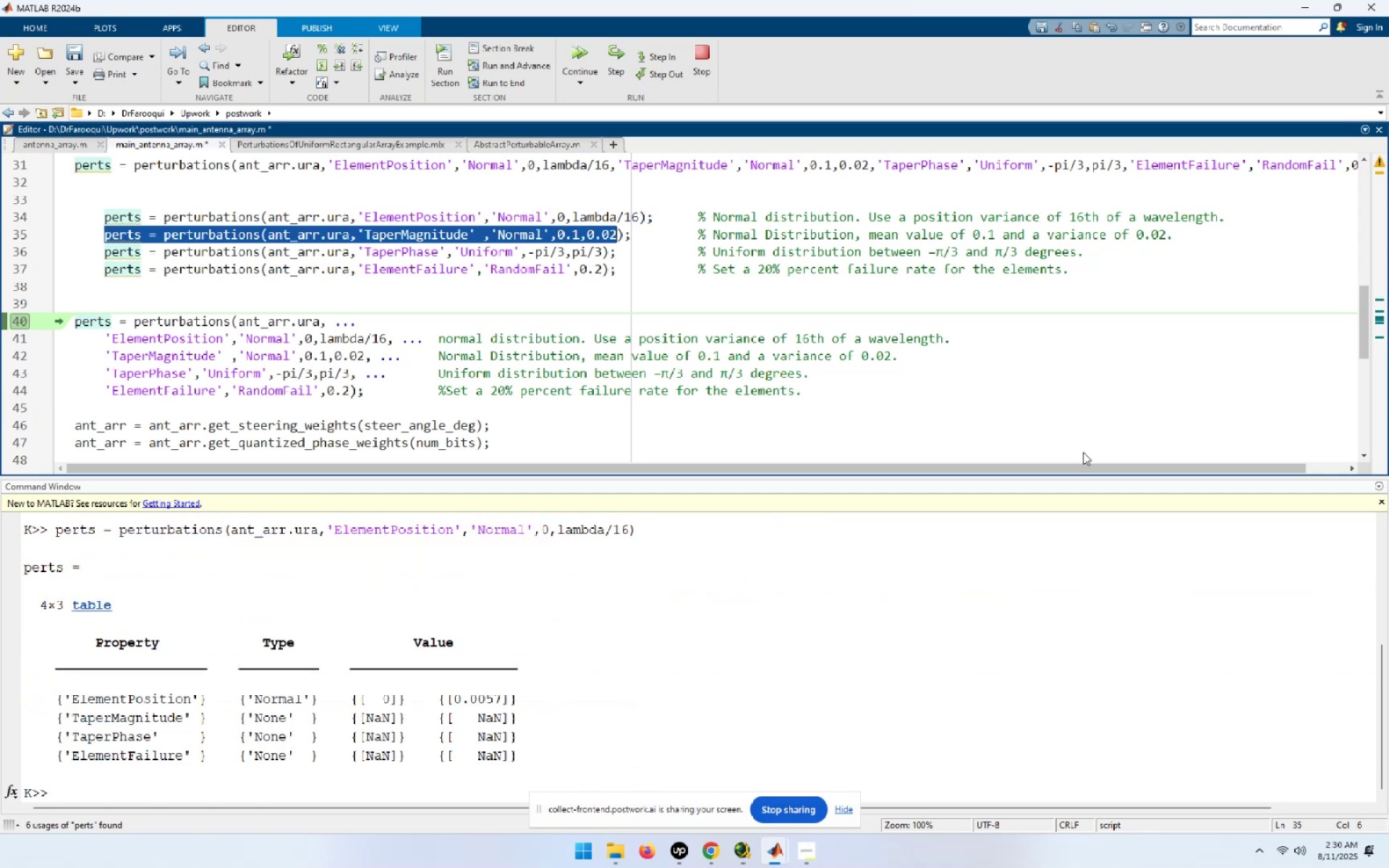 
key(Shift+ArrowRight)
 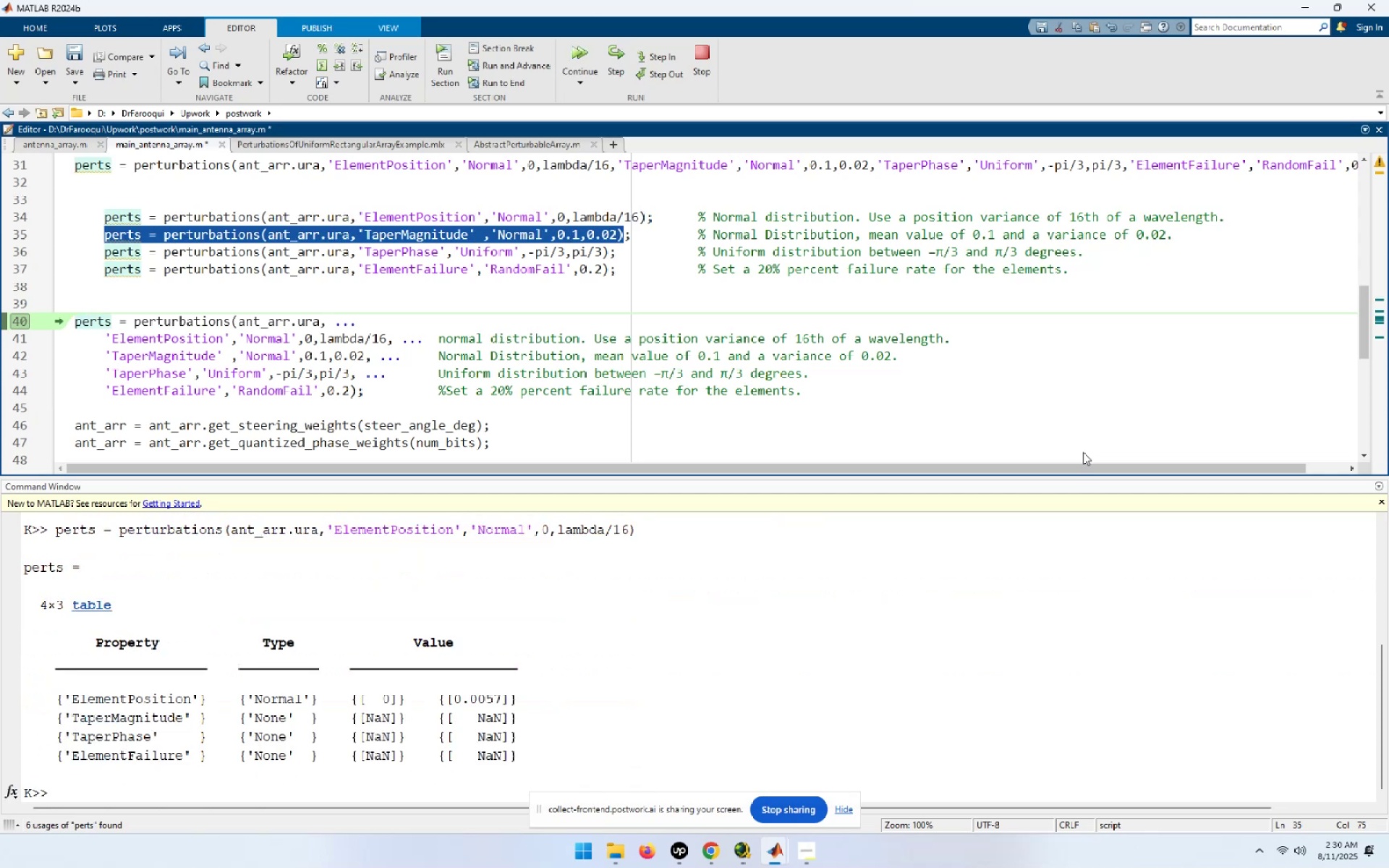 
key(F9)
 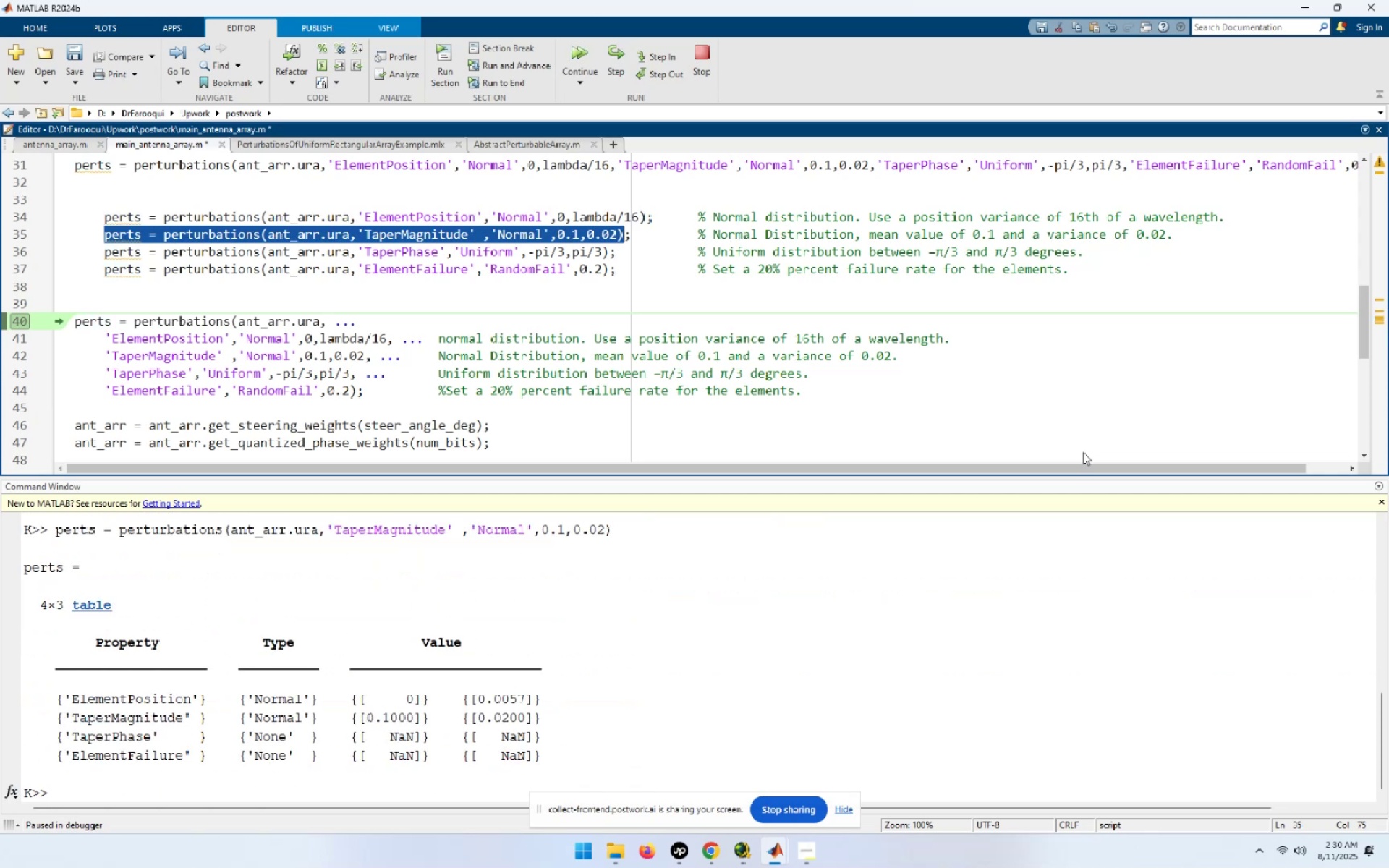 
key(ArrowDown)
 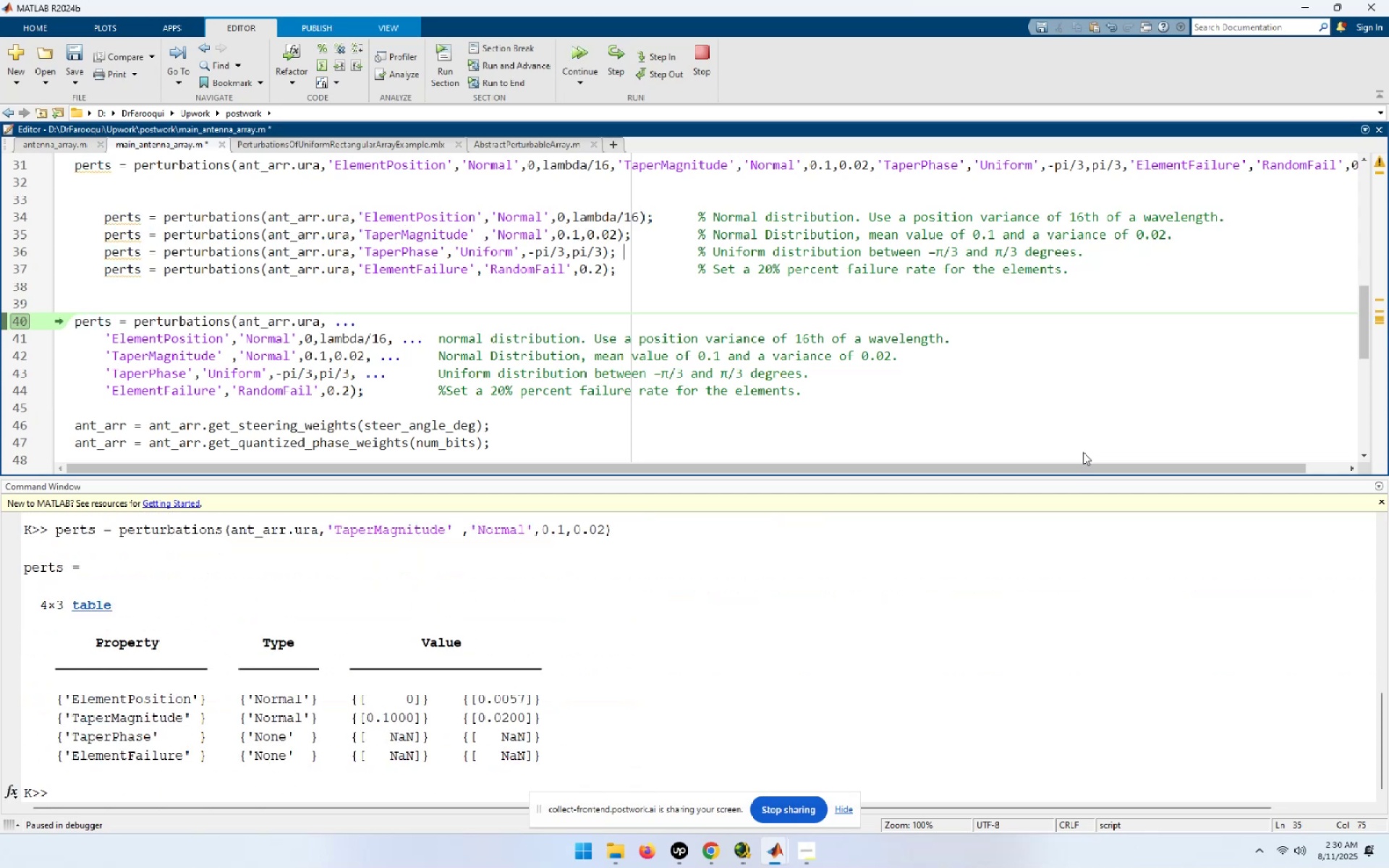 
key(ArrowLeft)
 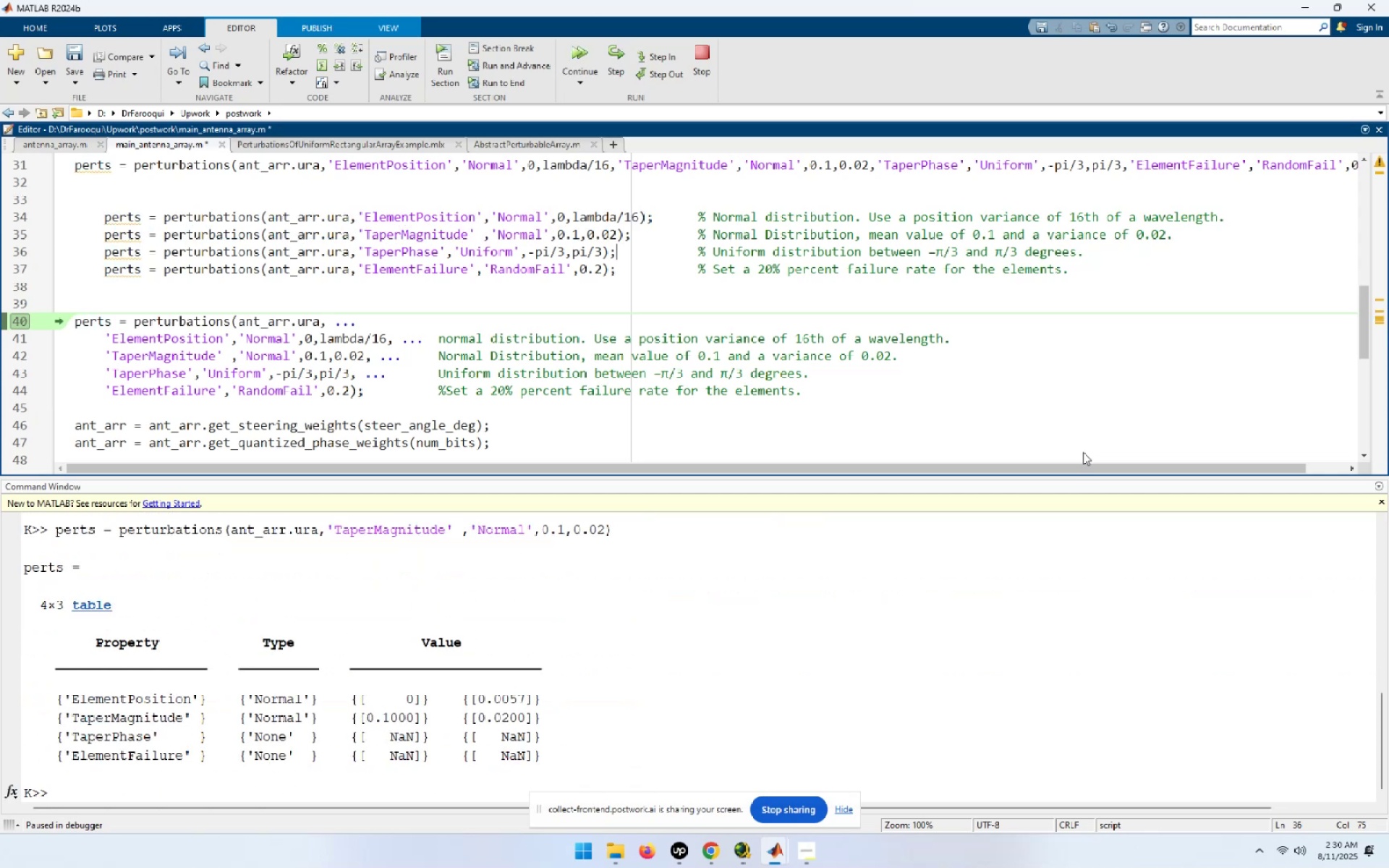 
key(ArrowLeft)
 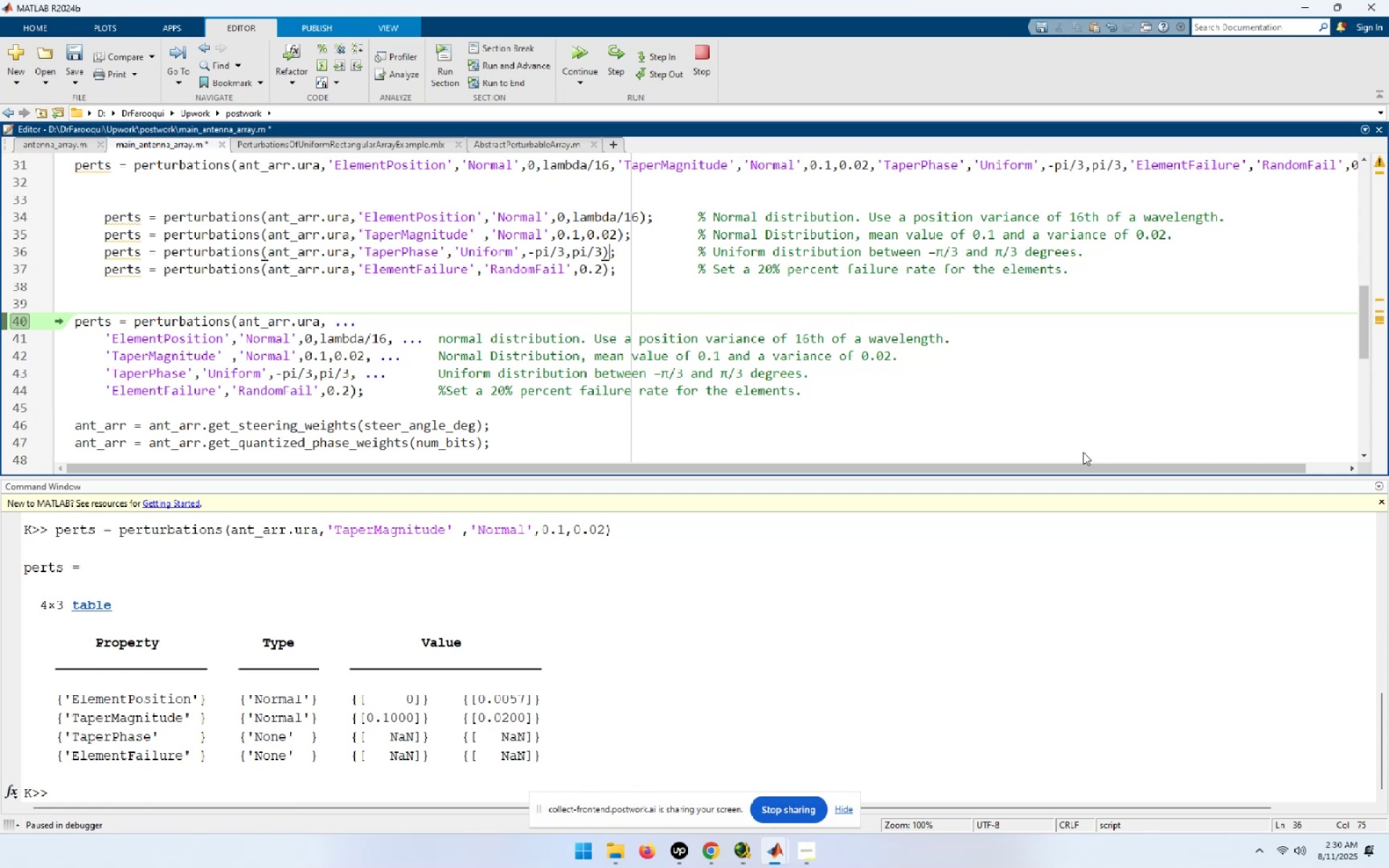 
key(Shift+Home)
 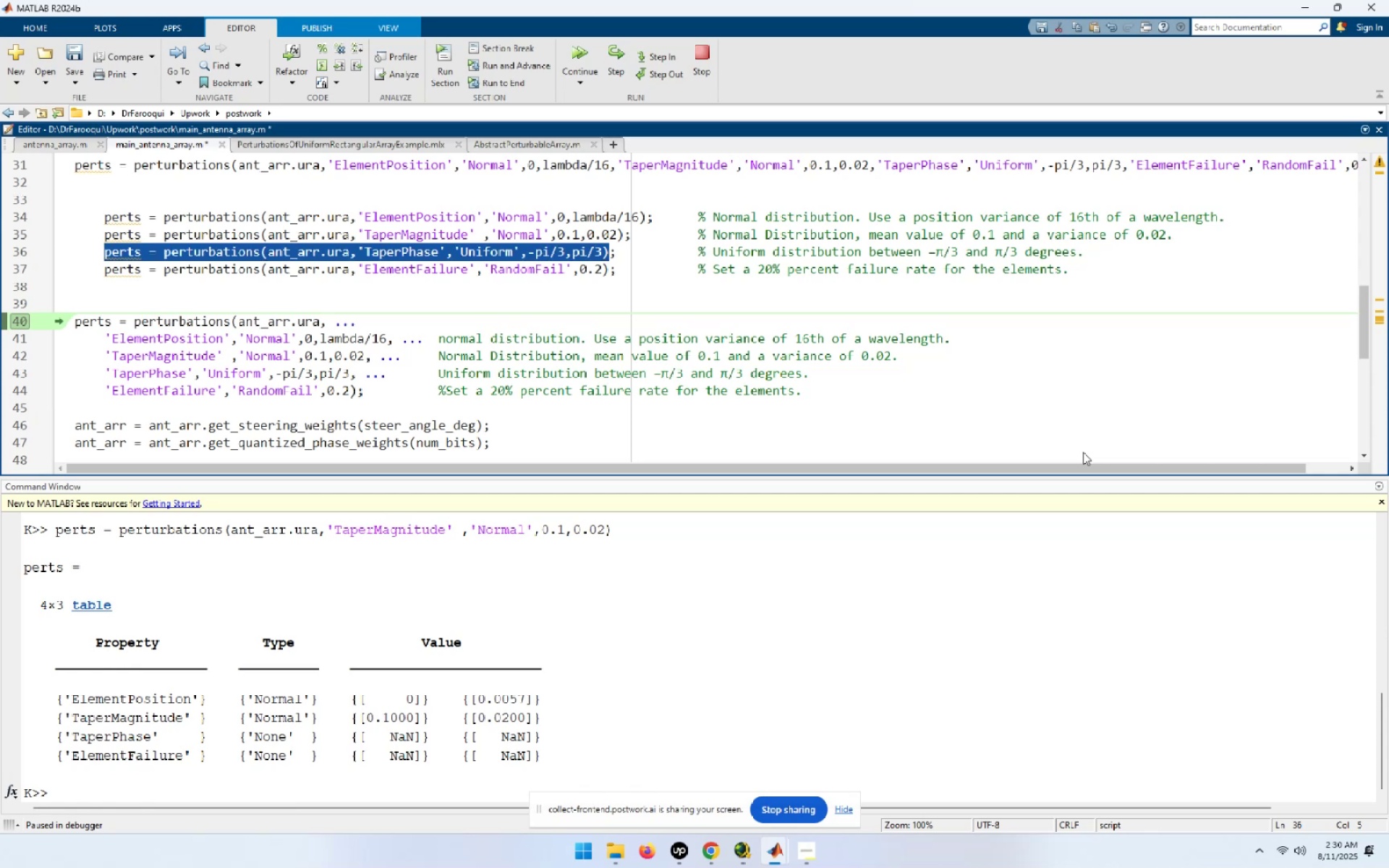 
key(F9)
 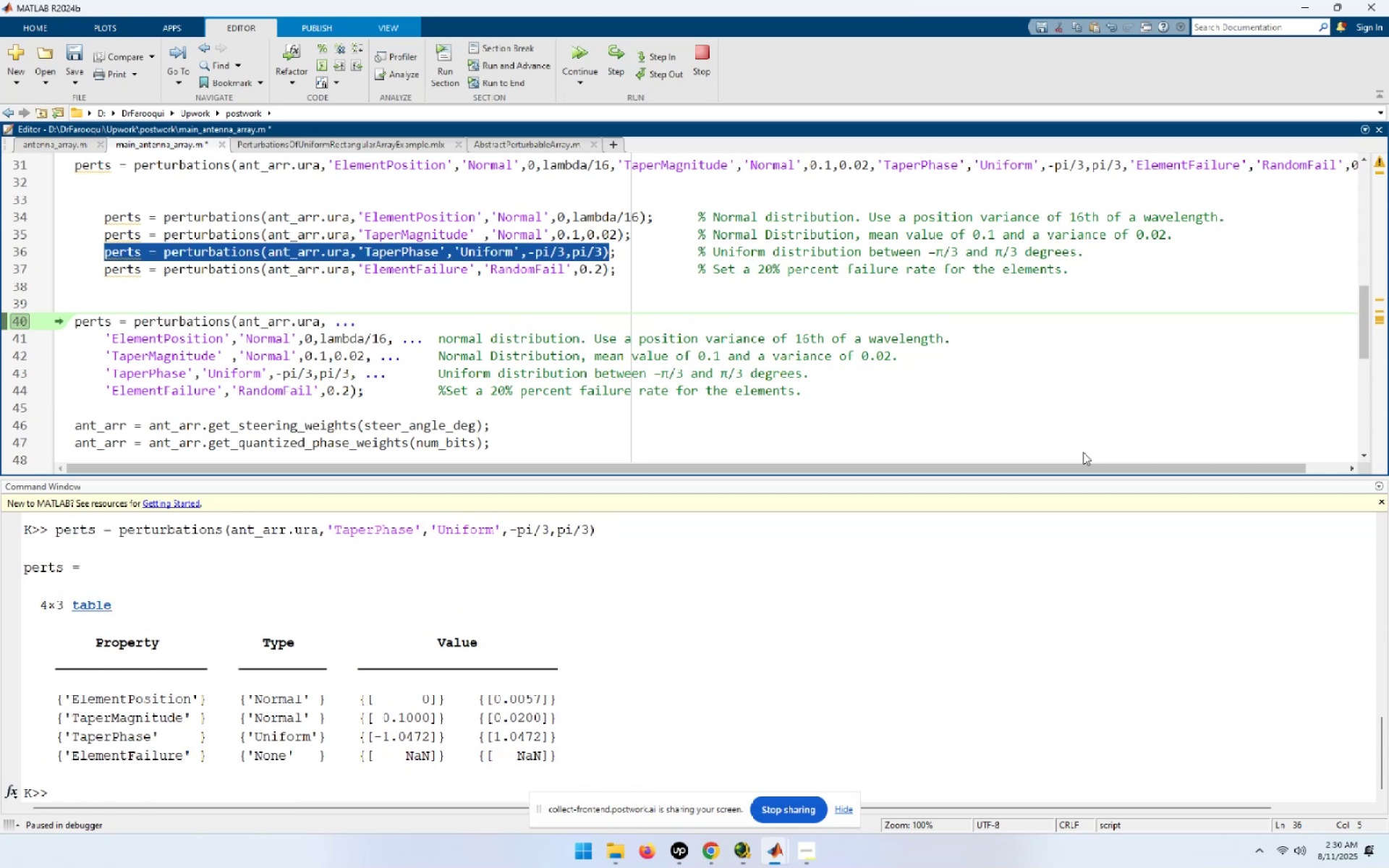 
key(ArrowDown)
 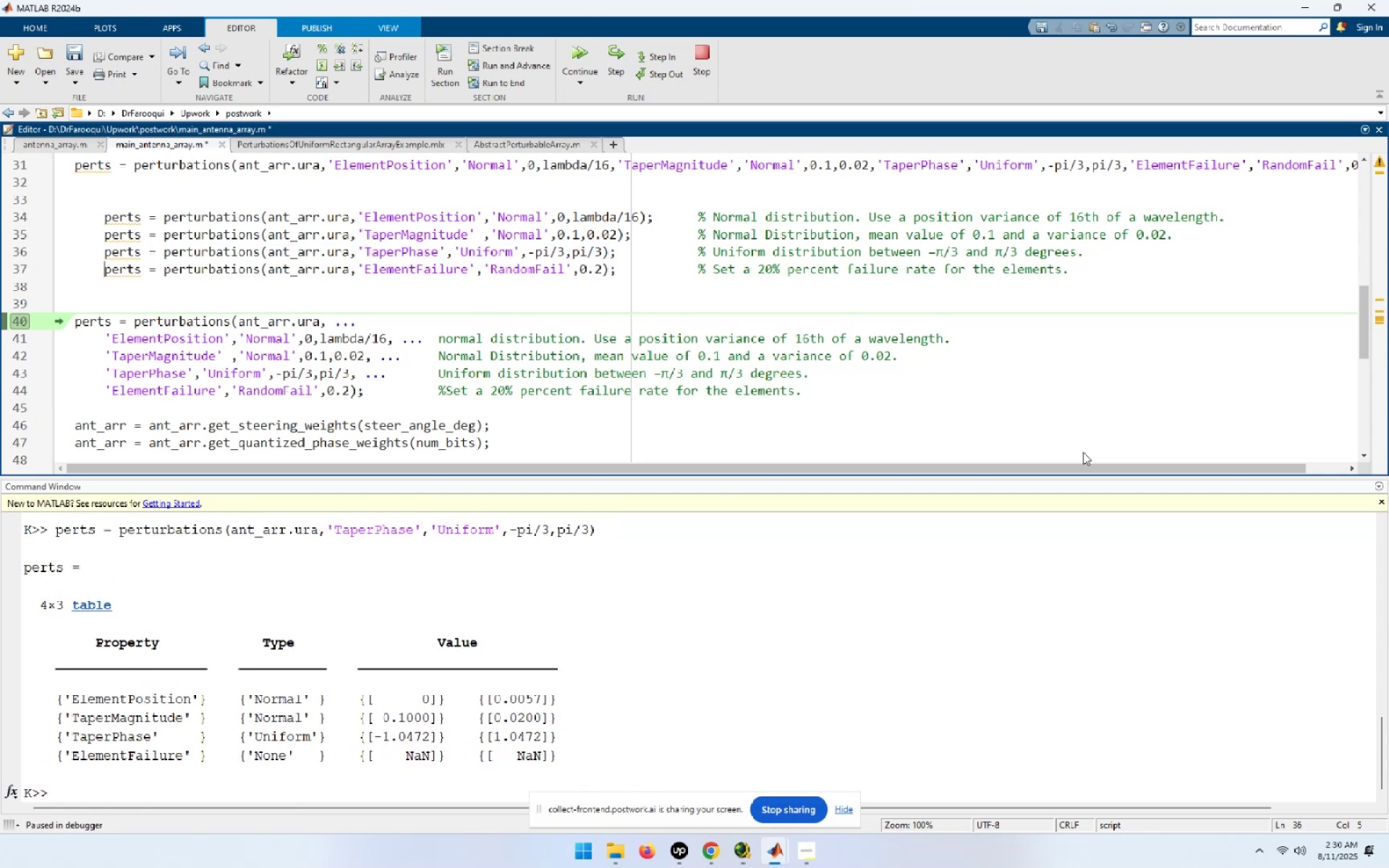 
hold_key(key=ShiftLeft, duration=3.36)
 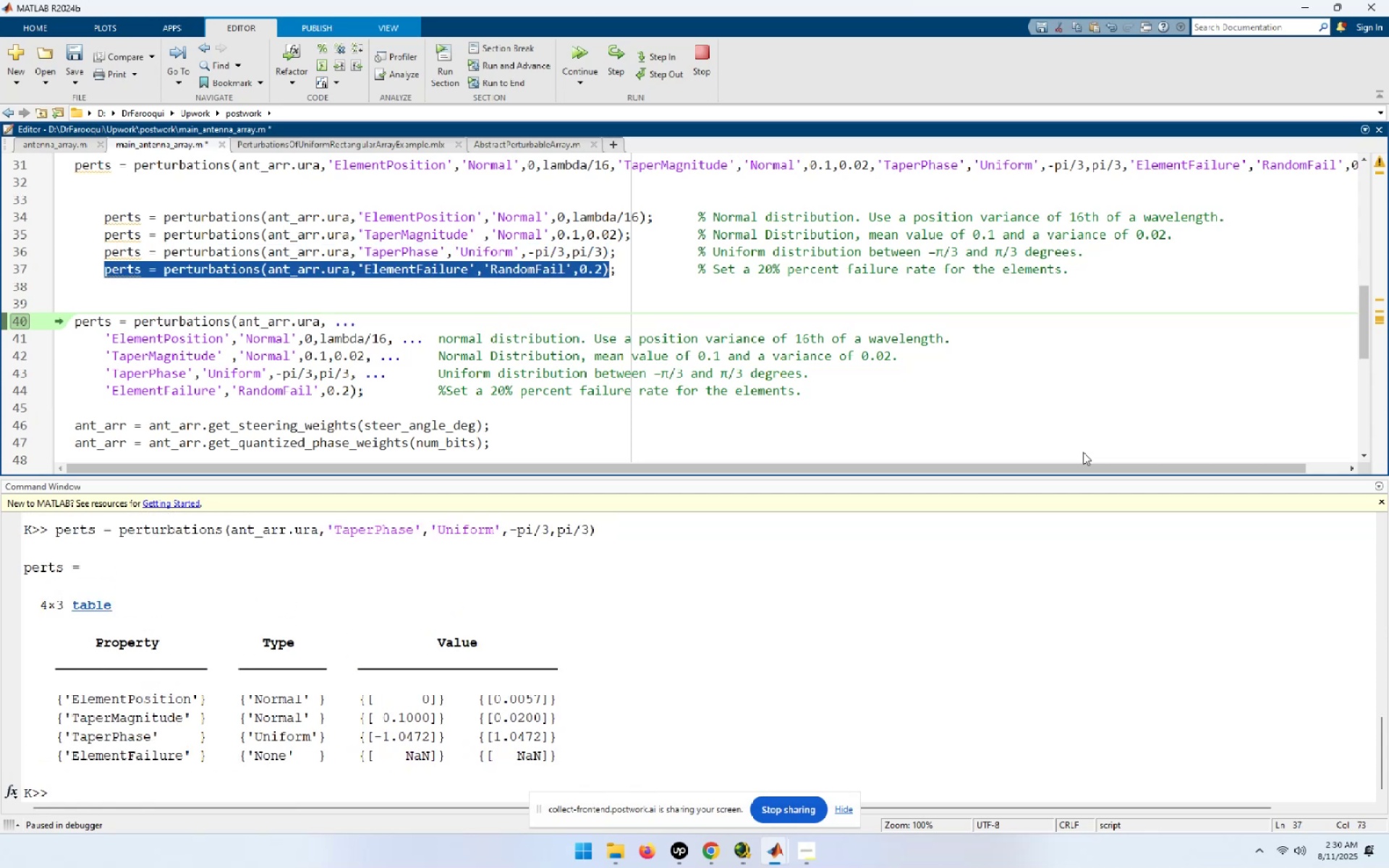 
hold_key(key=ArrowRight, duration=1.5)
 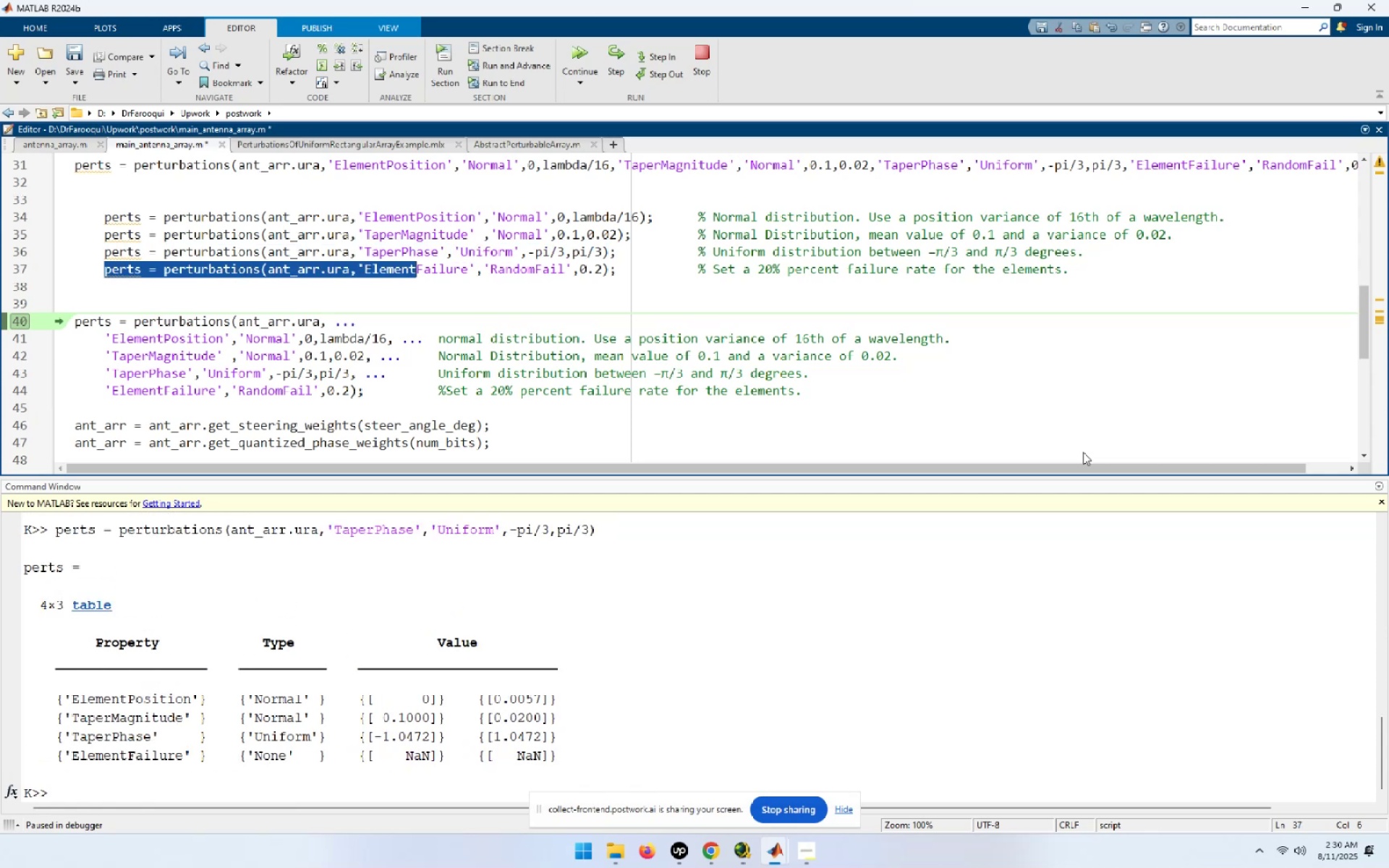 
hold_key(key=ArrowRight, duration=1.2)
 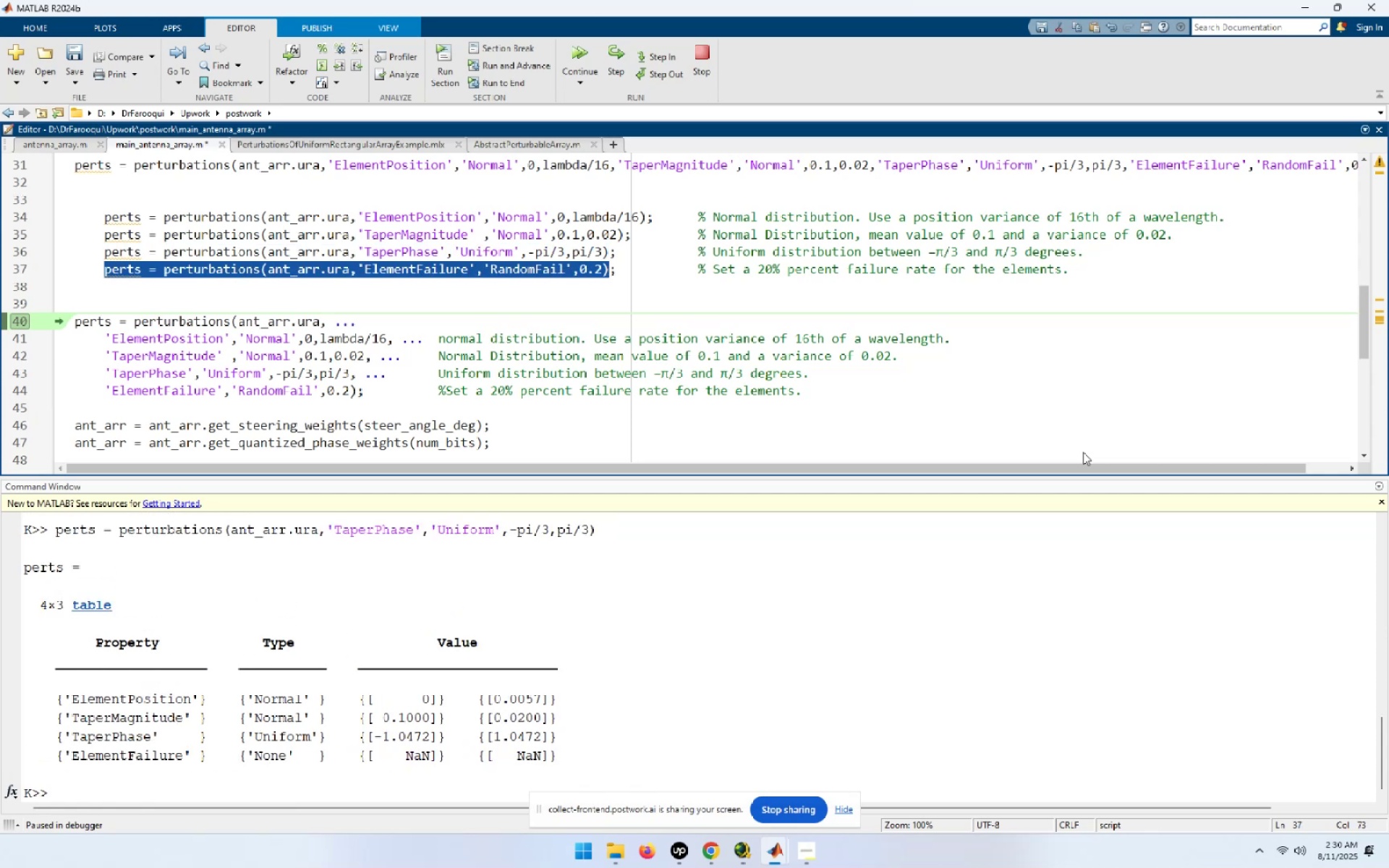 
key(F9)
 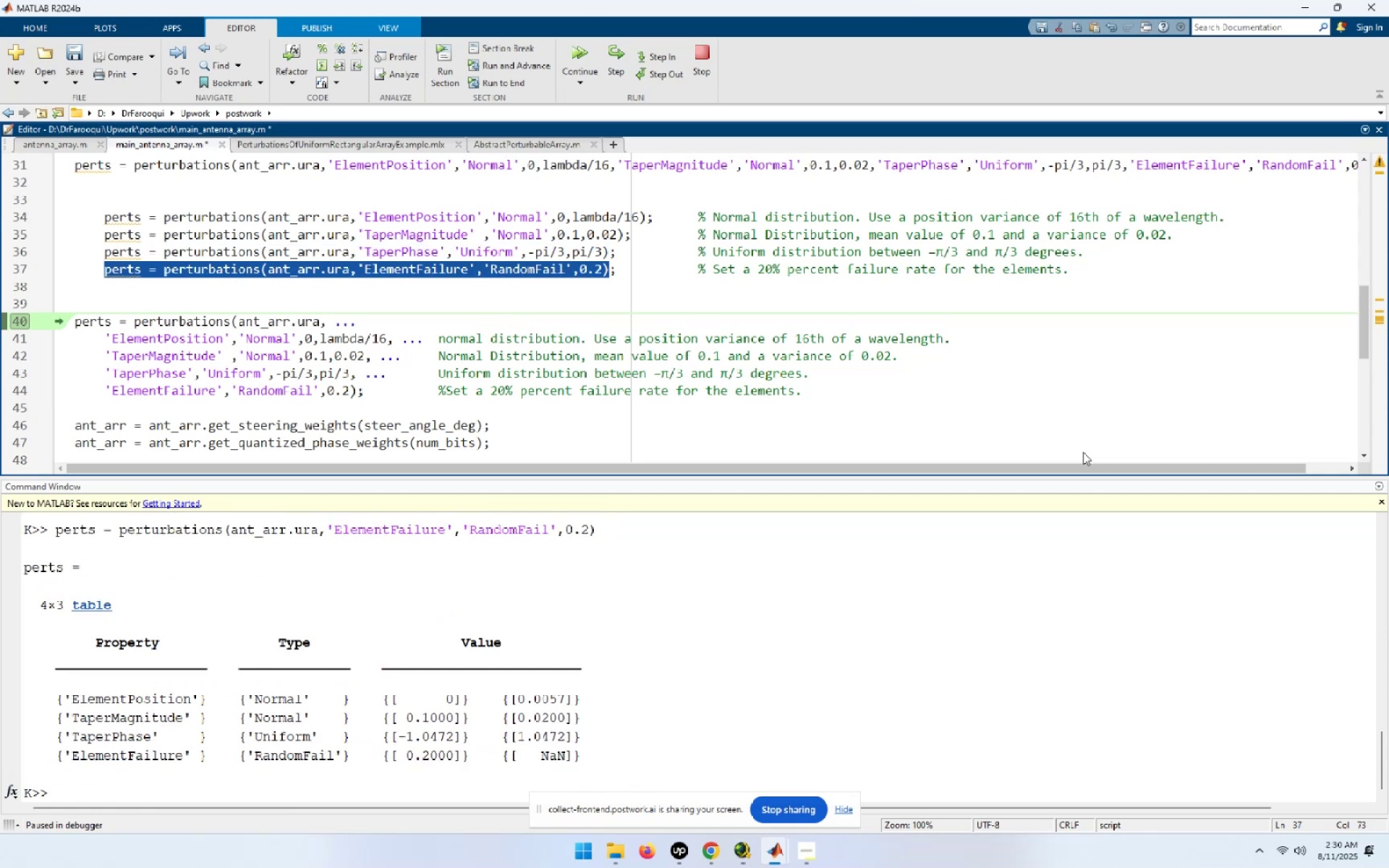 
key(Alt+Tab)
 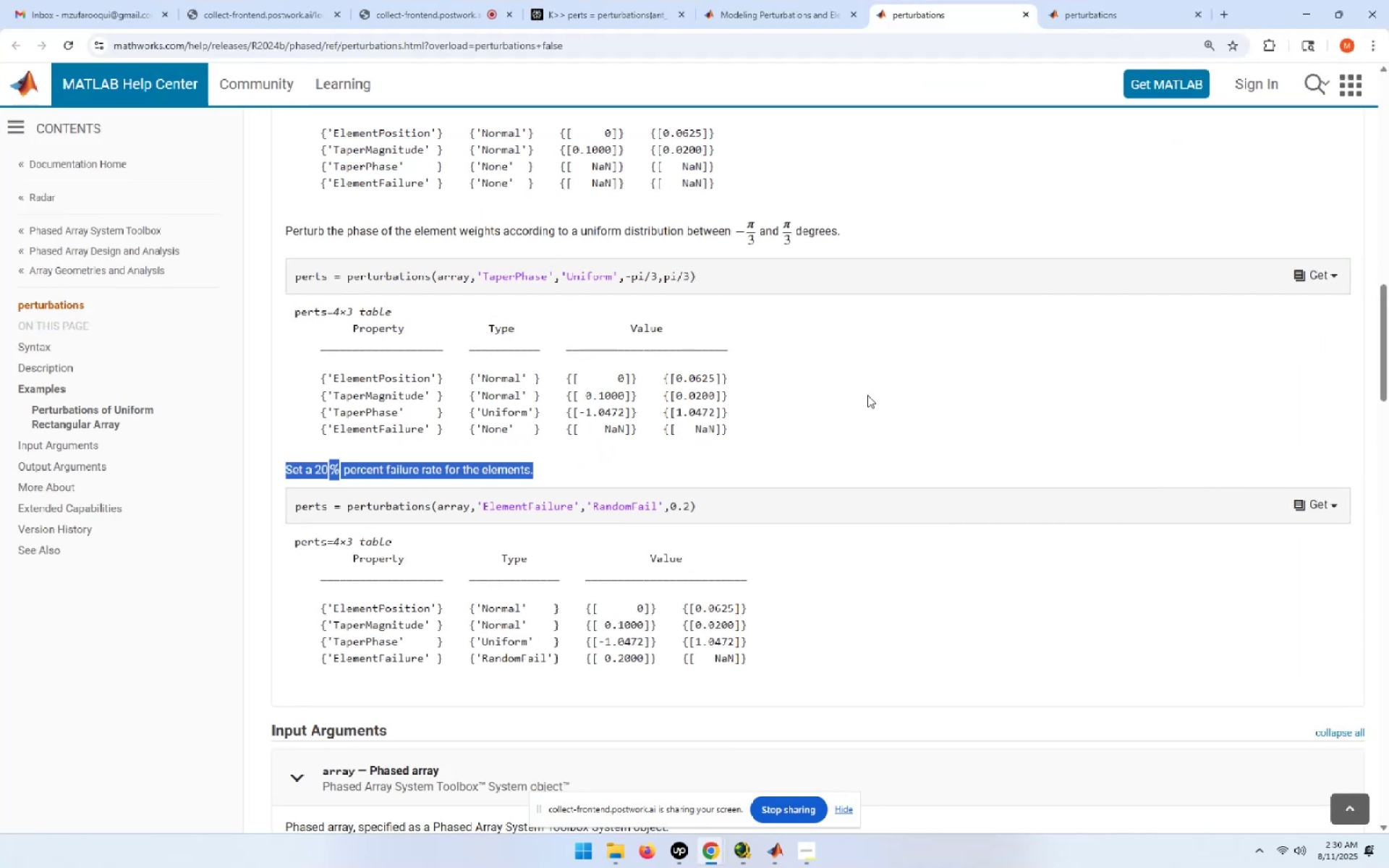 
scroll: coordinate [853, 400], scroll_direction: down, amount: 9.0
 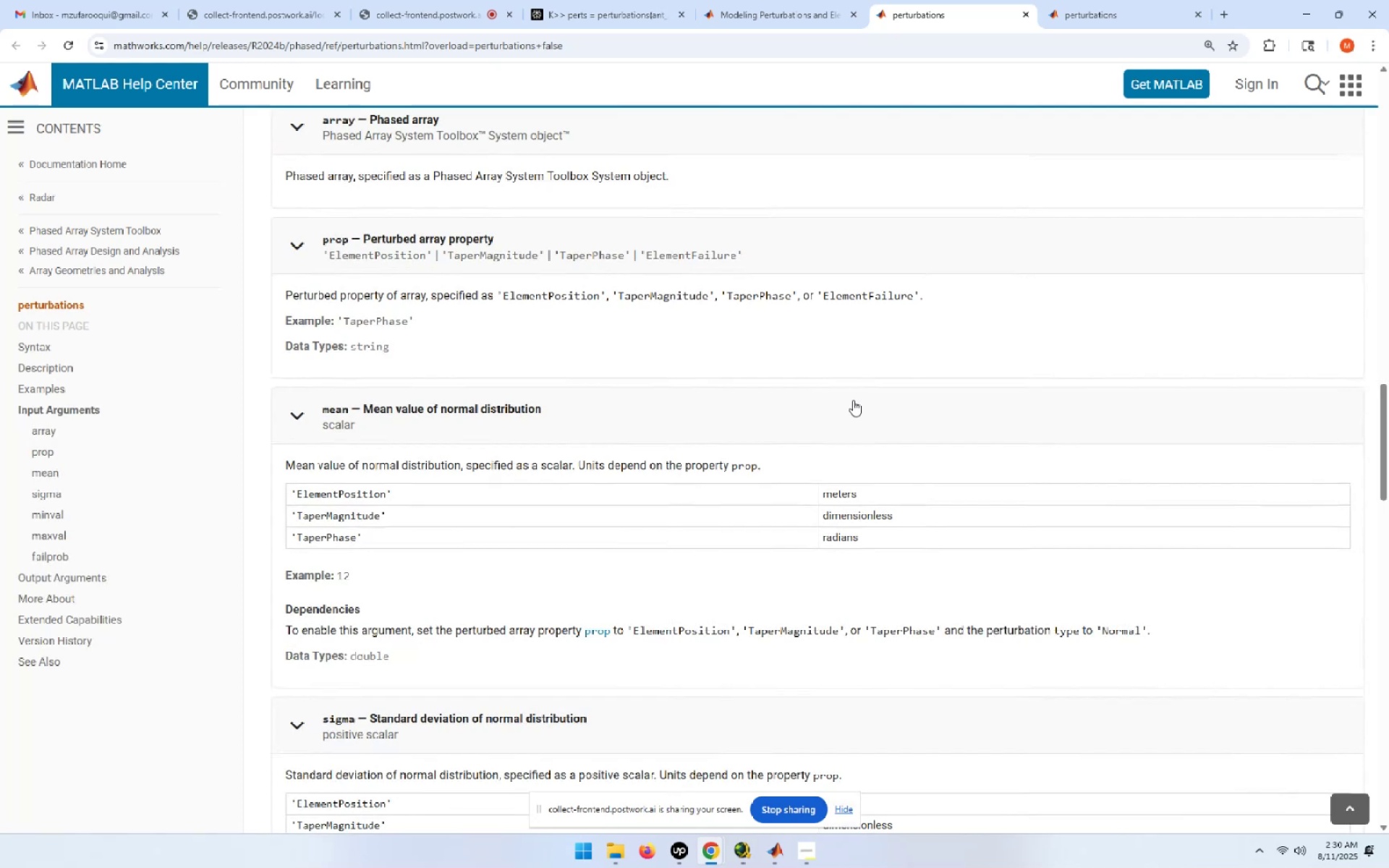 
wait(11.48)
 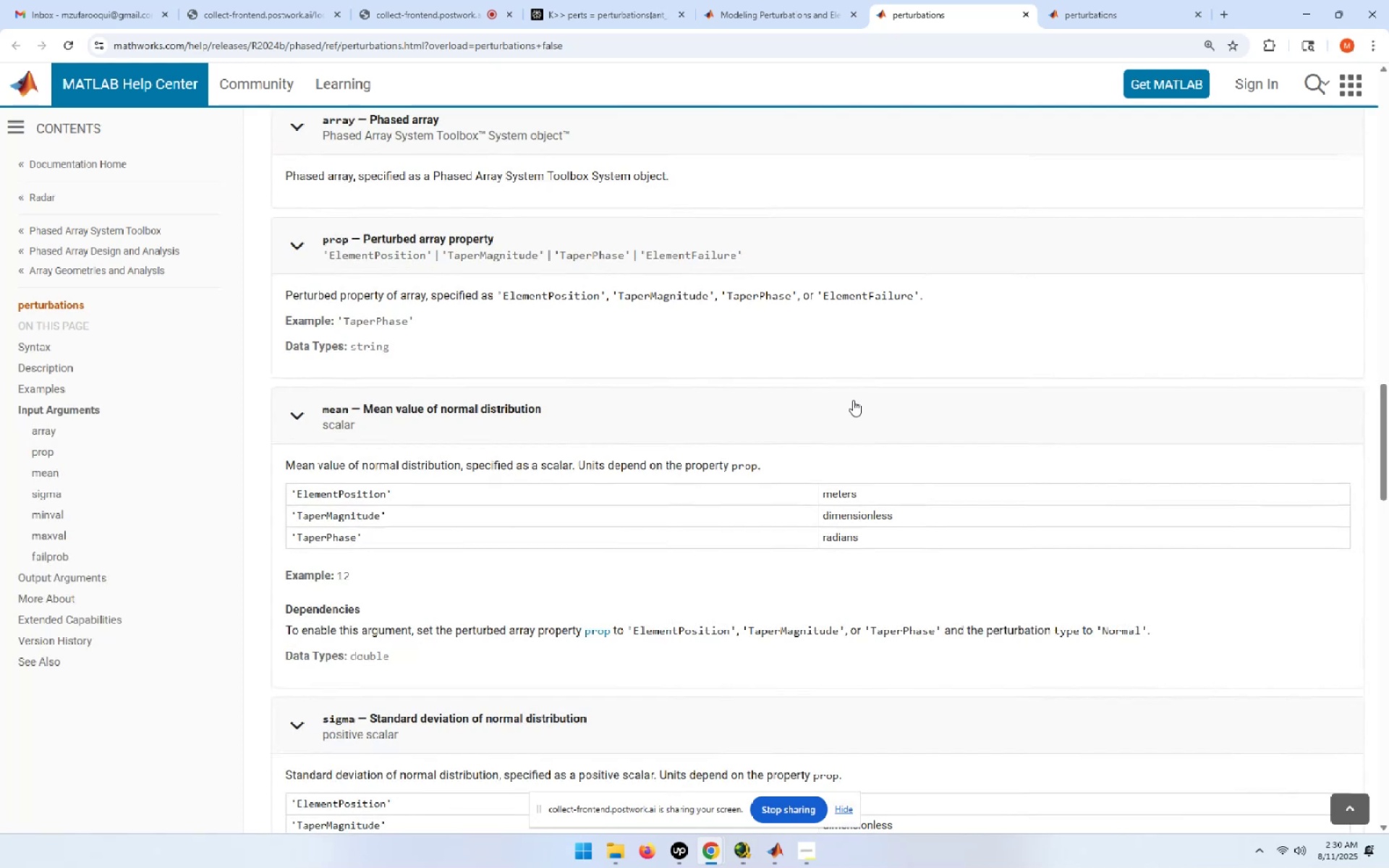 
scroll: coordinate [853, 400], scroll_direction: down, amount: 6.0
 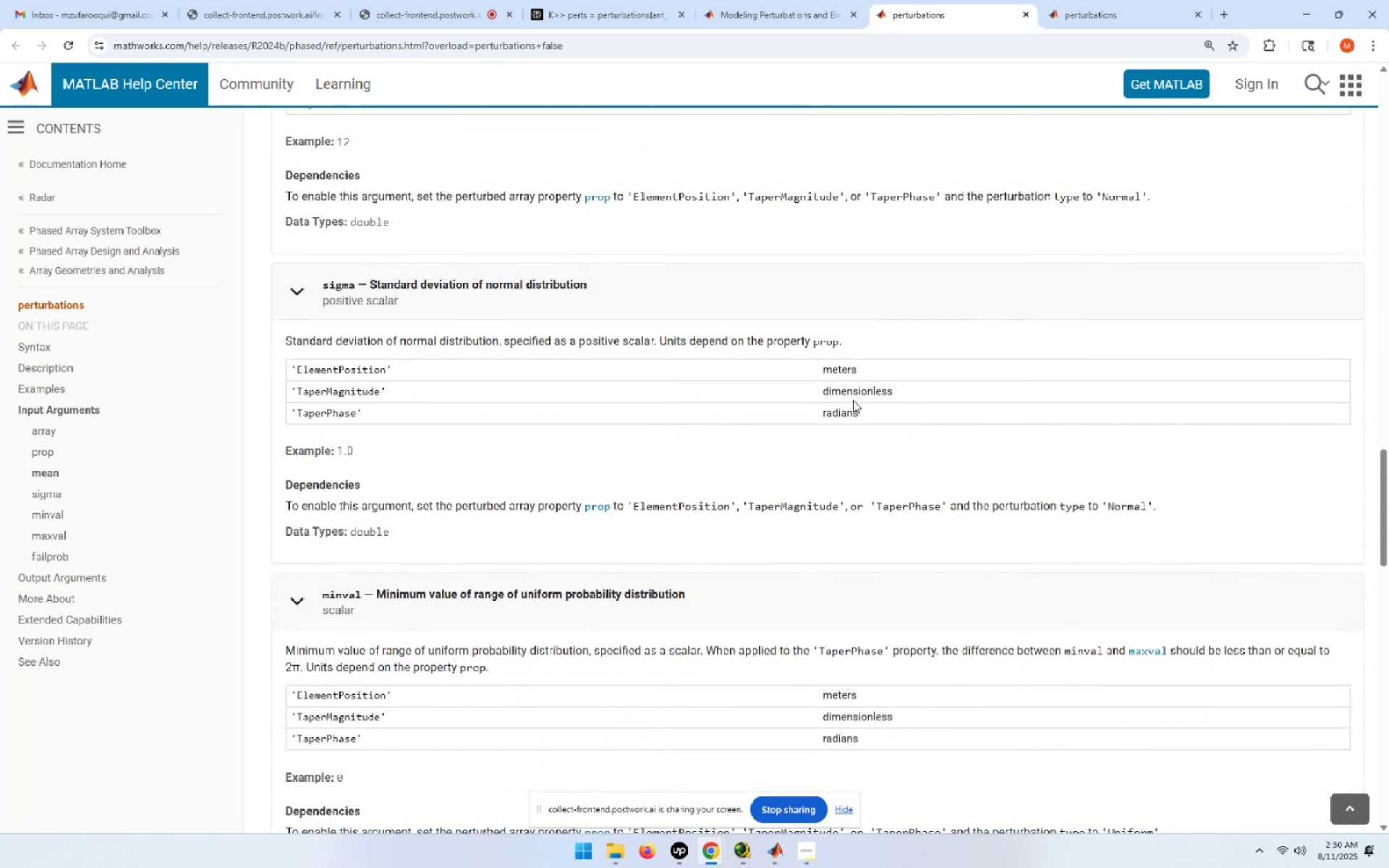 
wait(6.39)
 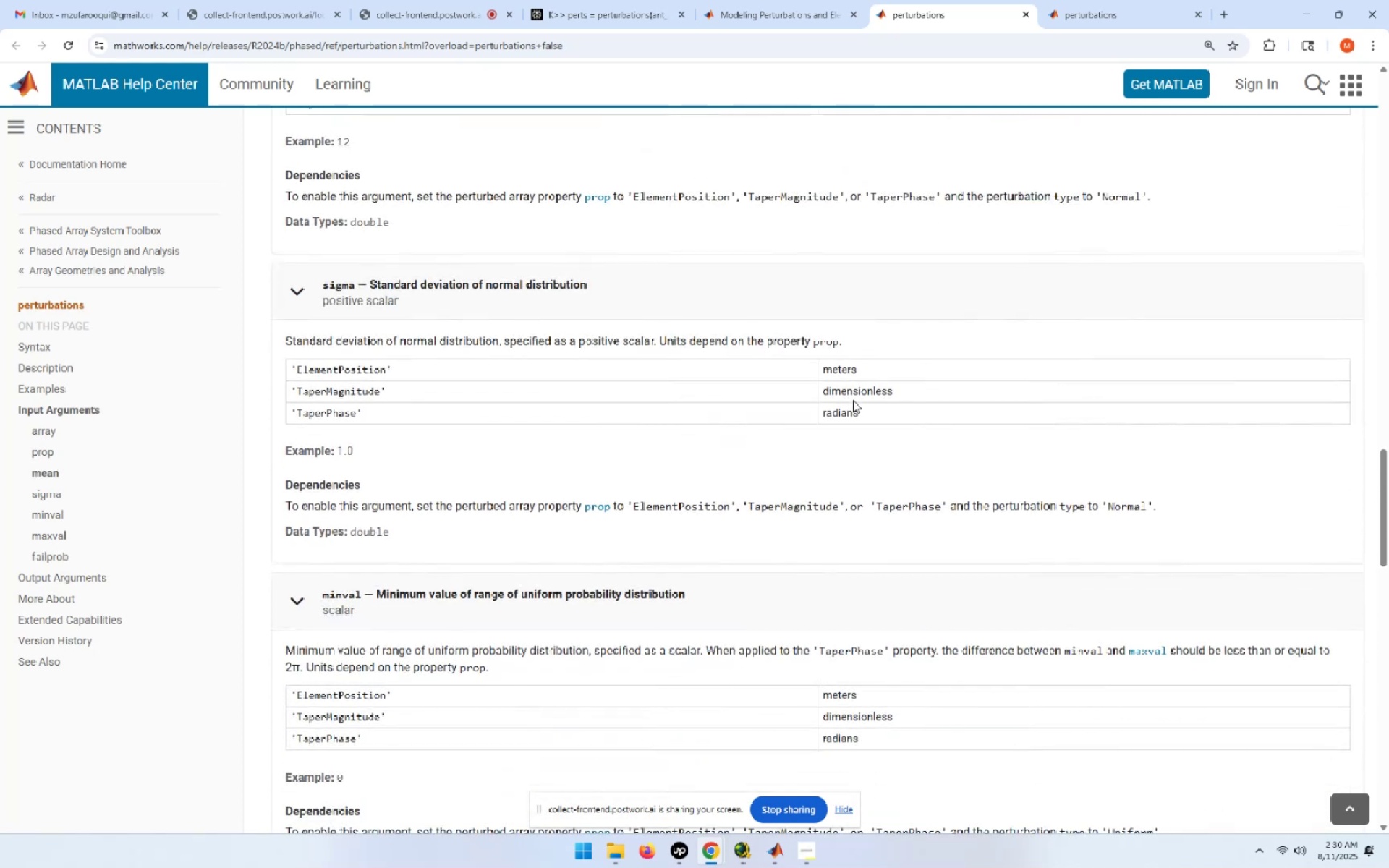 
scroll: coordinate [853, 400], scroll_direction: down, amount: 11.0
 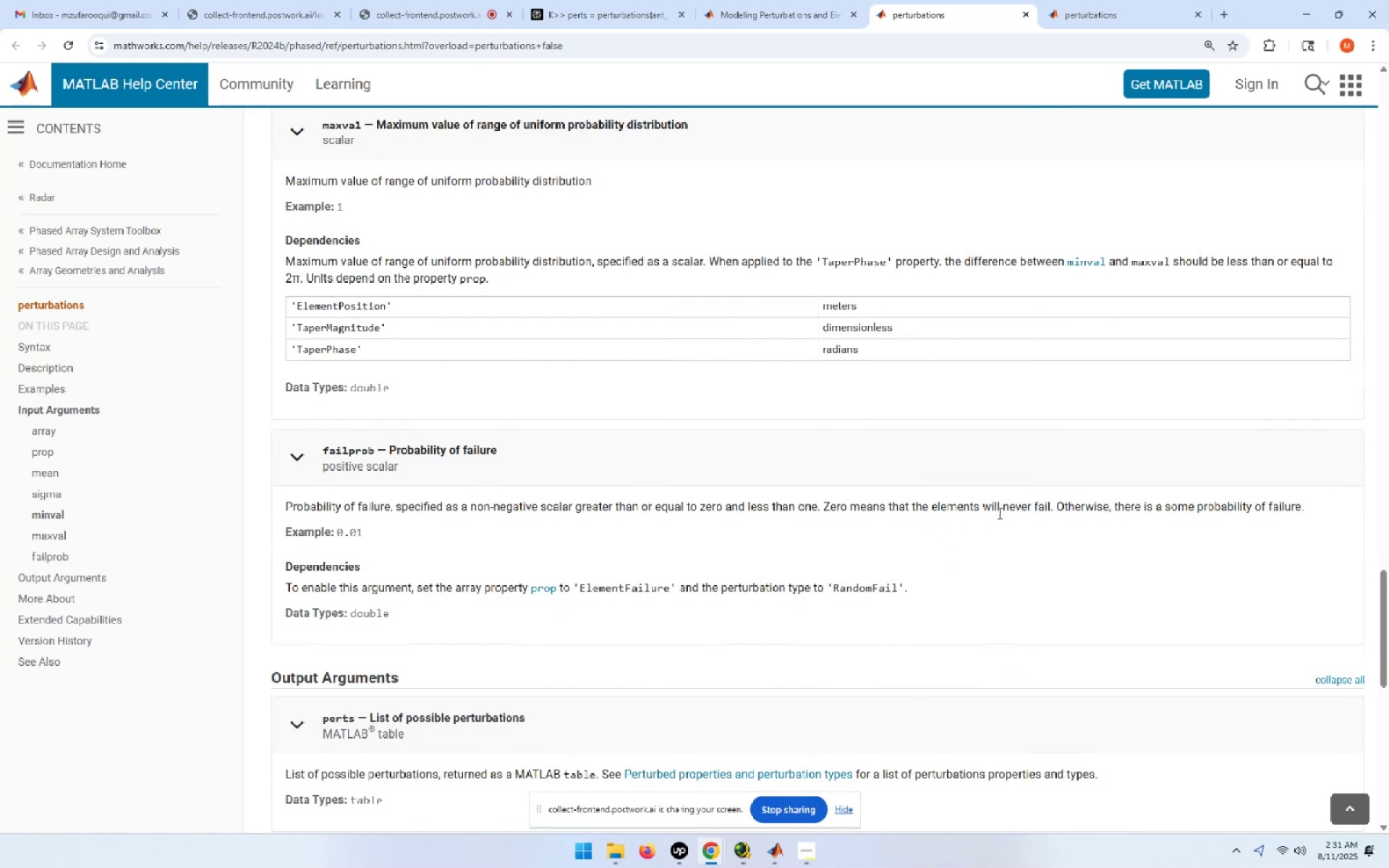 
wait(17.43)
 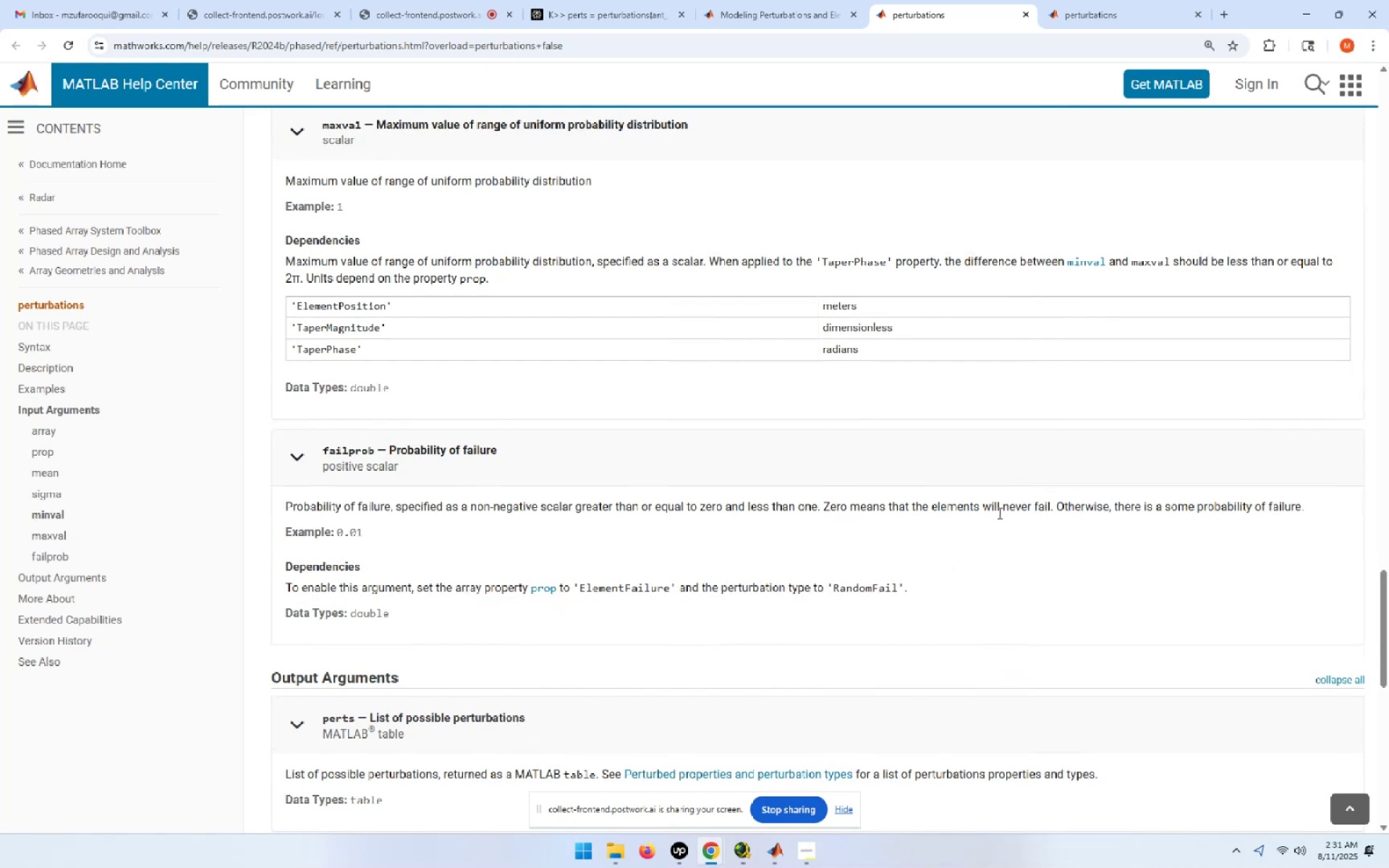 
scroll: coordinate [686, 593], scroll_direction: down, amount: 7.0
 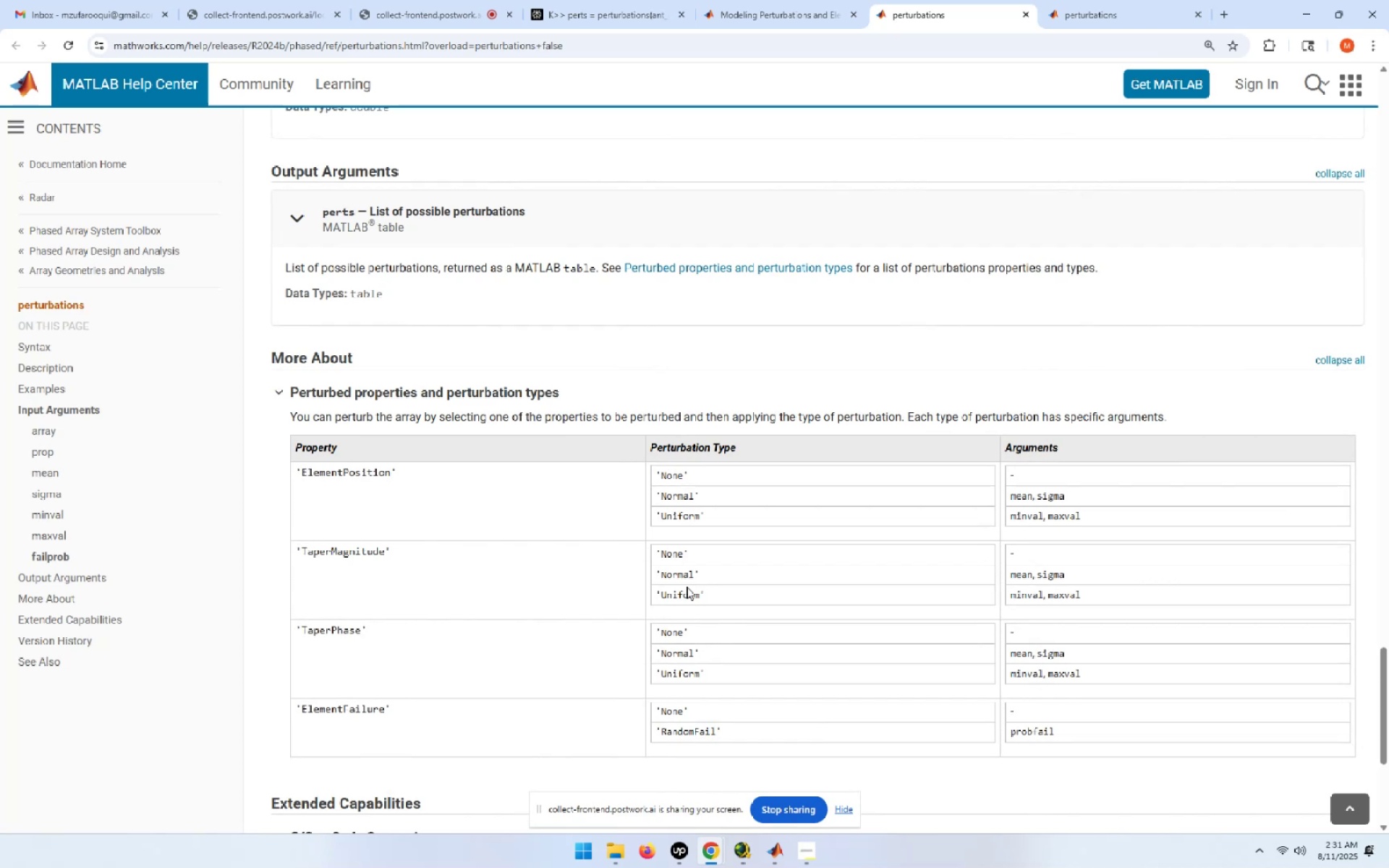 
wait(20.99)
 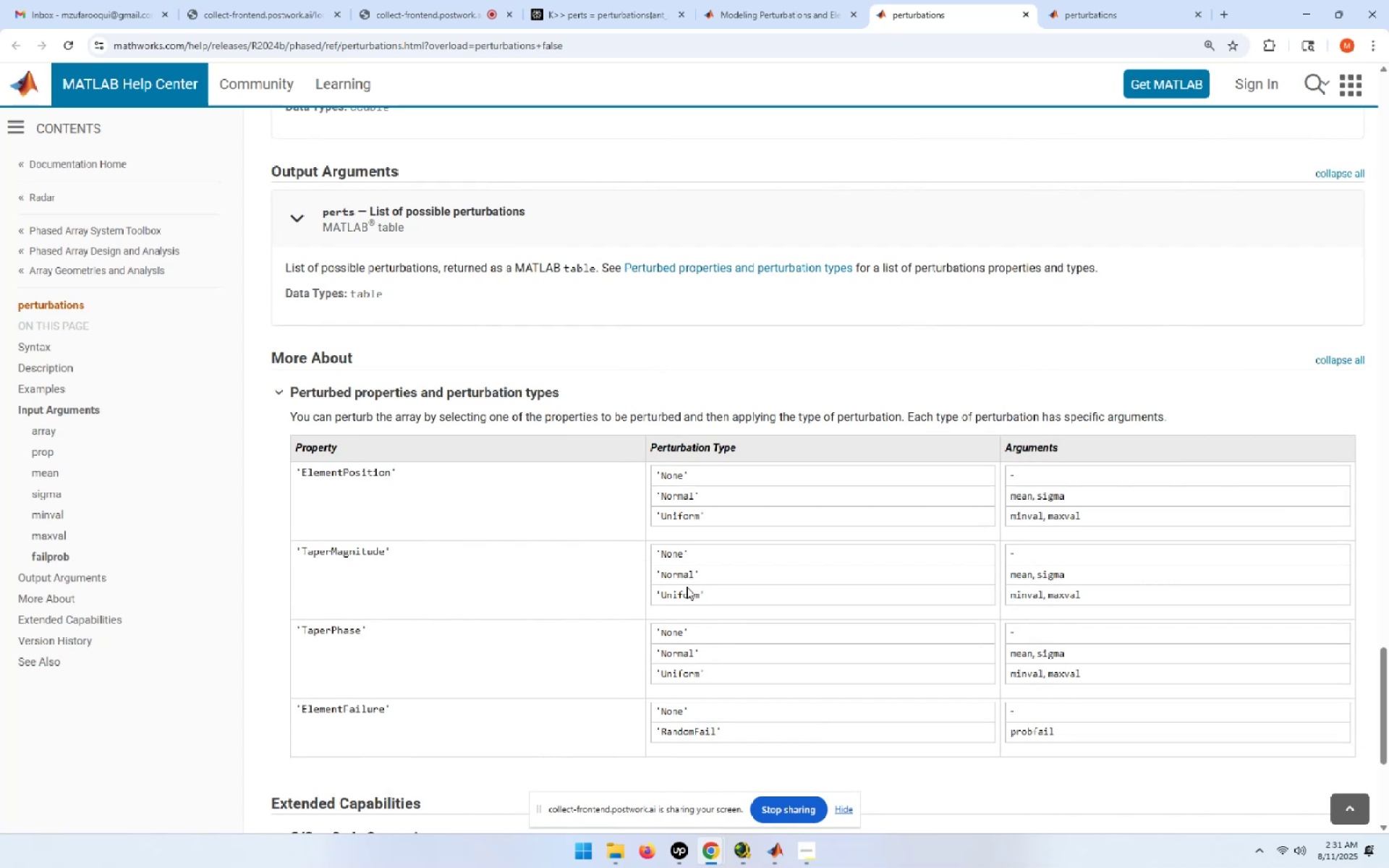 
scroll: coordinate [687, 587], scroll_direction: down, amount: 4.0
 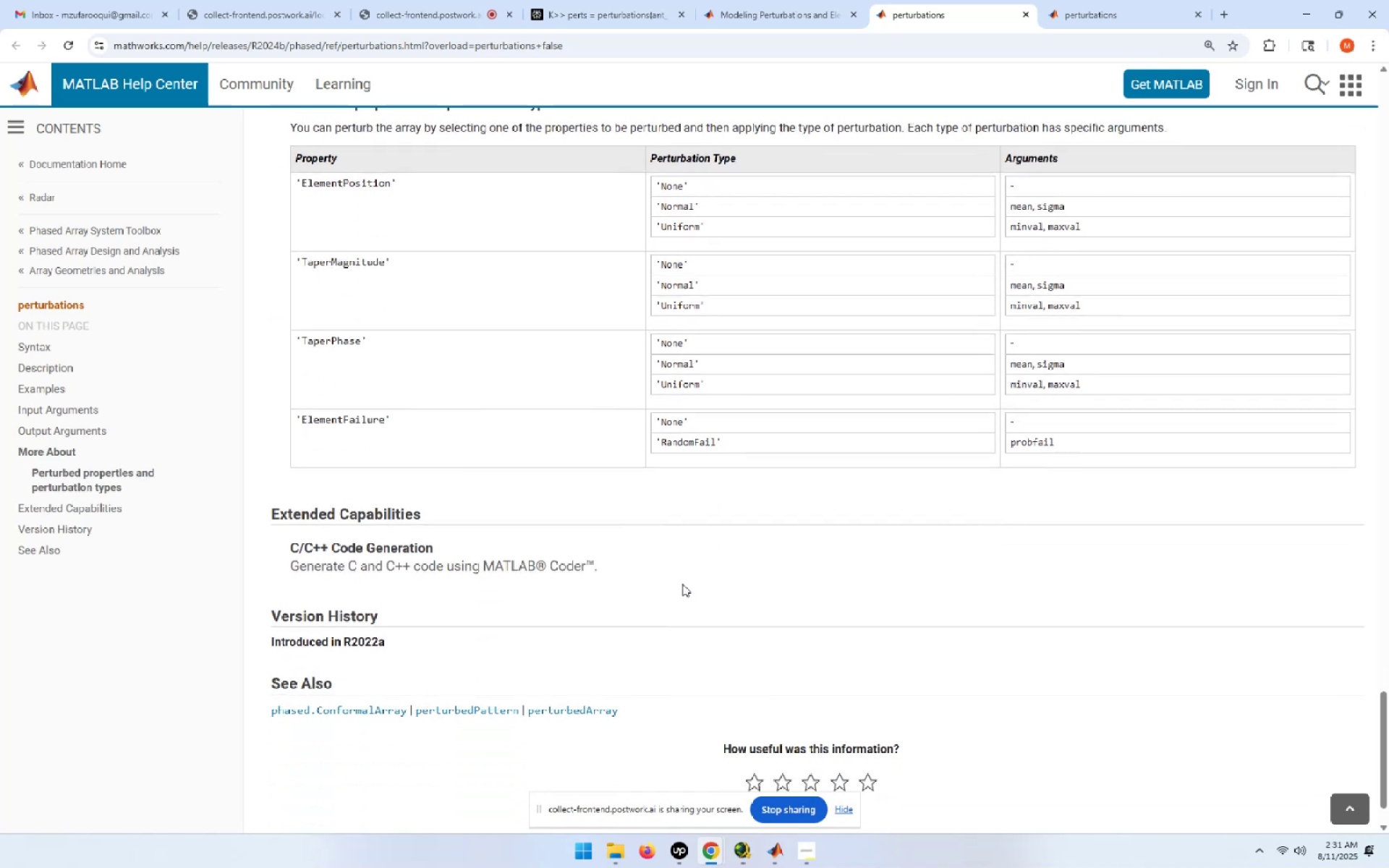 
wait(6.63)
 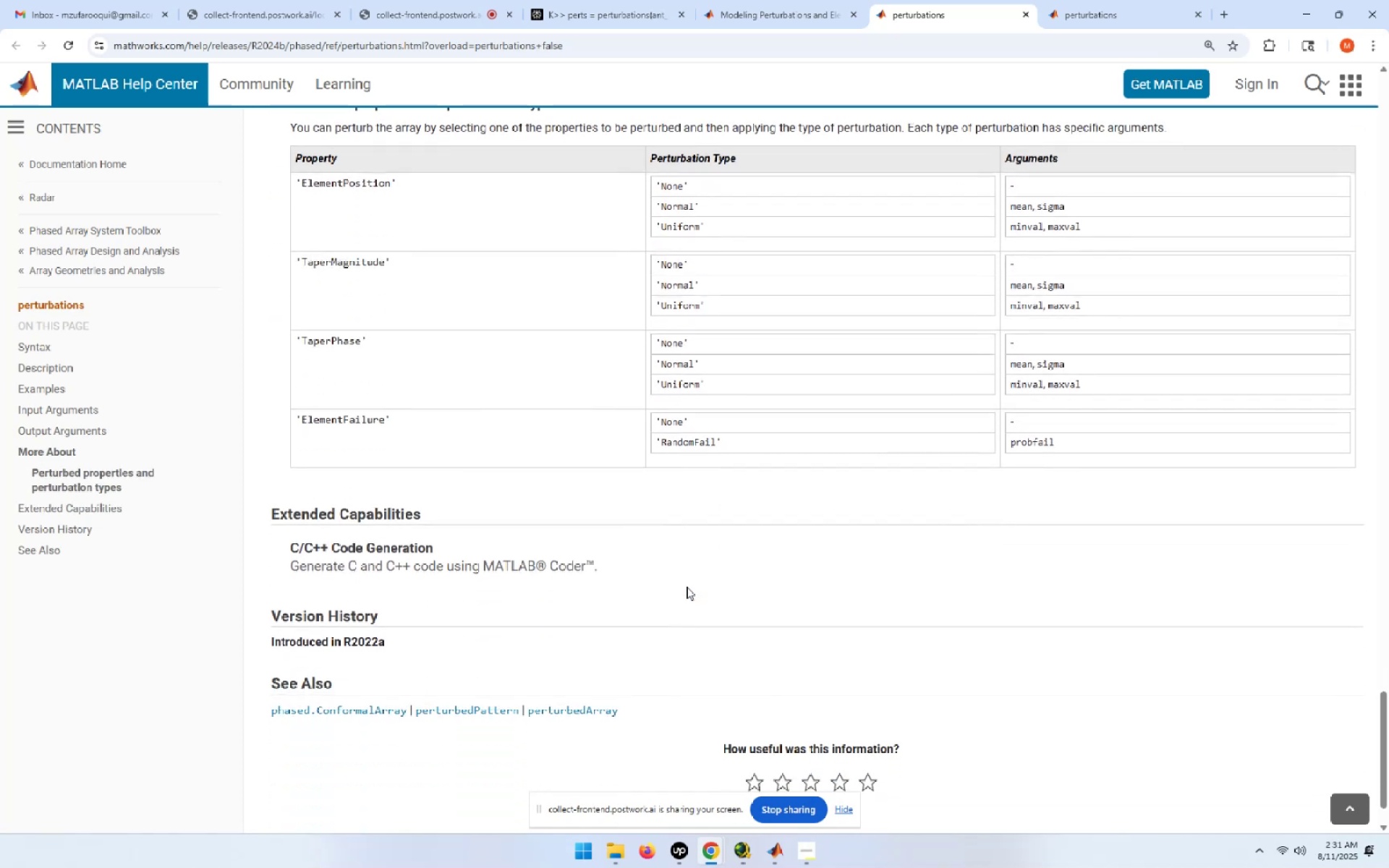 
right_click([489, 712])
 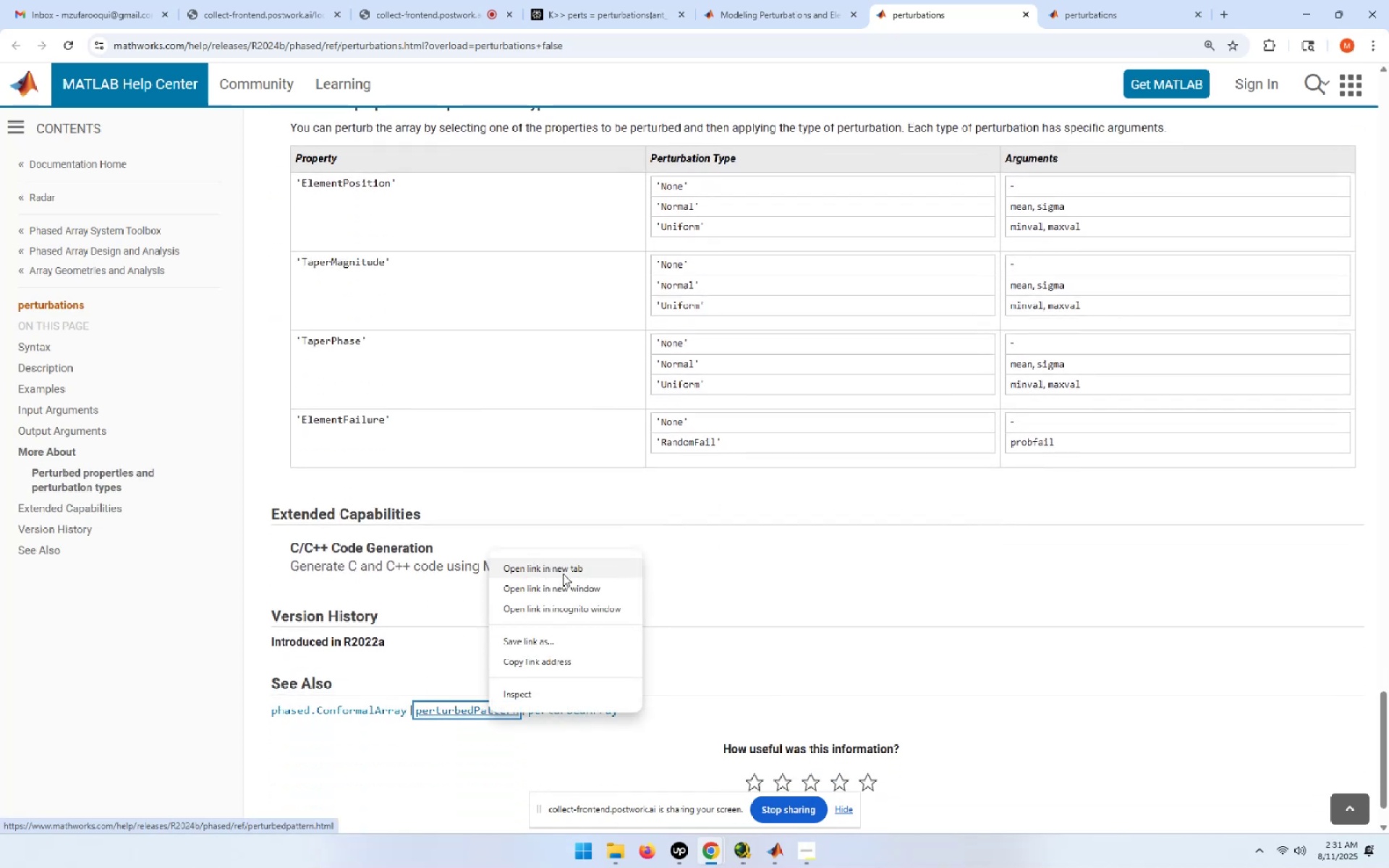 
left_click([564, 567])
 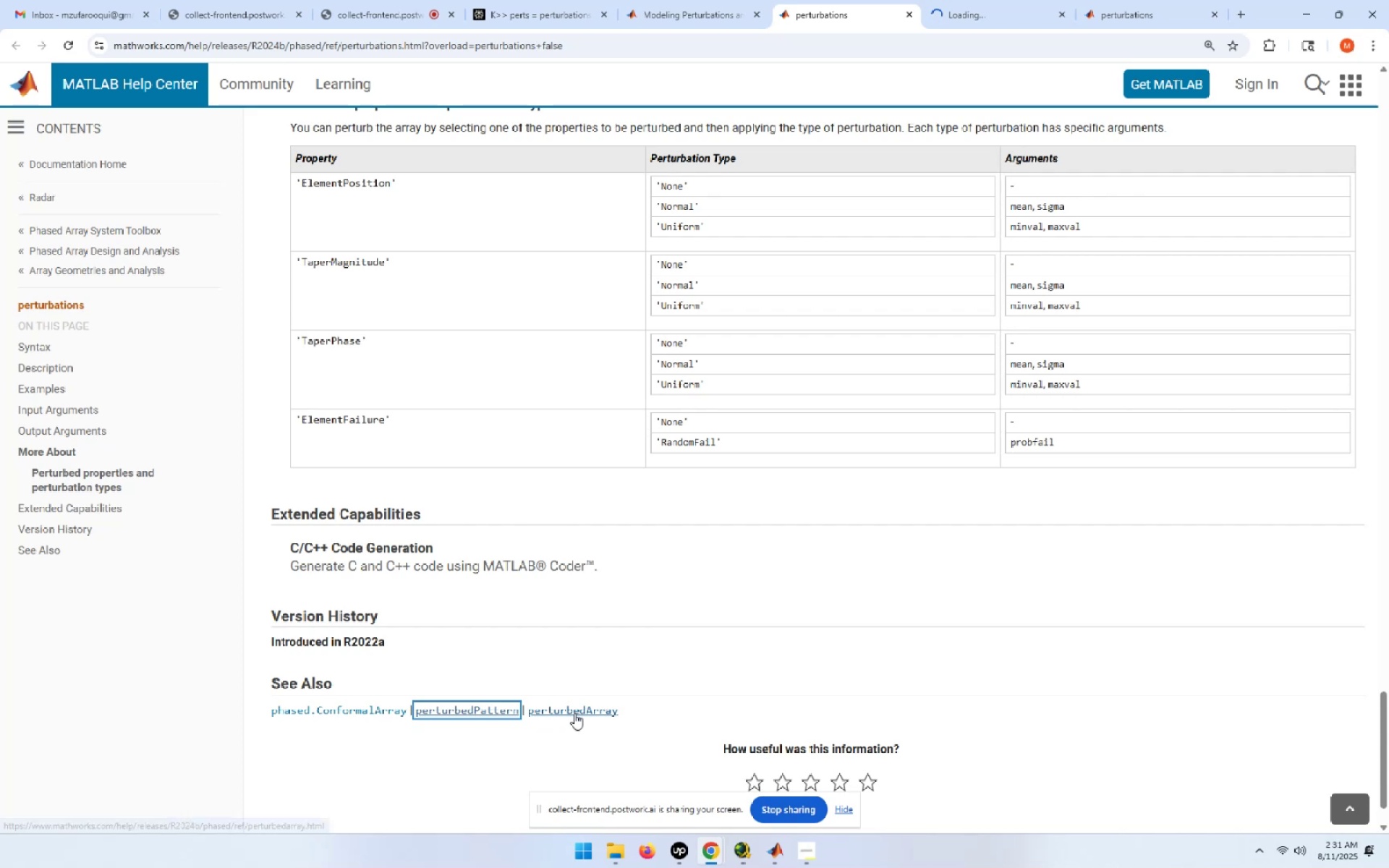 
right_click([574, 713])
 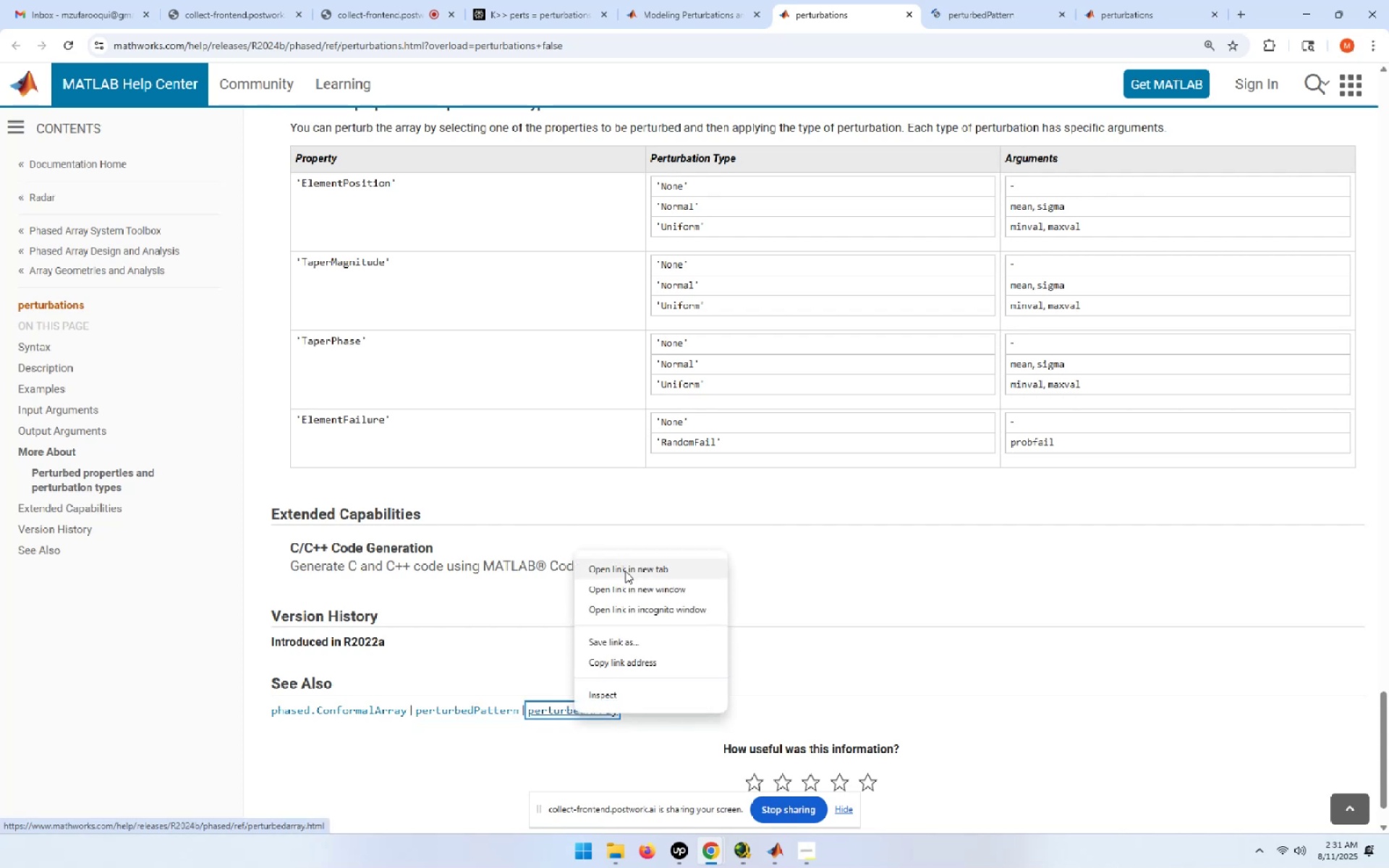 
left_click([625, 571])
 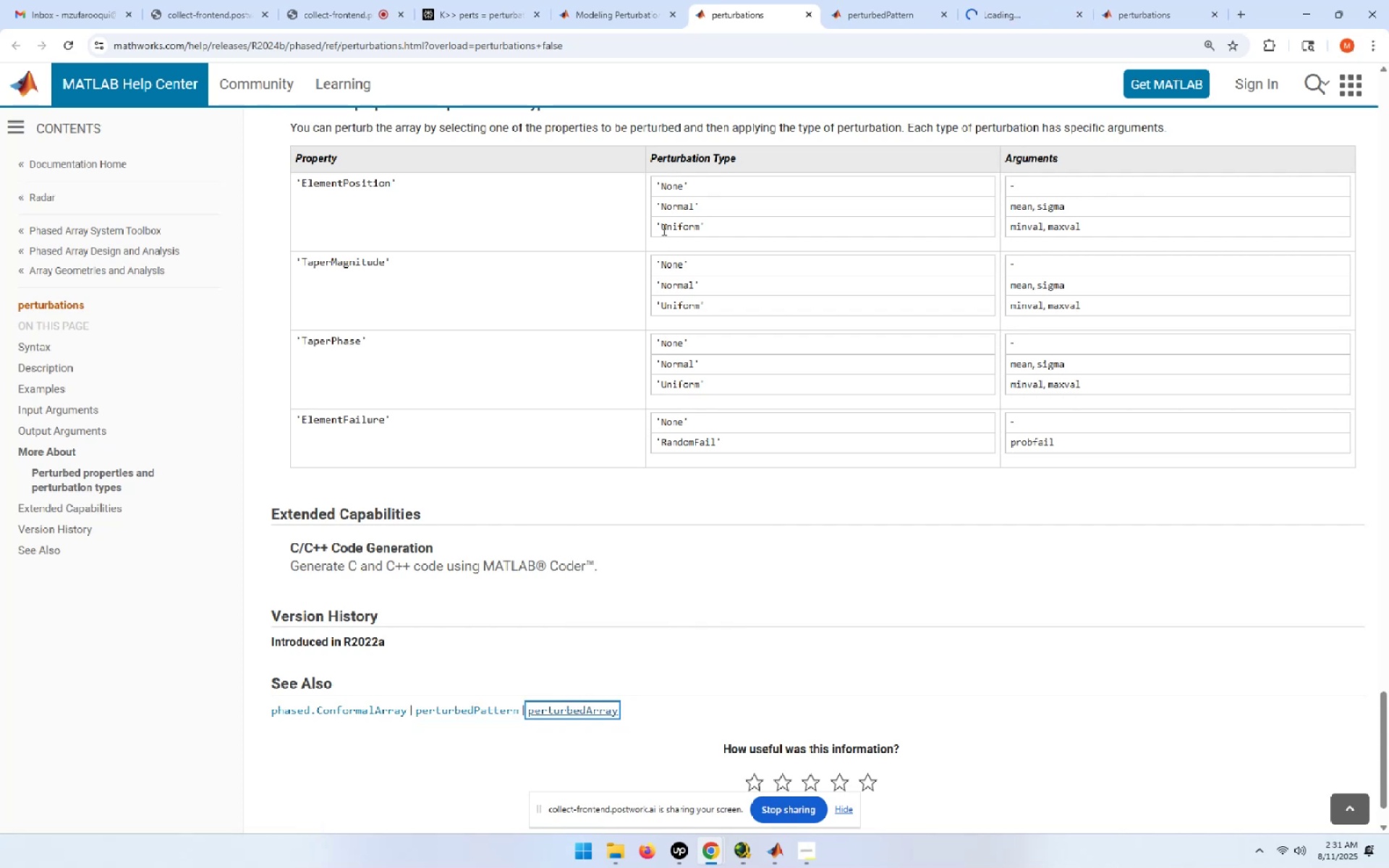 
scroll: coordinate [660, 284], scroll_direction: up, amount: 19.0
 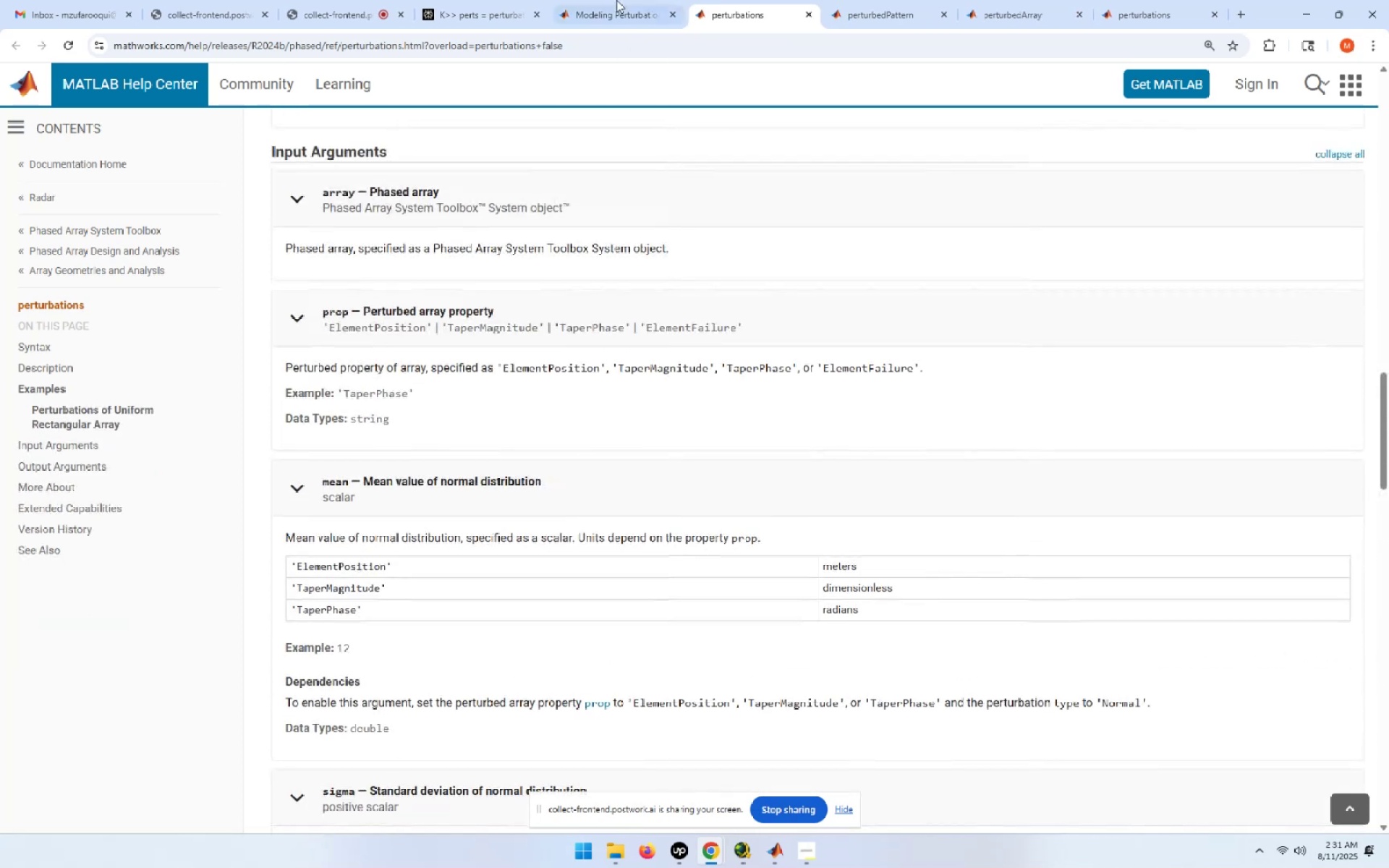 
left_click([615, 0])
 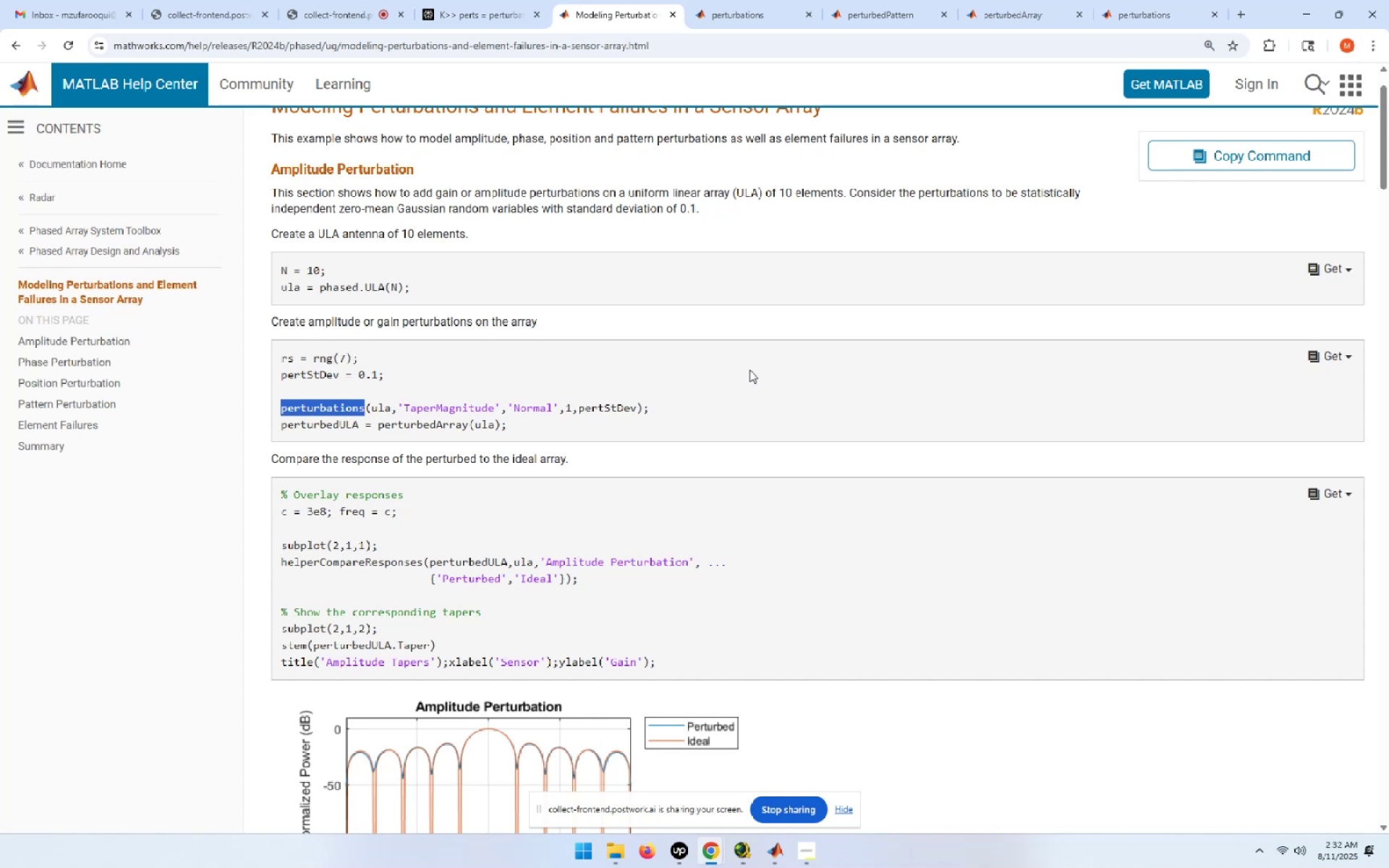 
wait(19.42)
 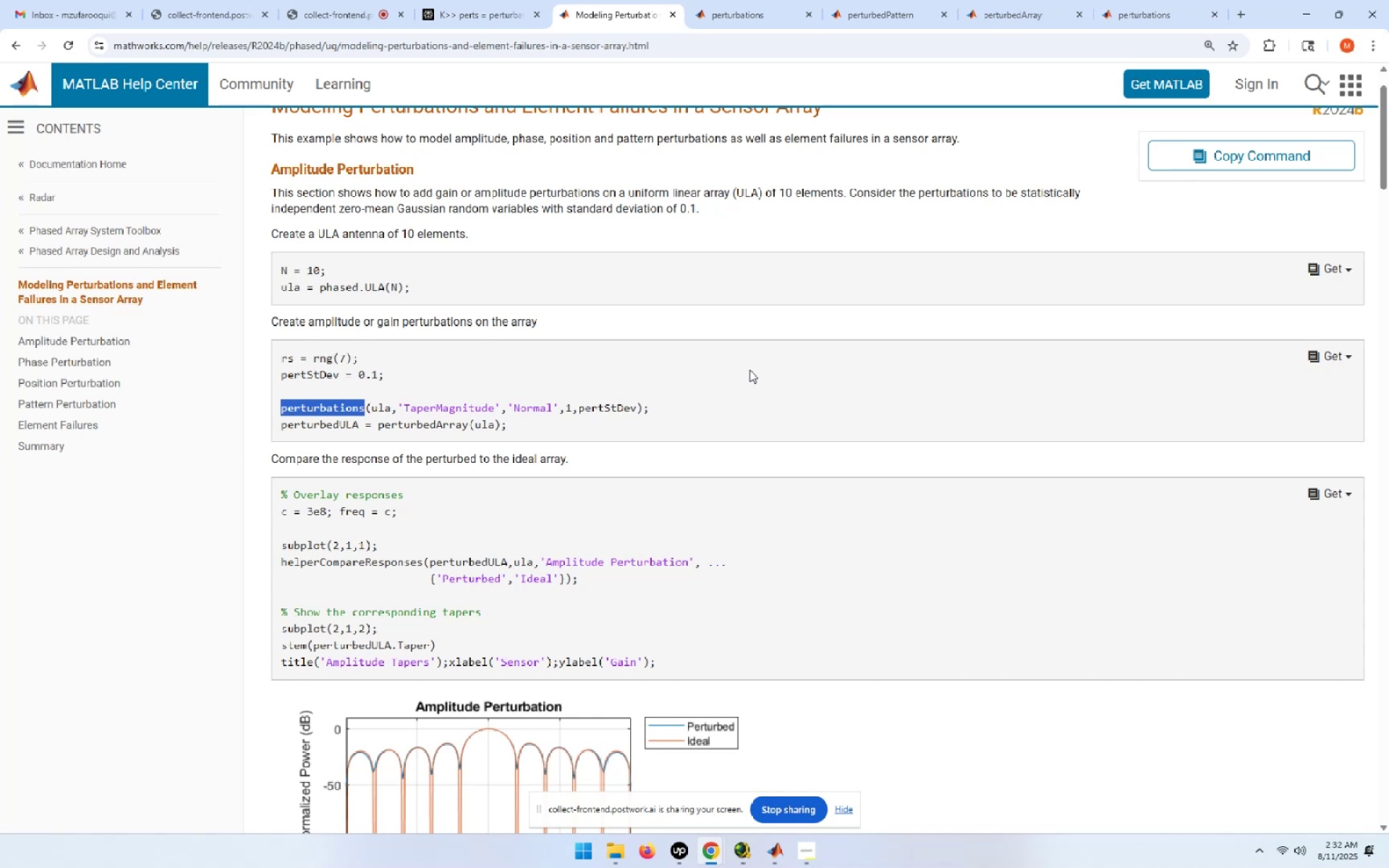 
left_click_drag(start_coordinate=[353, 358], to_coordinate=[271, 356])
 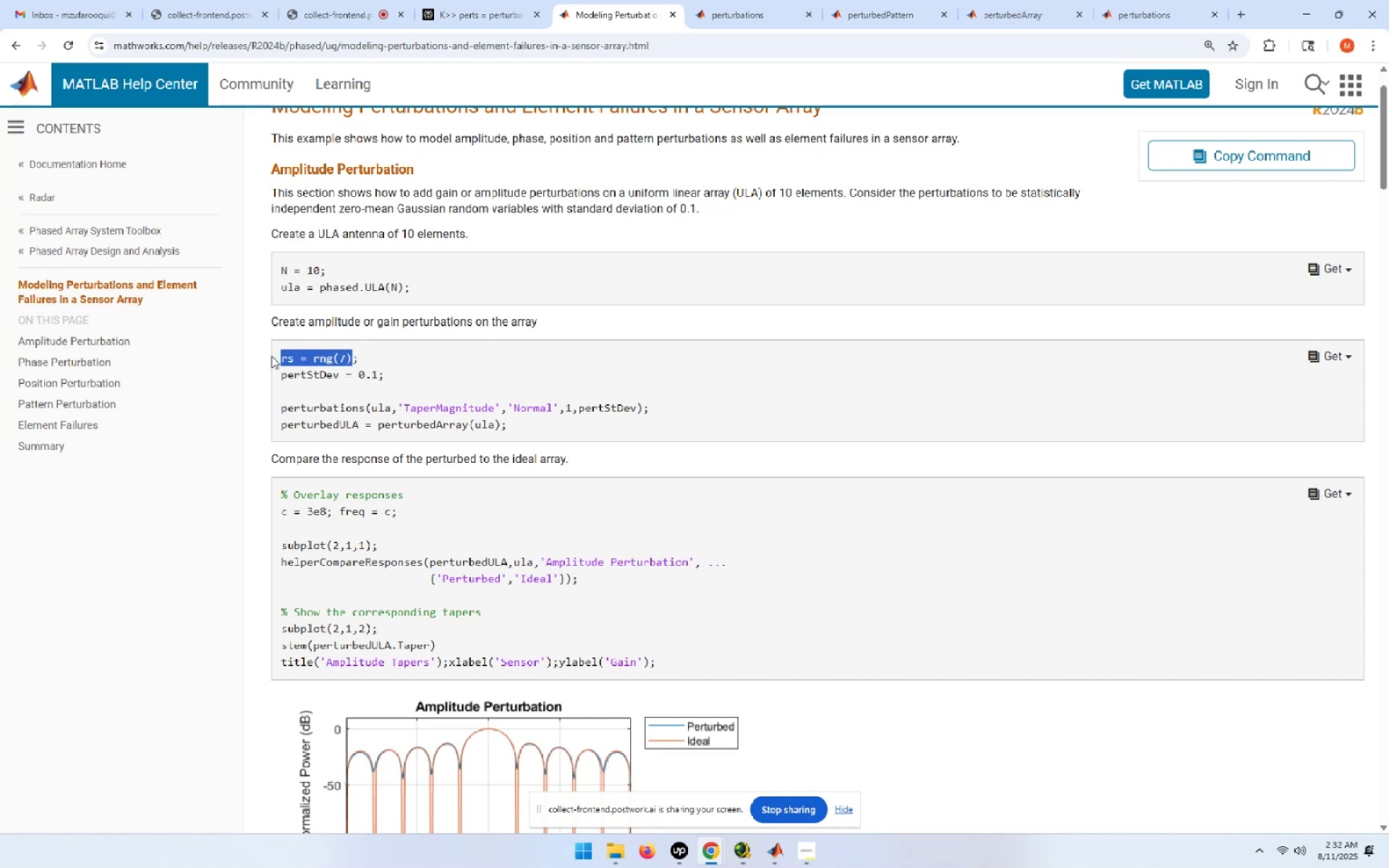 
key(F9)
 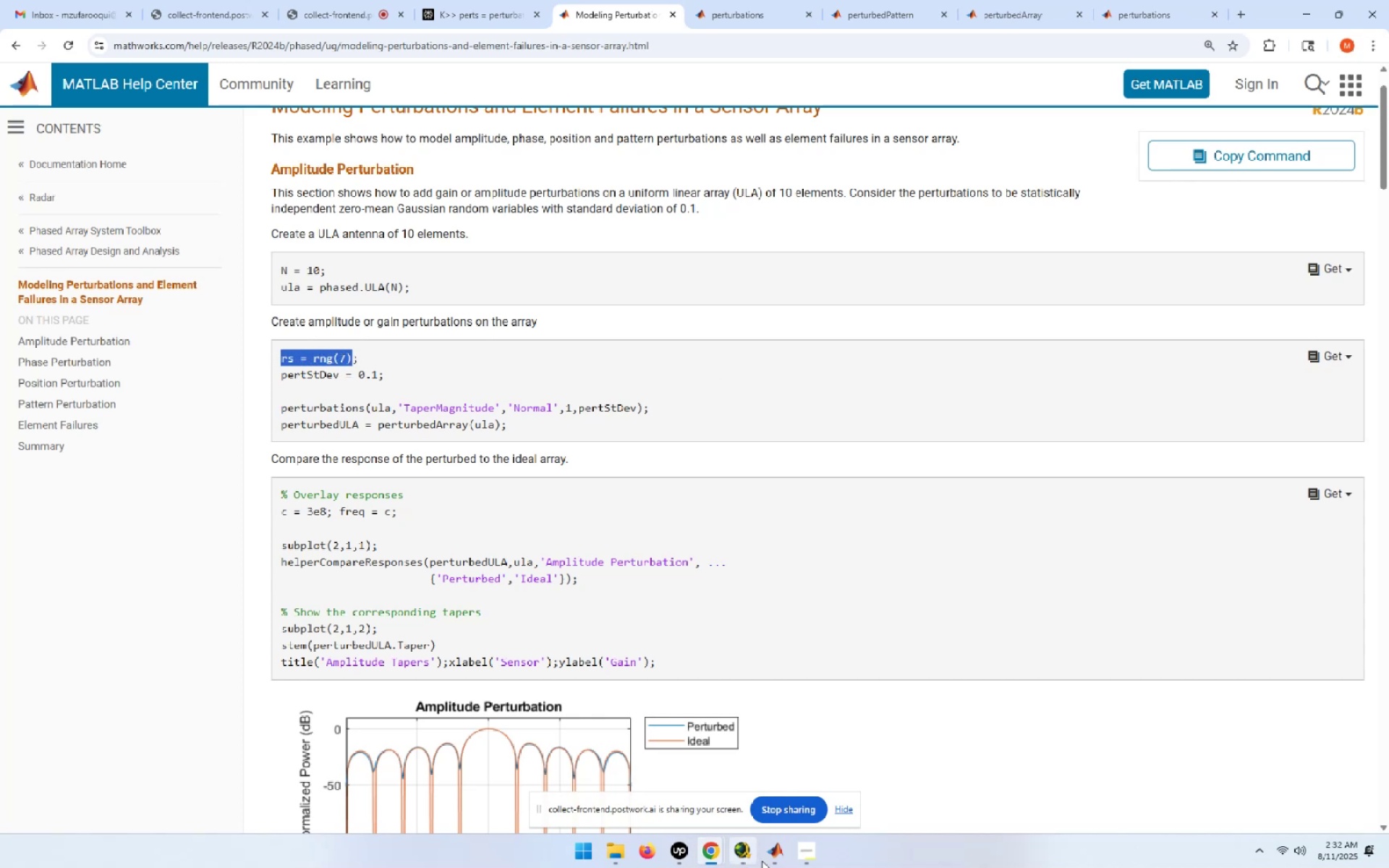 
left_click([776, 860])
 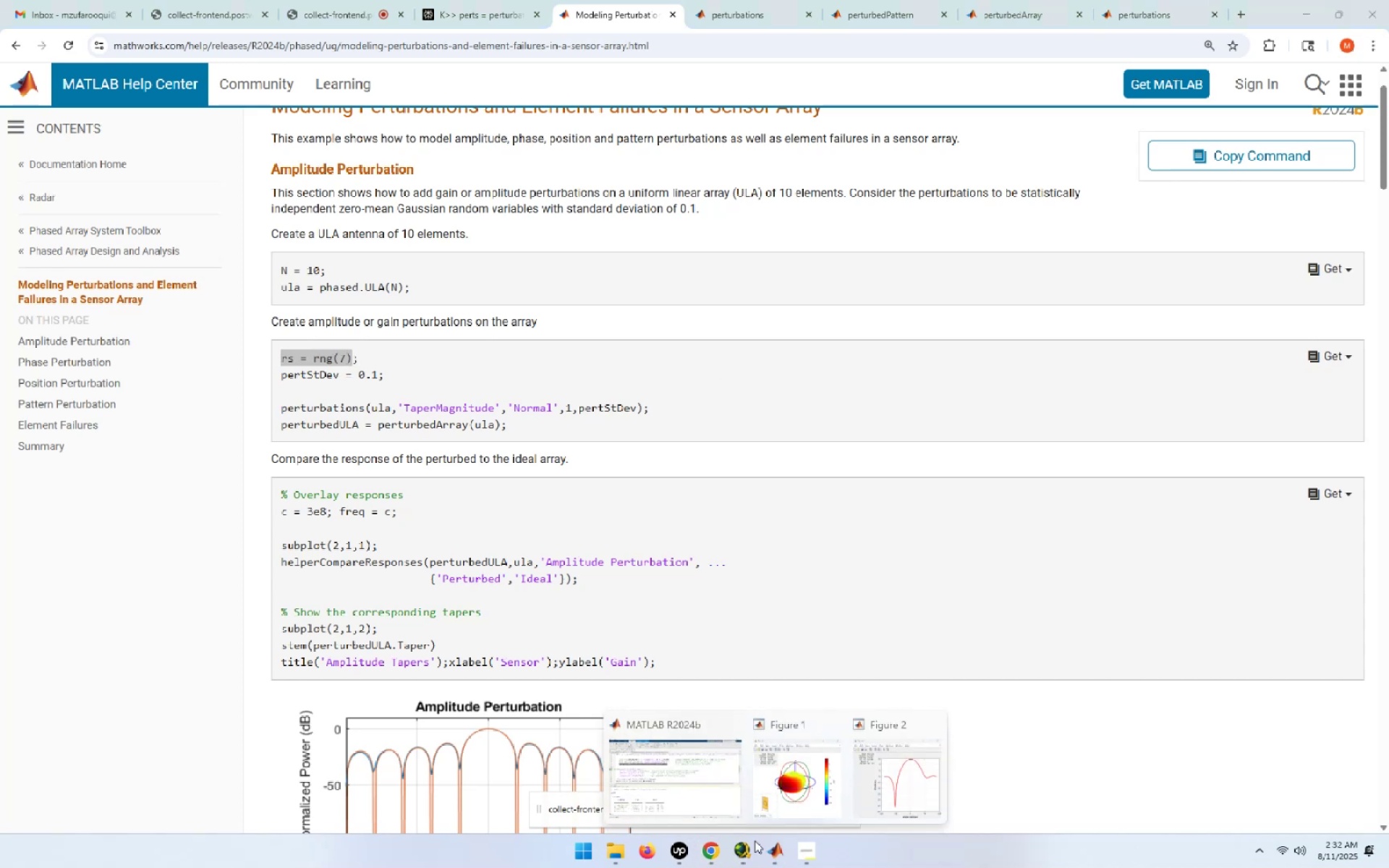 
left_click([664, 788])
 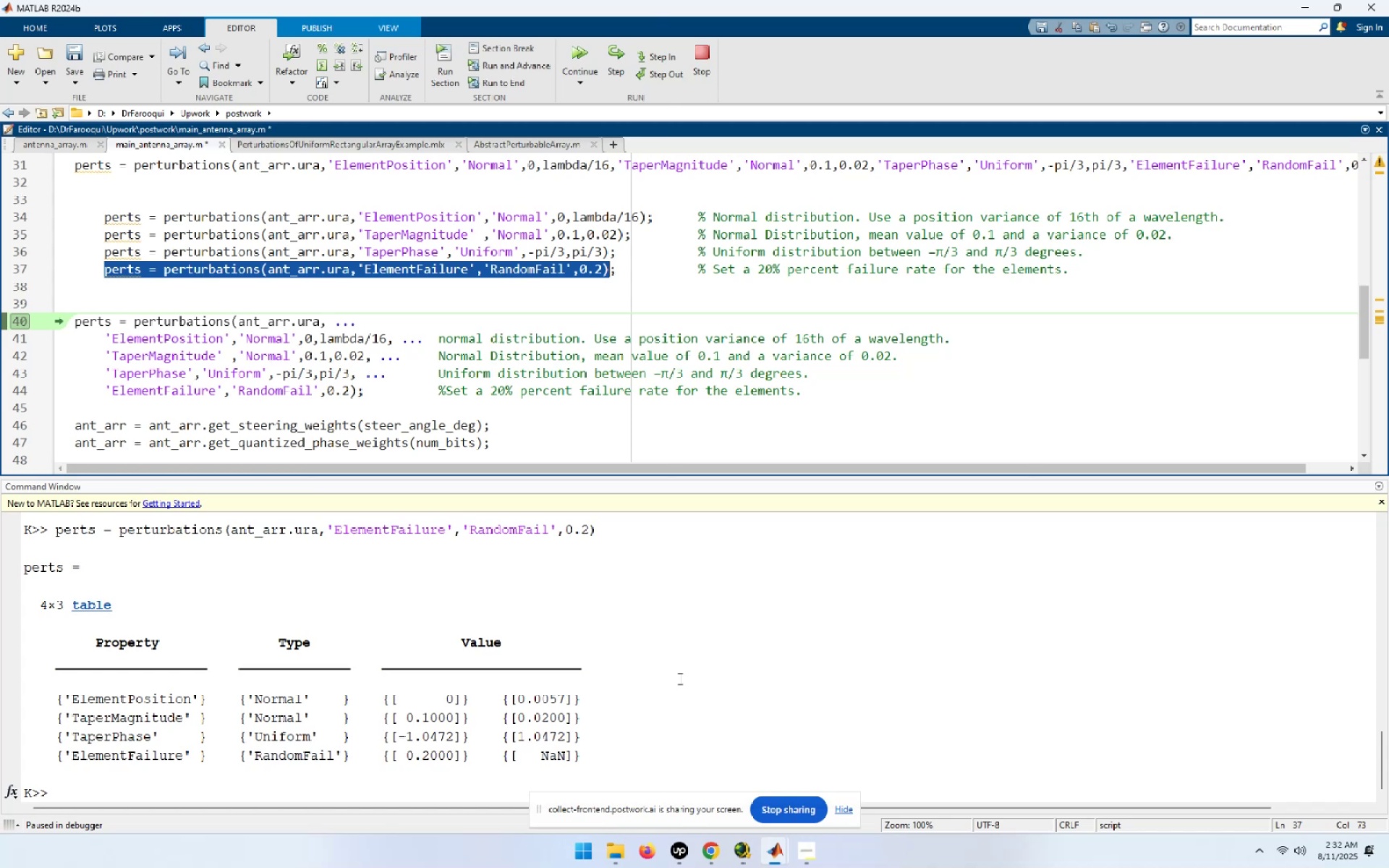 
key(Alt+AltLeft)
 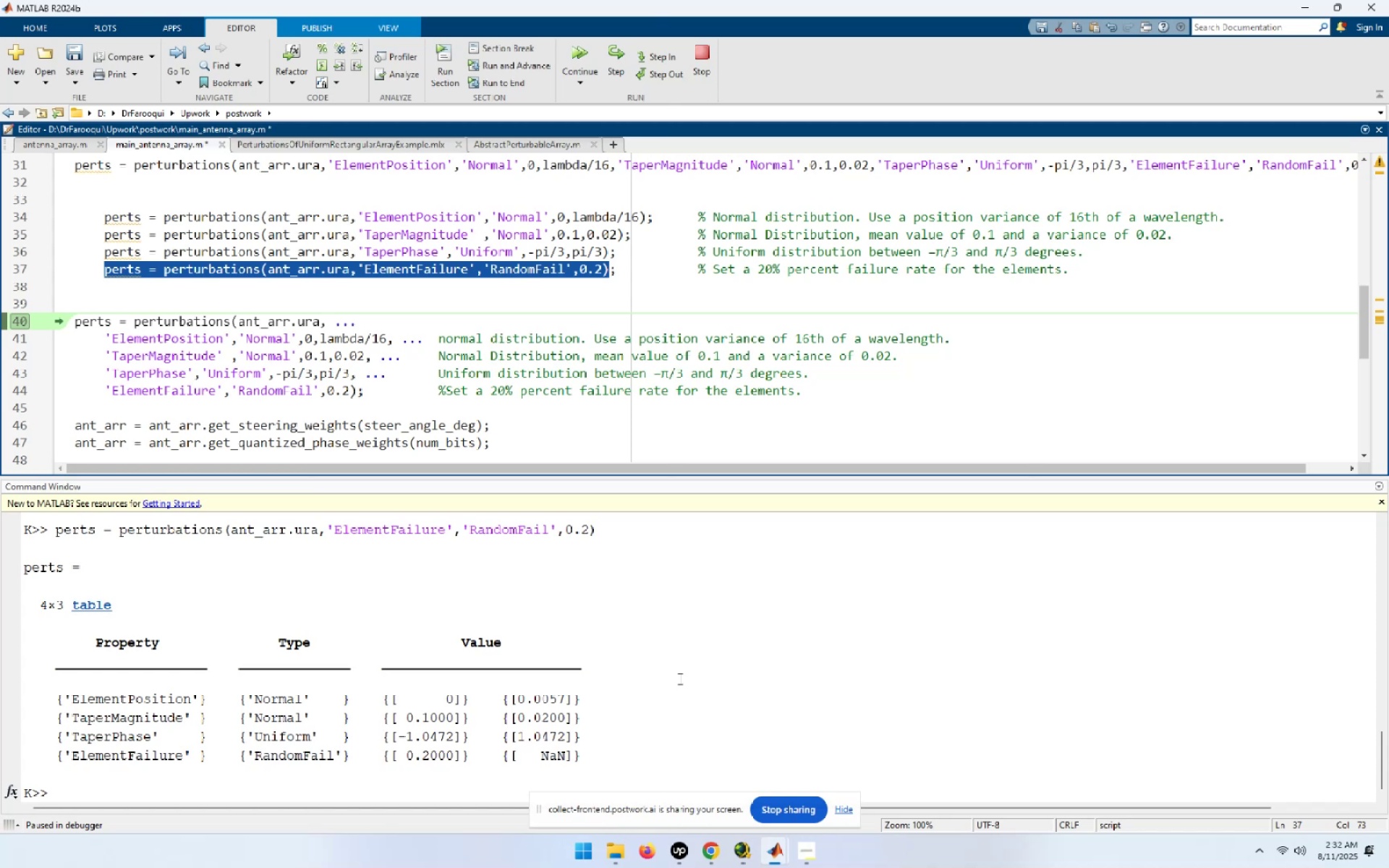 
key(Alt+Tab)
 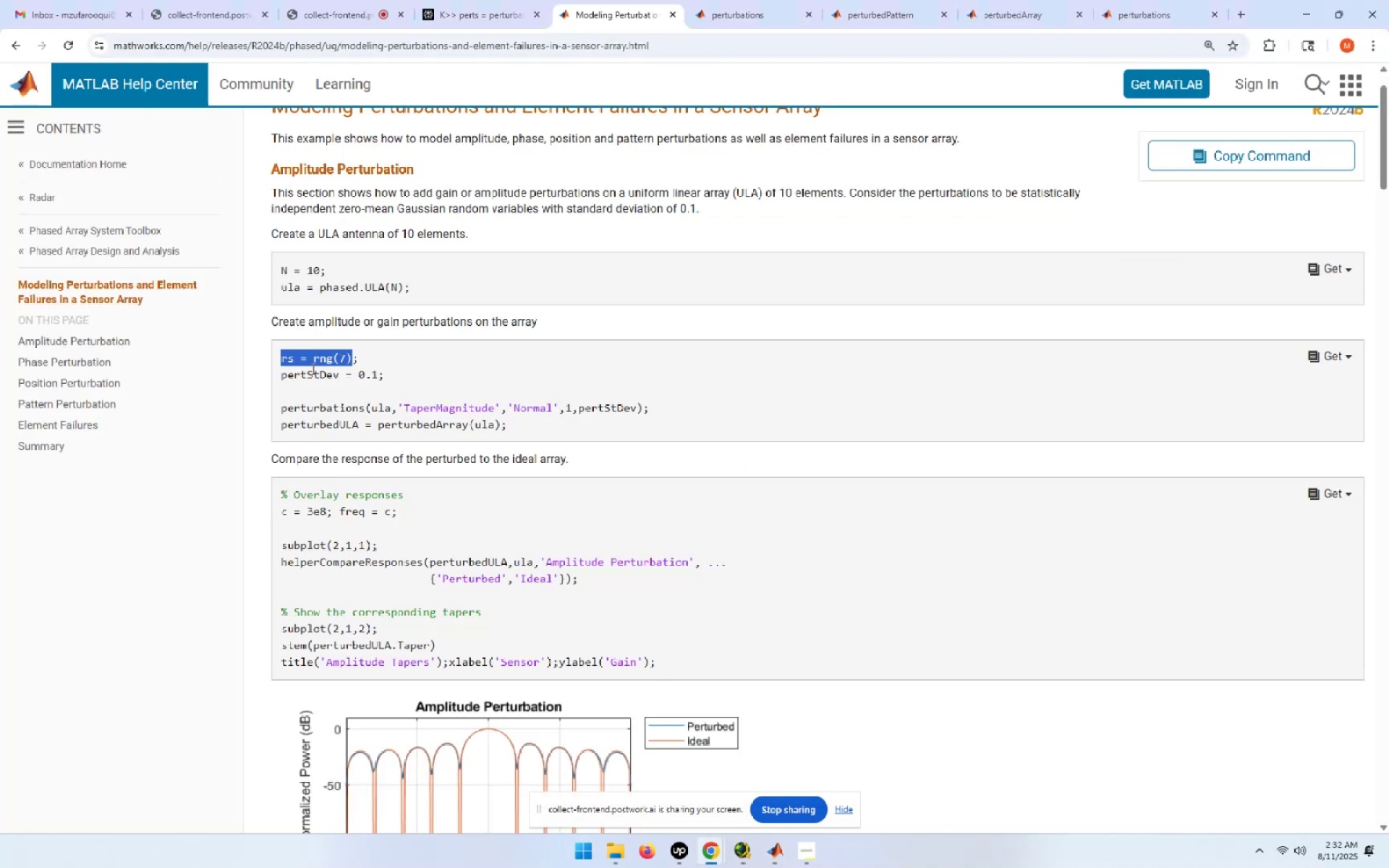 
right_click([313, 367])
 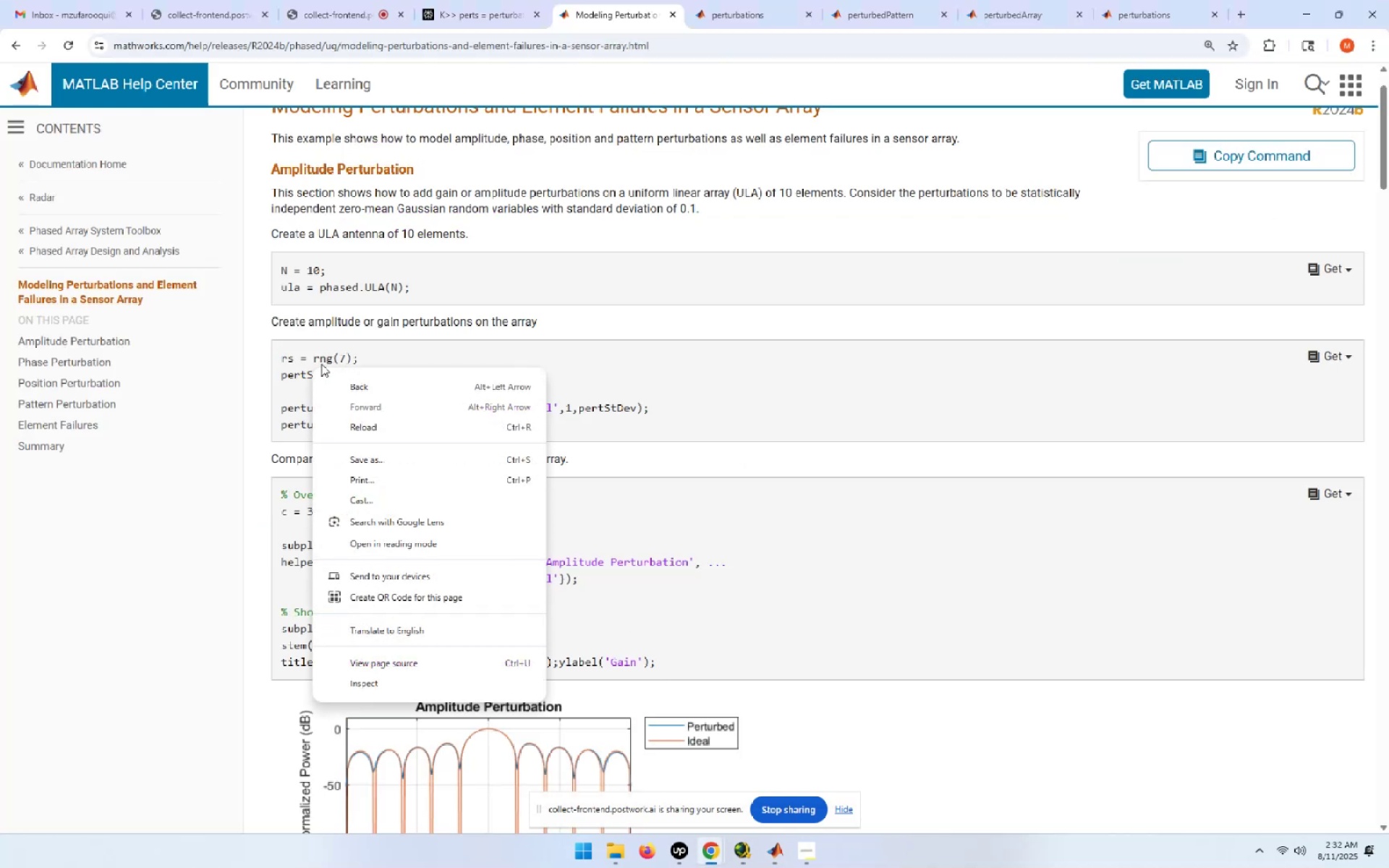 
left_click([331, 350])
 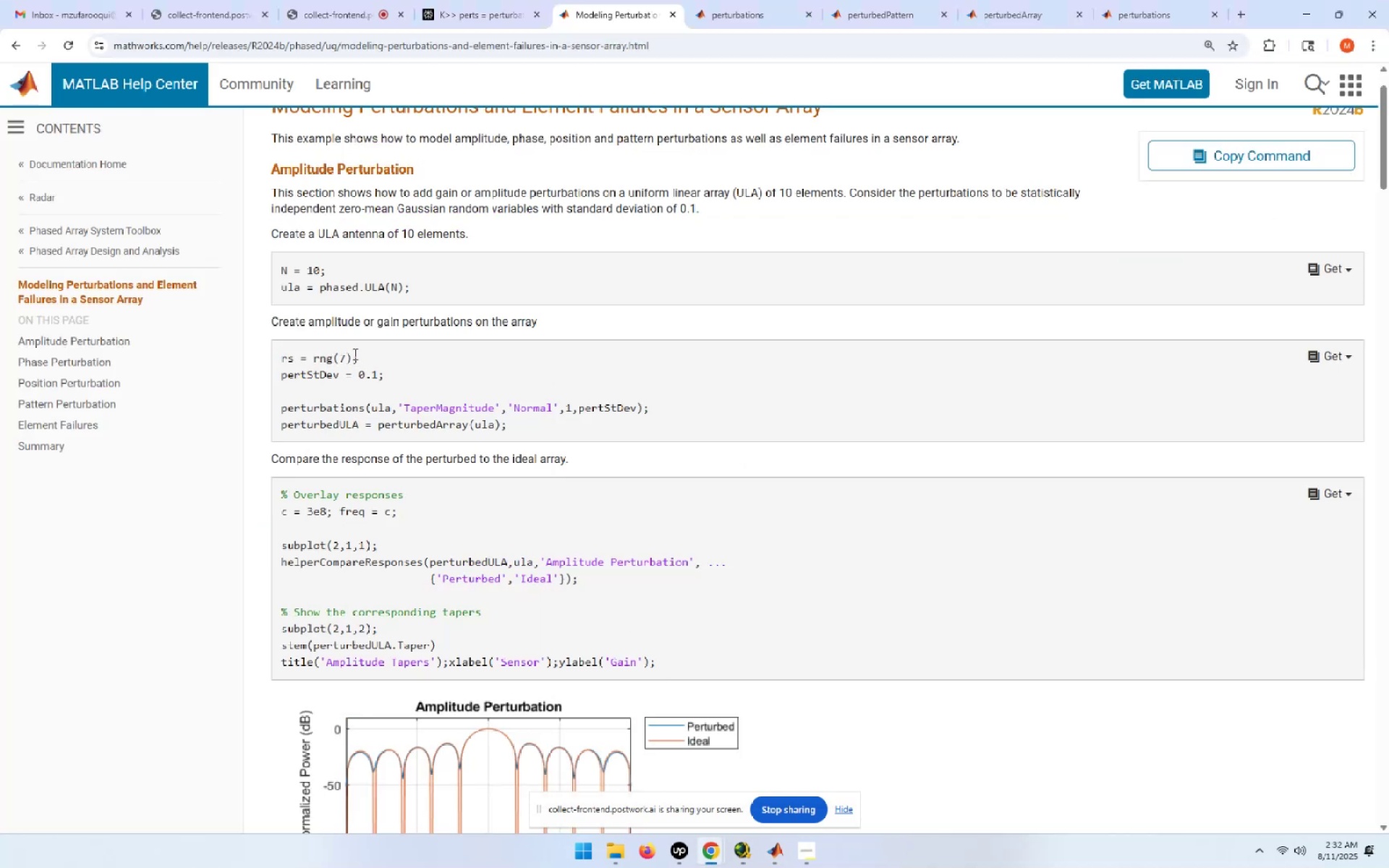 
left_click_drag(start_coordinate=[354, 354], to_coordinate=[279, 354])
 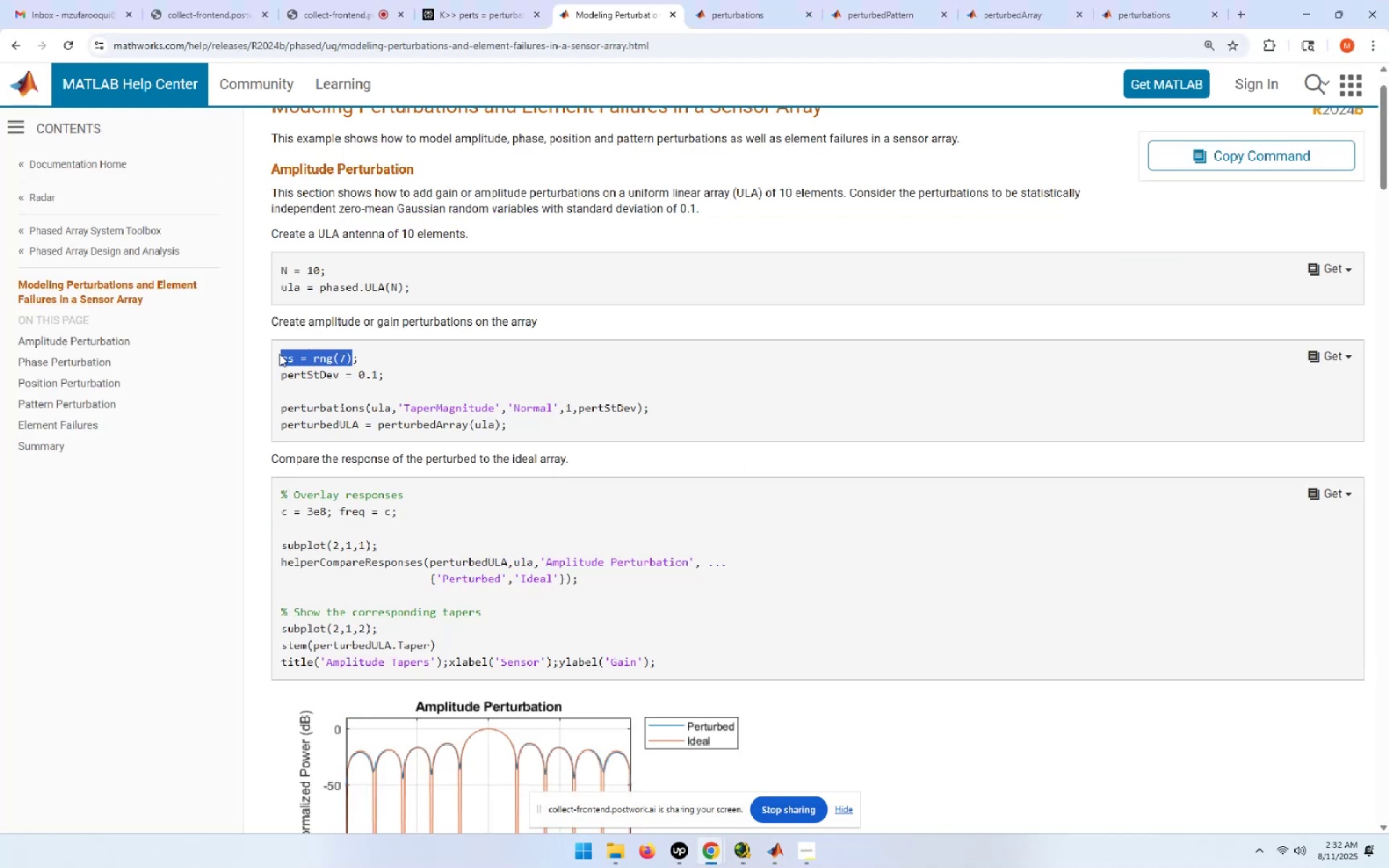 
key(Control+C)
 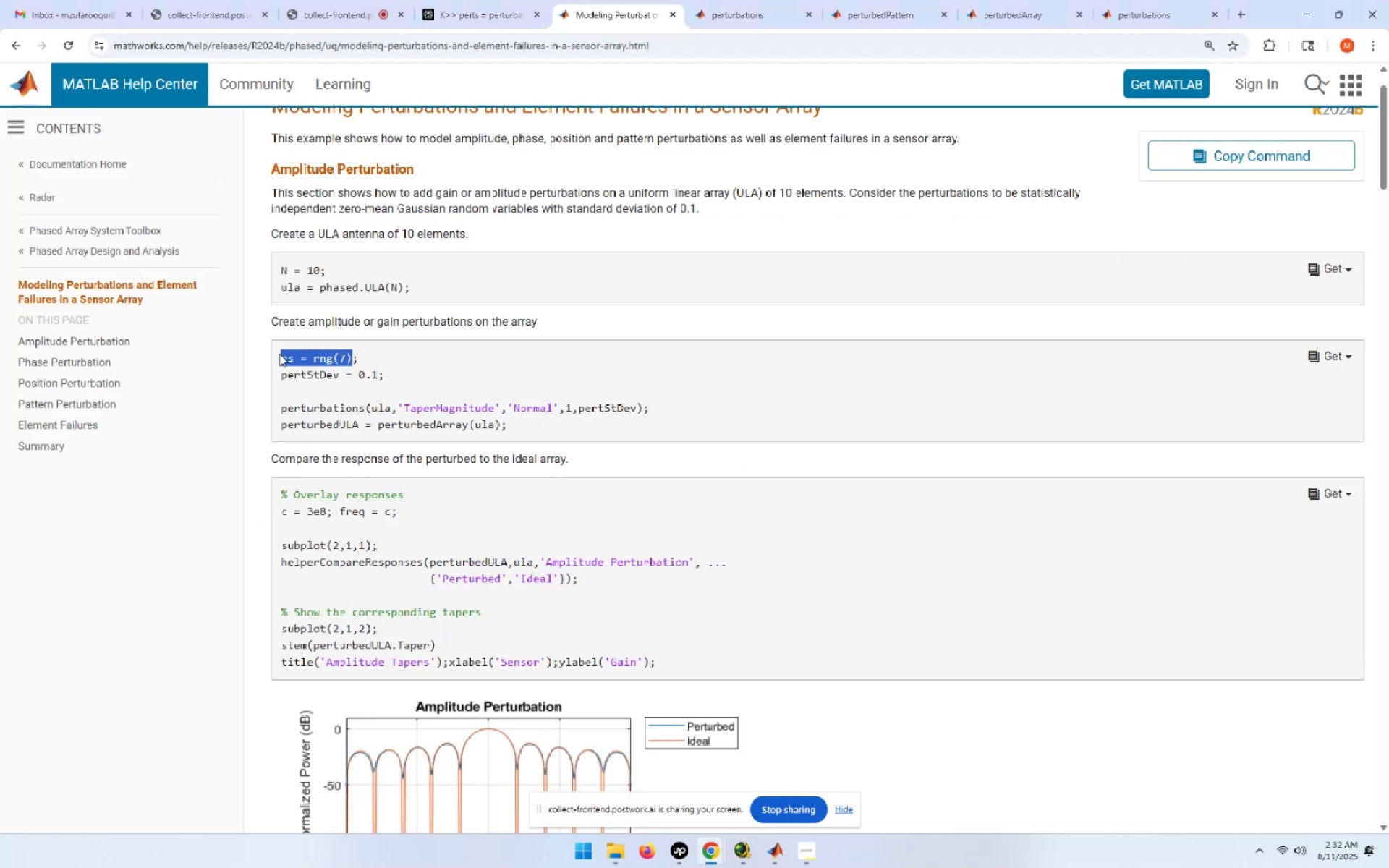 
key(Alt+AltLeft)
 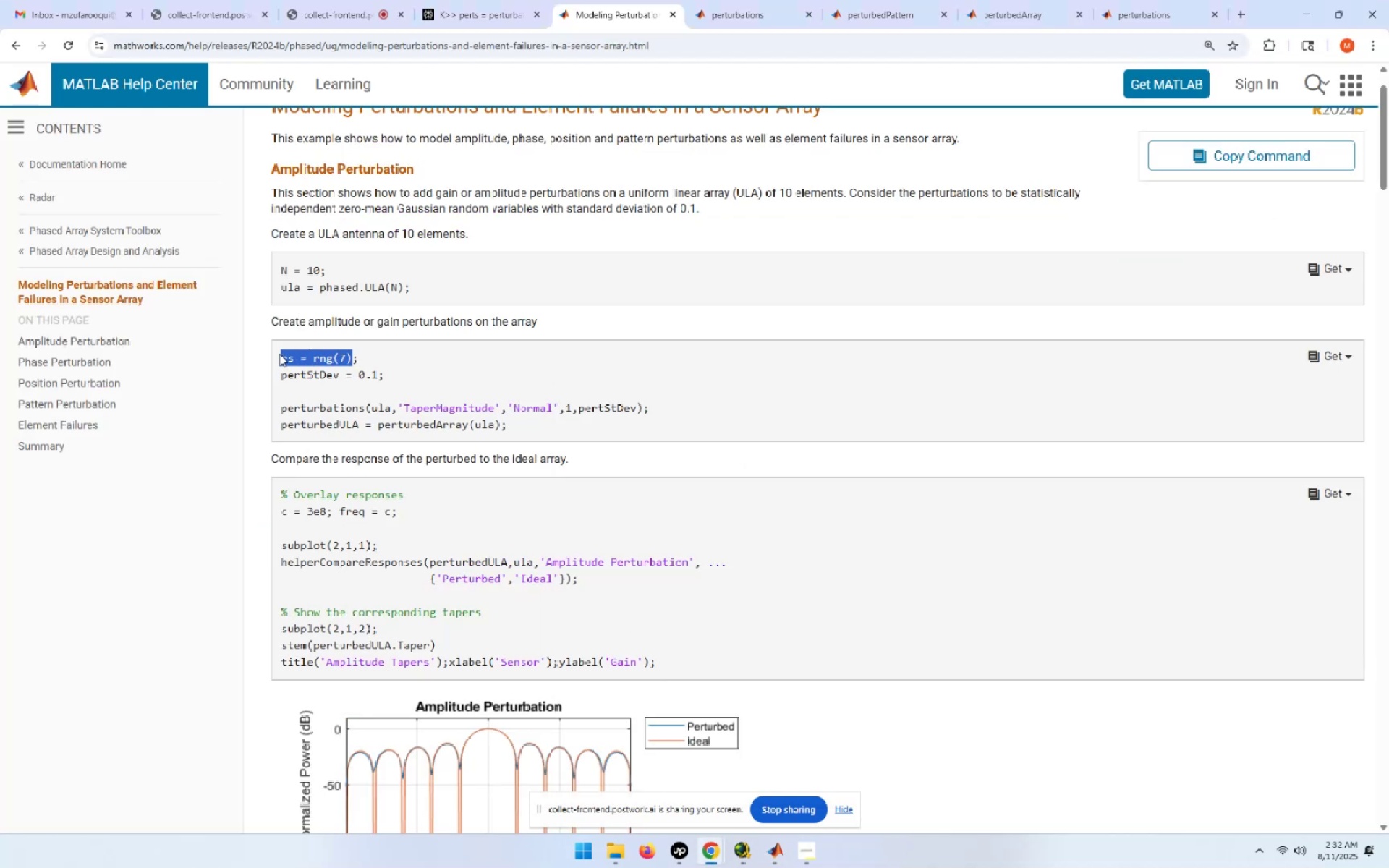 
key(Alt+Tab)
 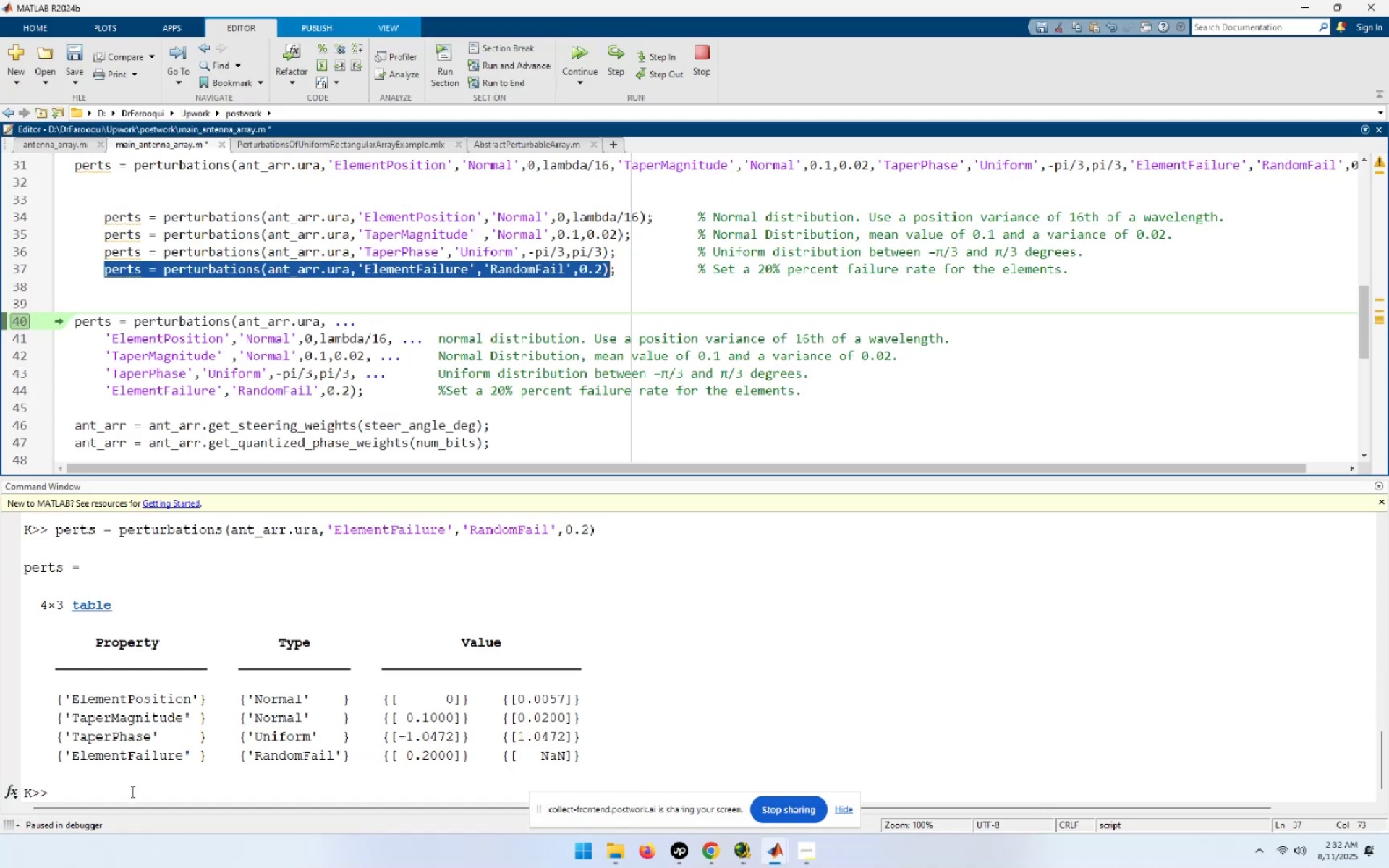 
left_click([60, 789])
 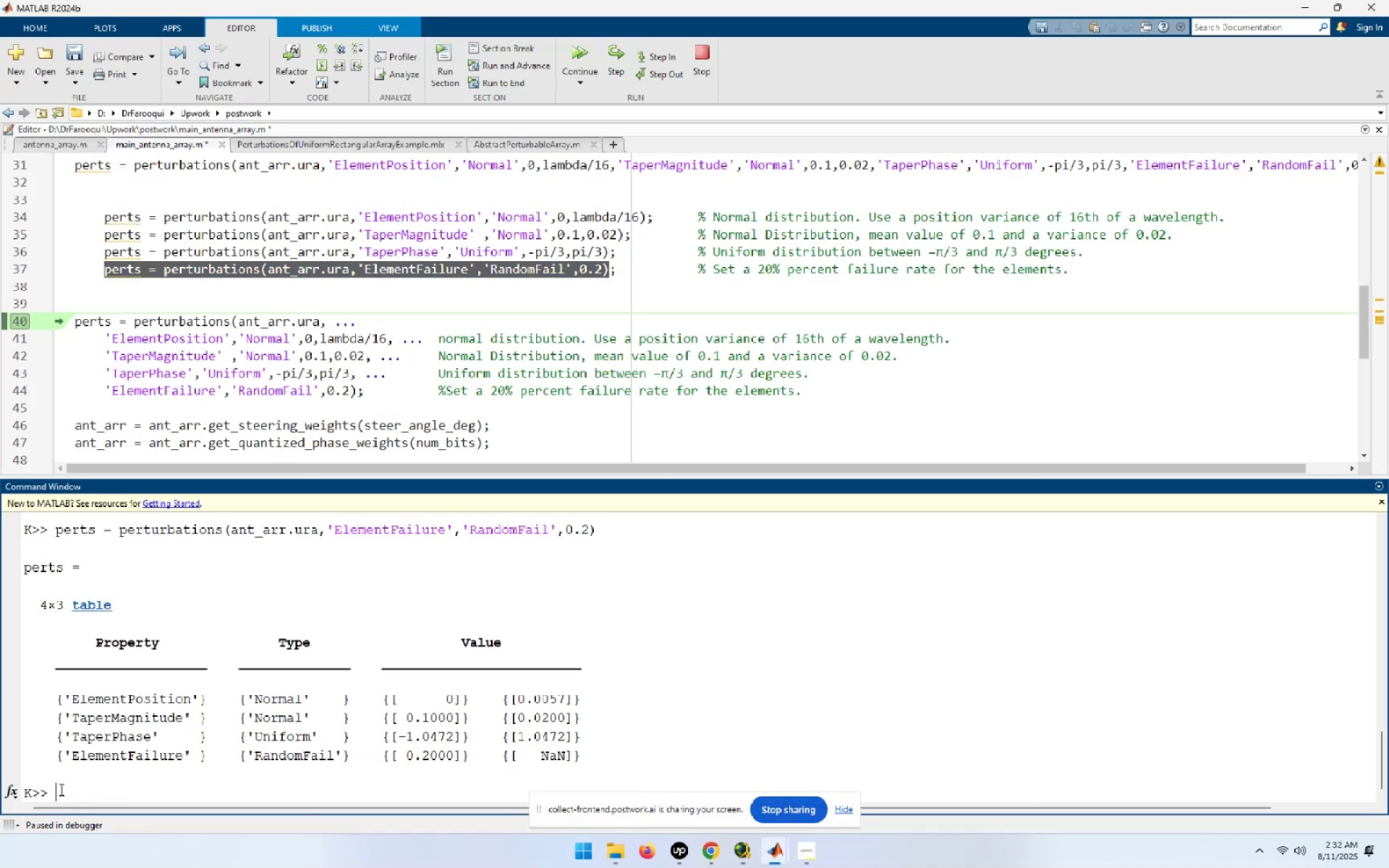 
key(Control+ControlLeft)
 